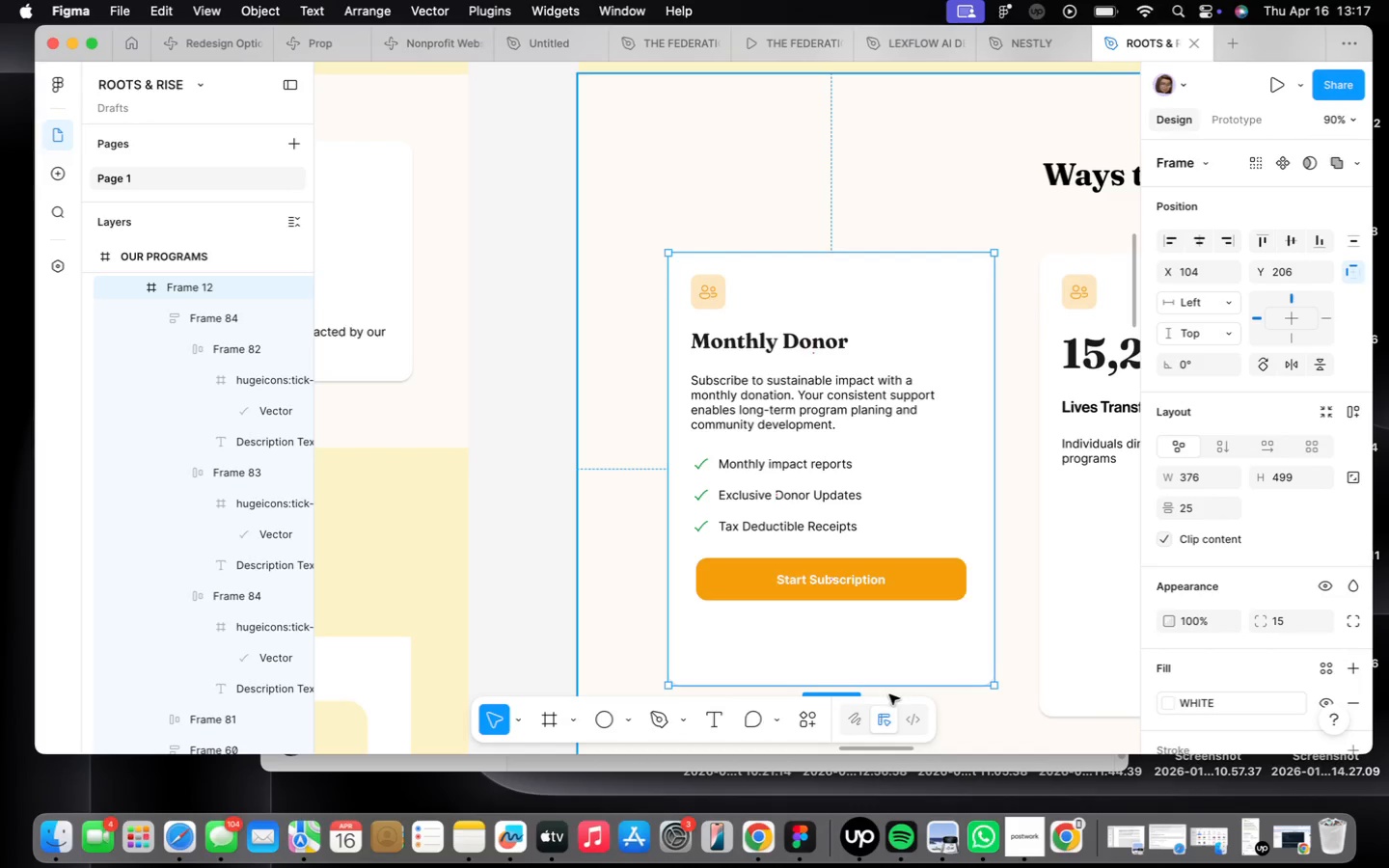 
left_click_drag(start_coordinate=[886, 683], to_coordinate=[891, 641])
 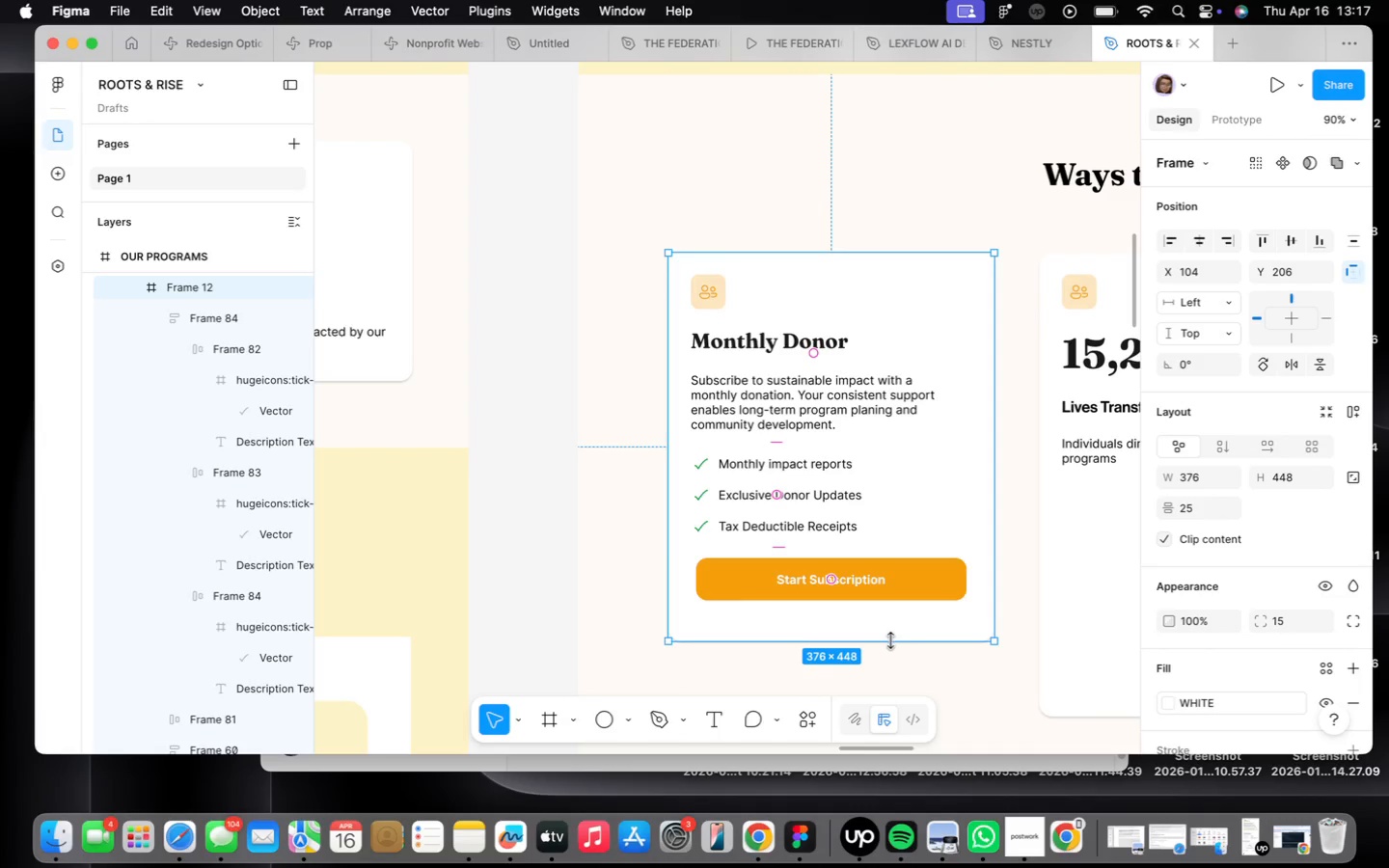 
scroll: coordinate [890, 640], scroll_direction: down, amount: 9.0
 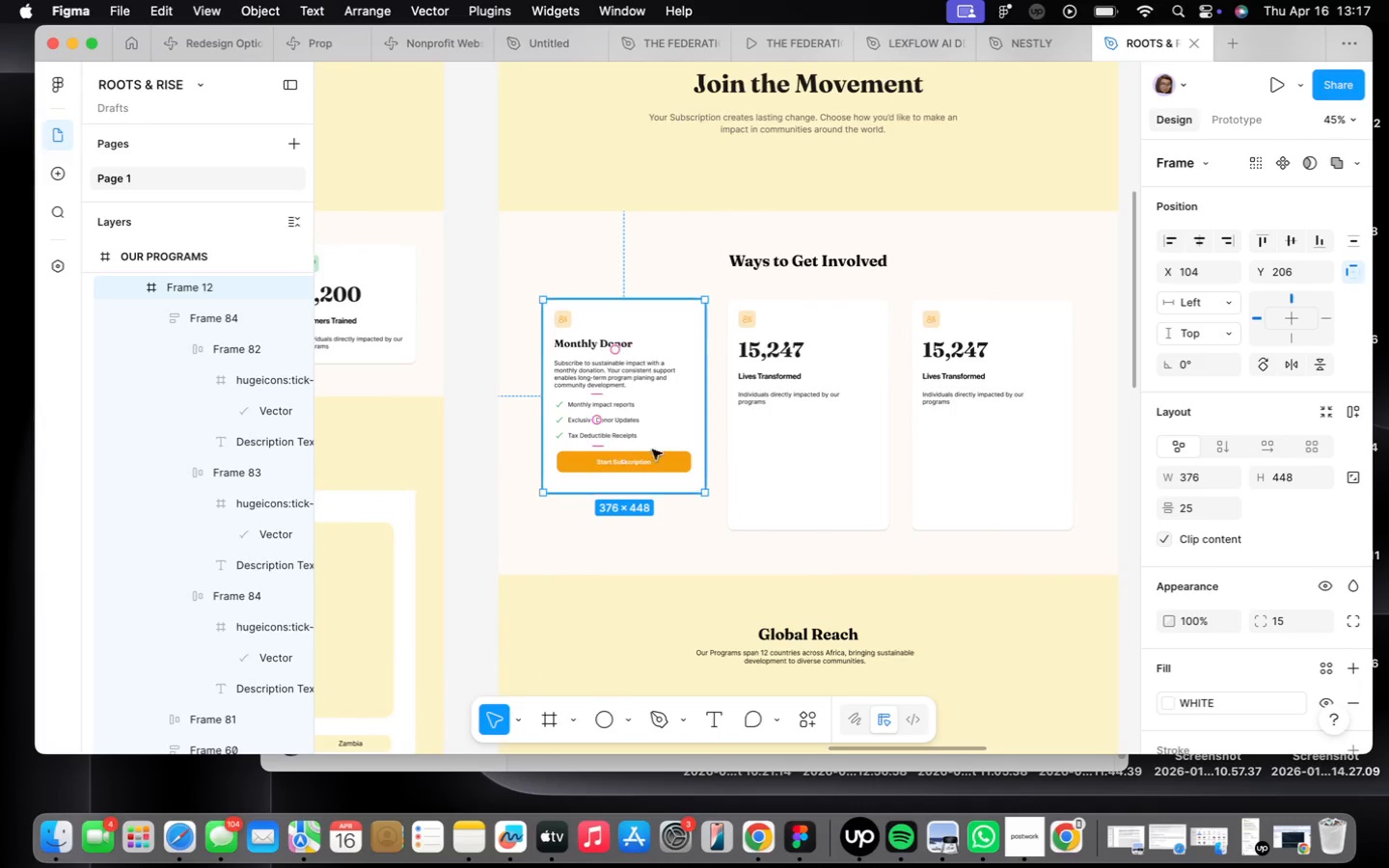 
right_click([639, 411])
 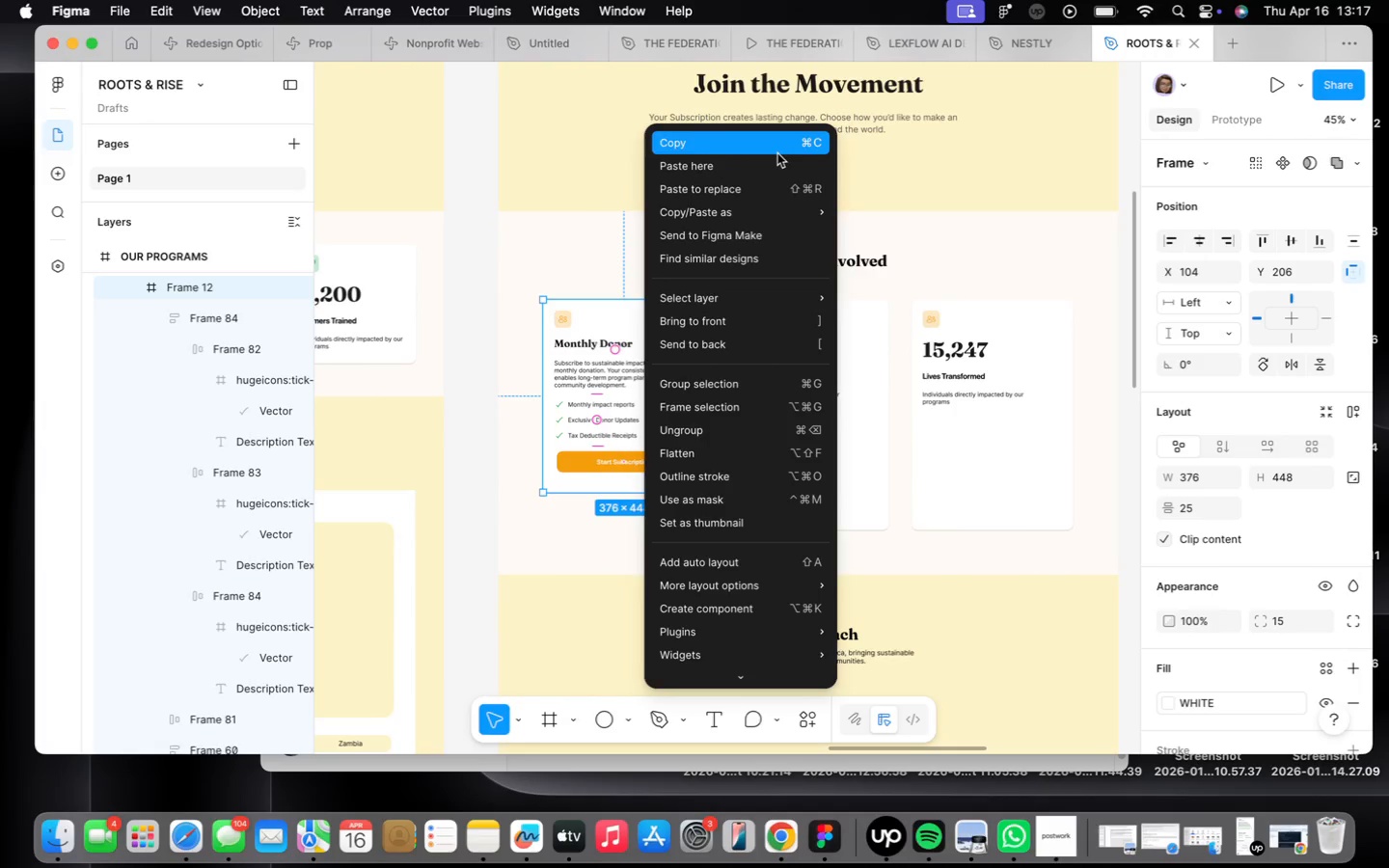 
left_click([771, 145])
 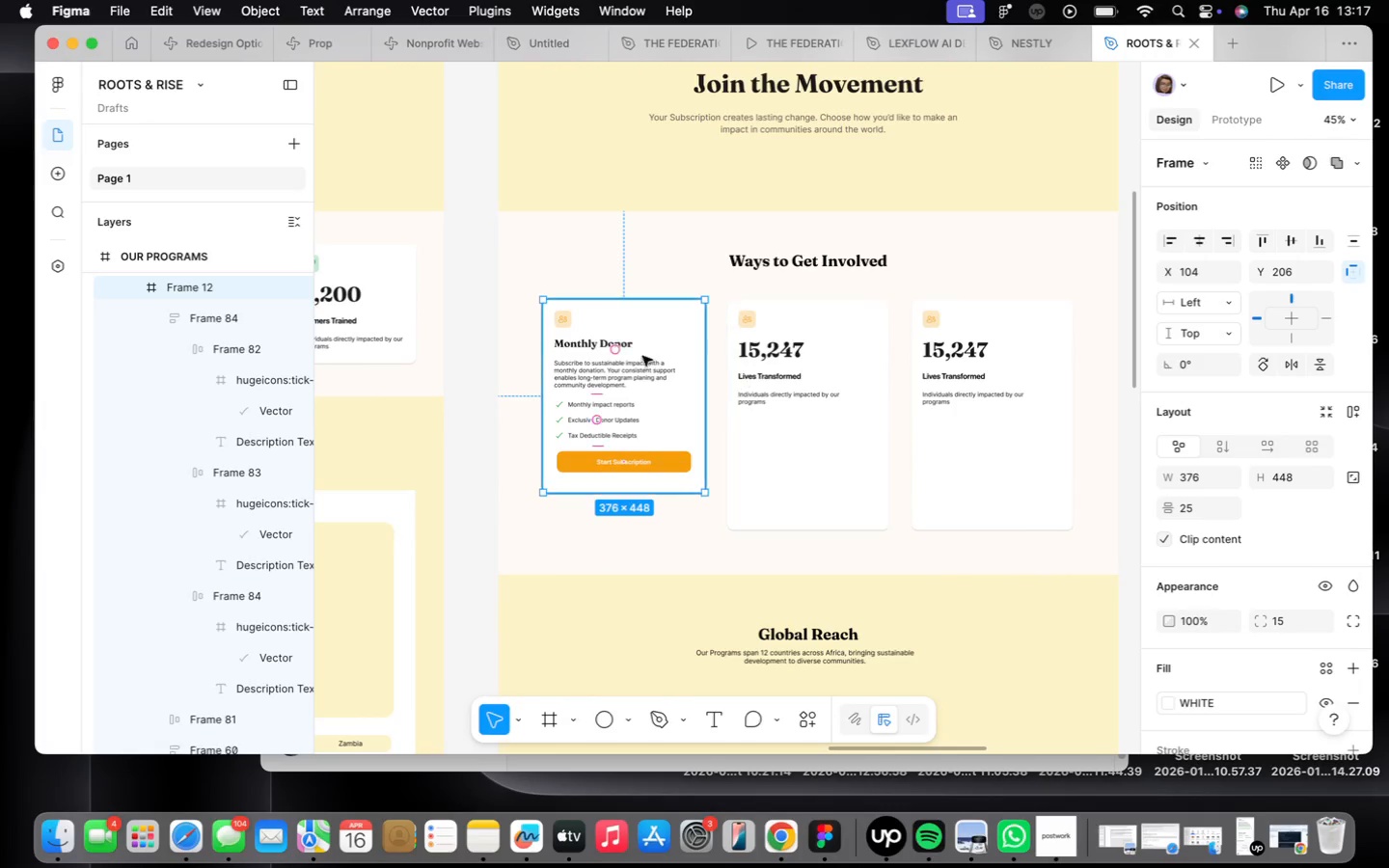 
scroll: coordinate [597, 340], scroll_direction: up, amount: 29.0
 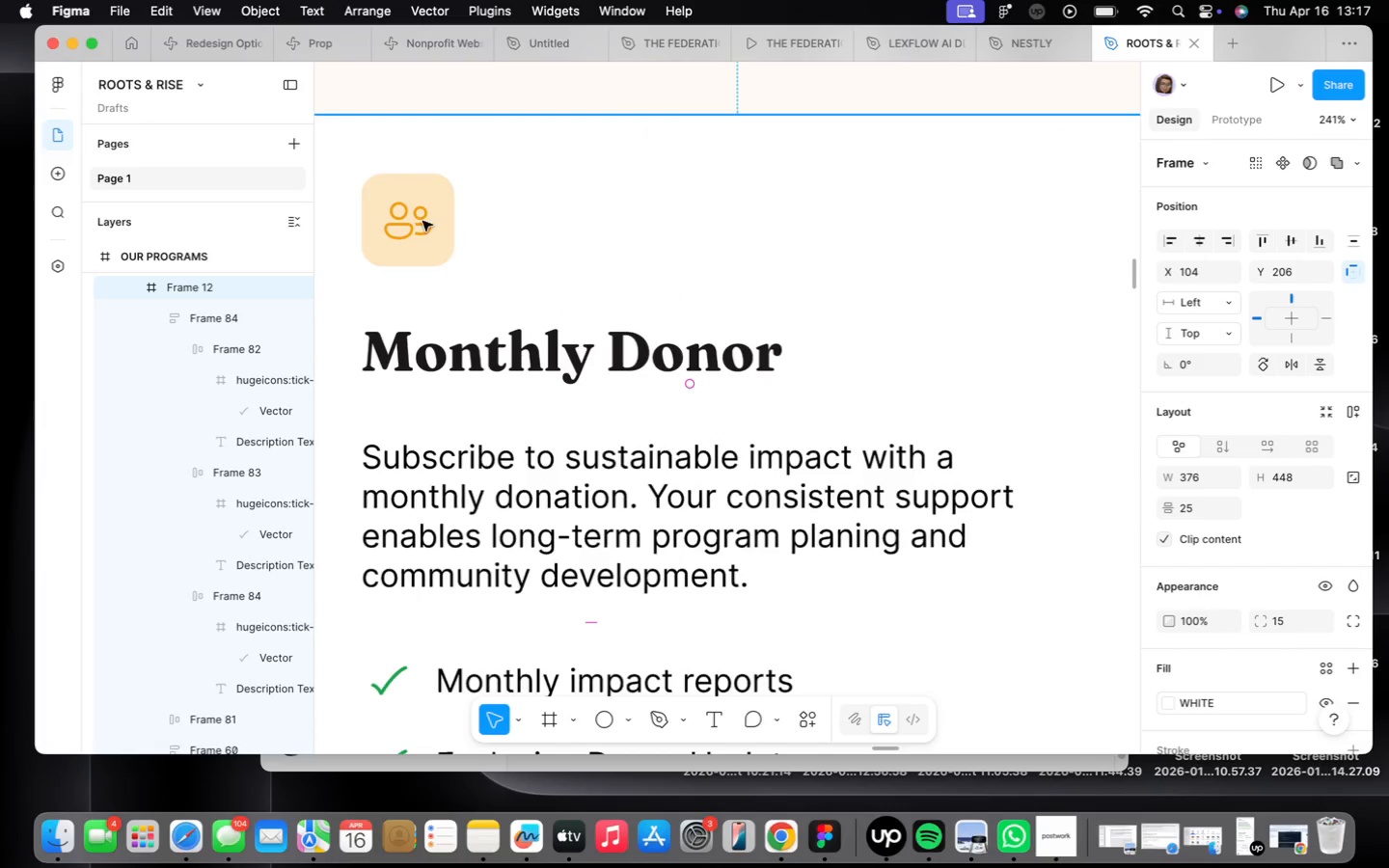 
left_click([422, 221])
 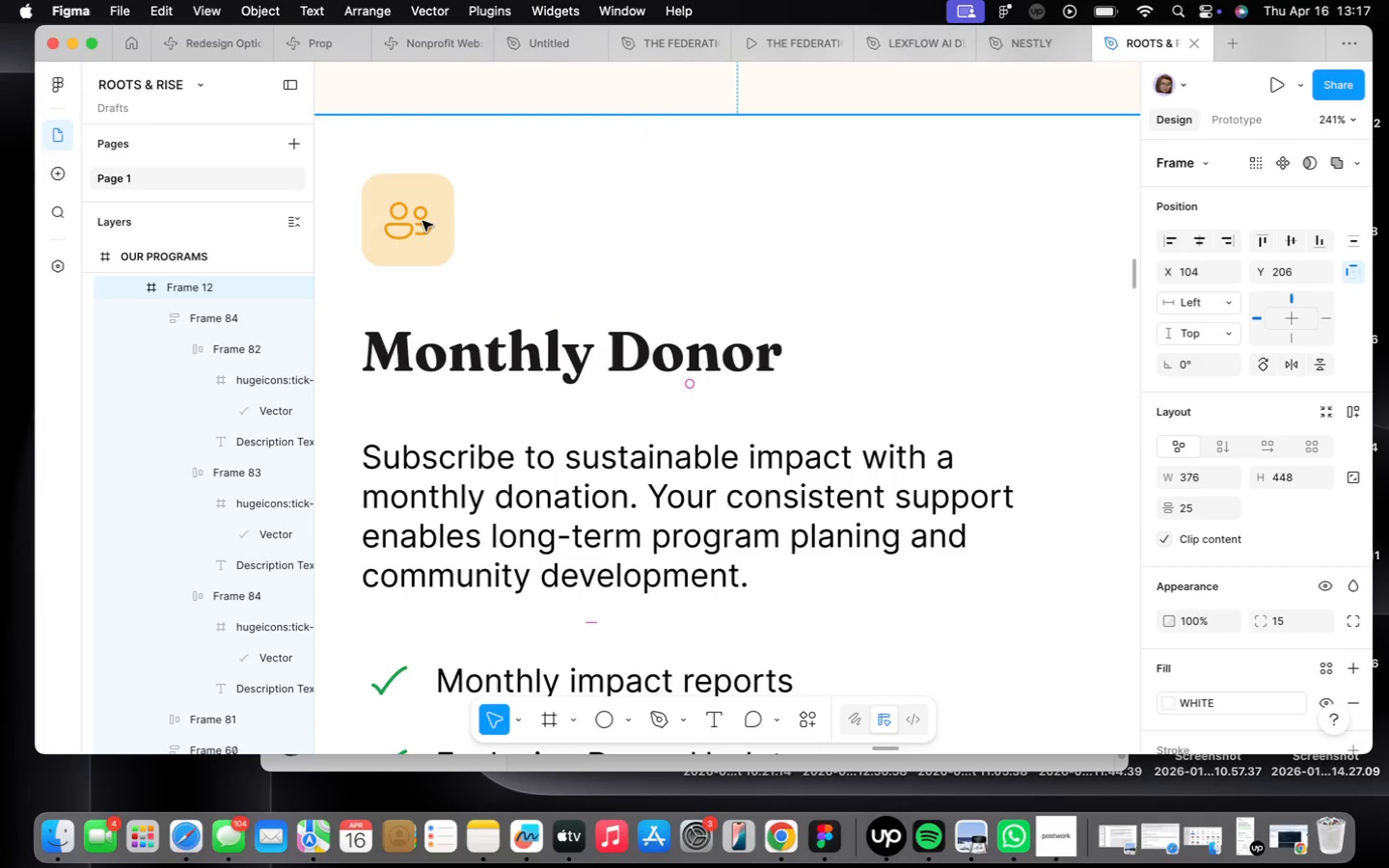 
double_click([422, 221])
 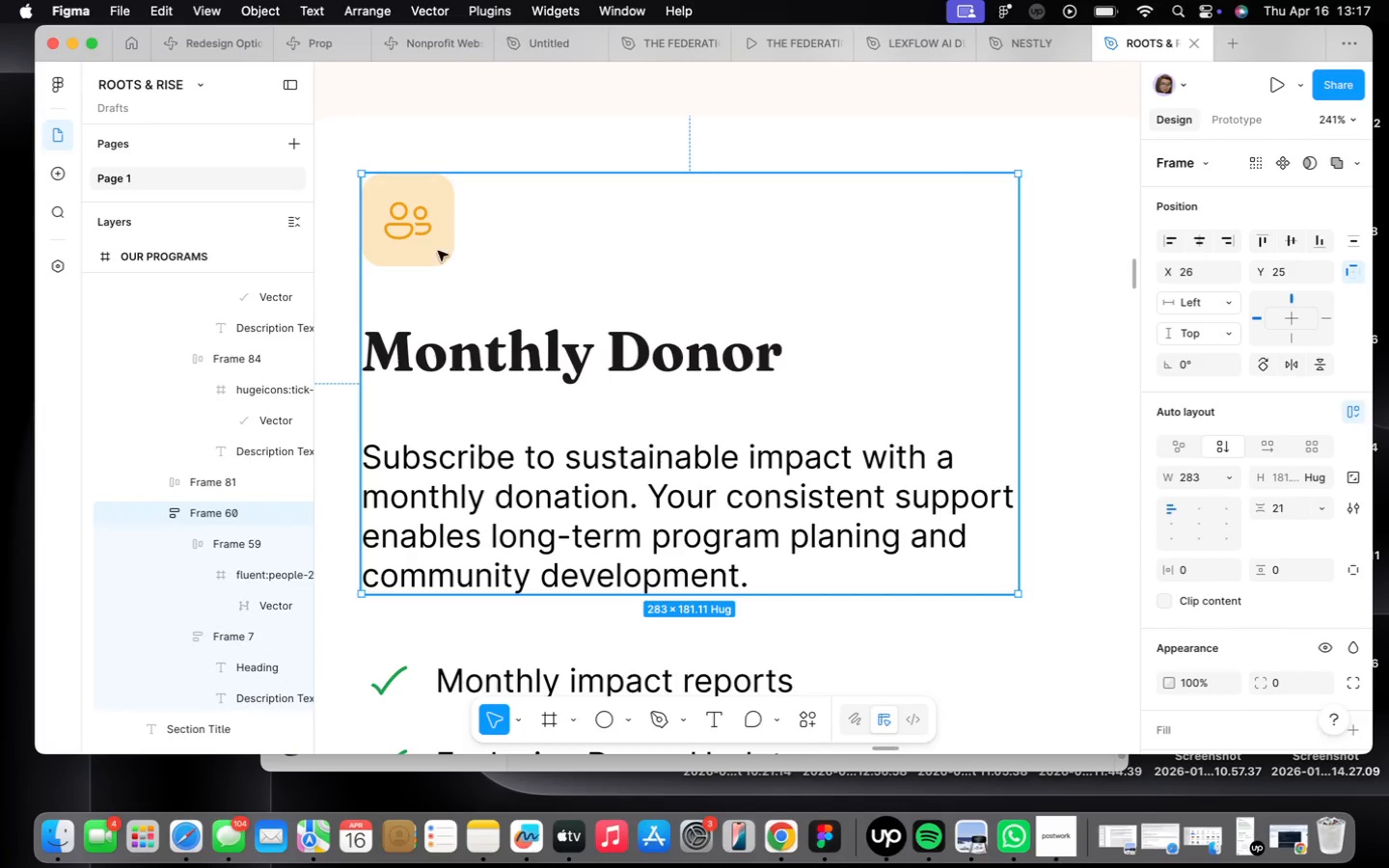 
triple_click([439, 251])
 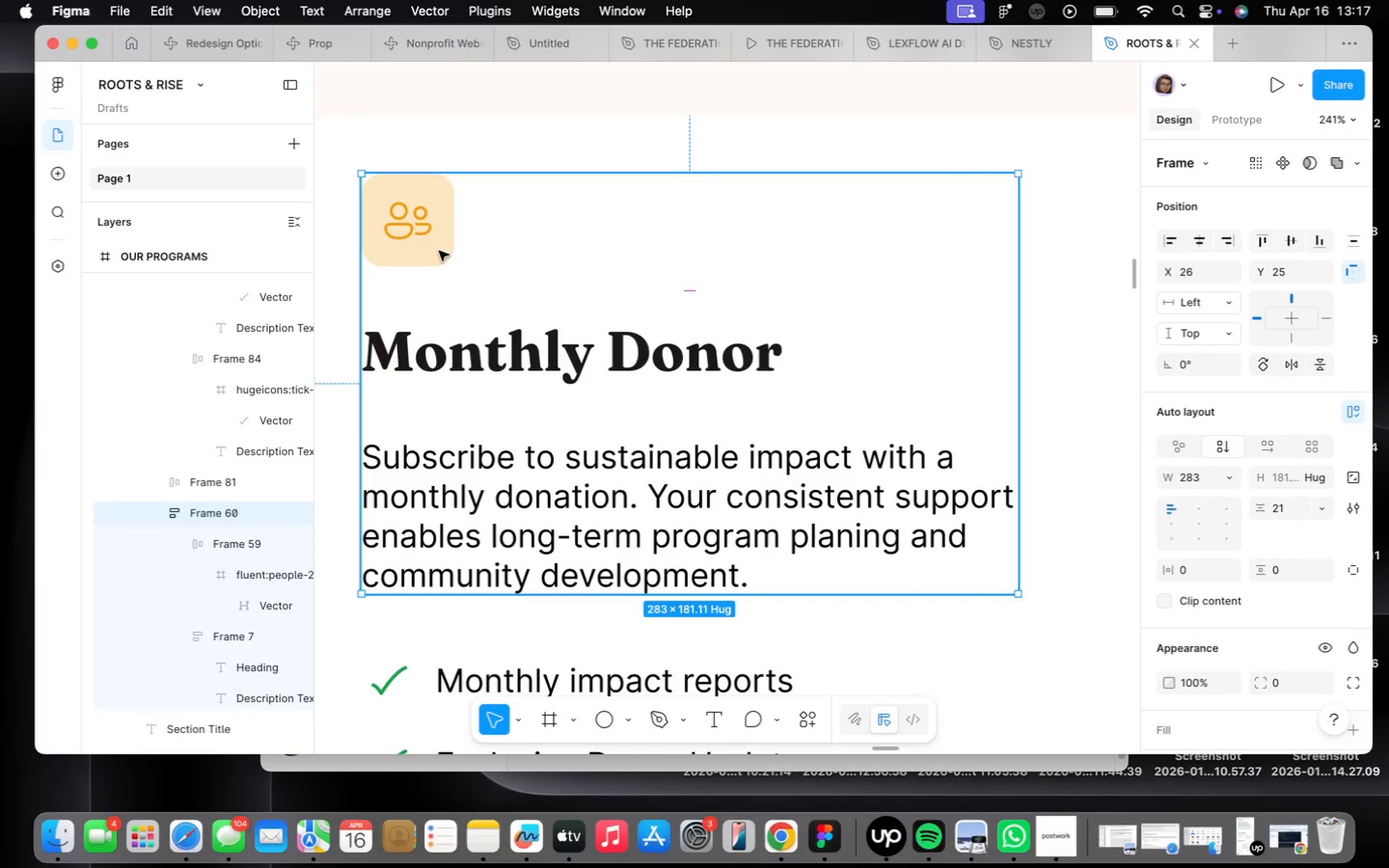 
triple_click([439, 251])
 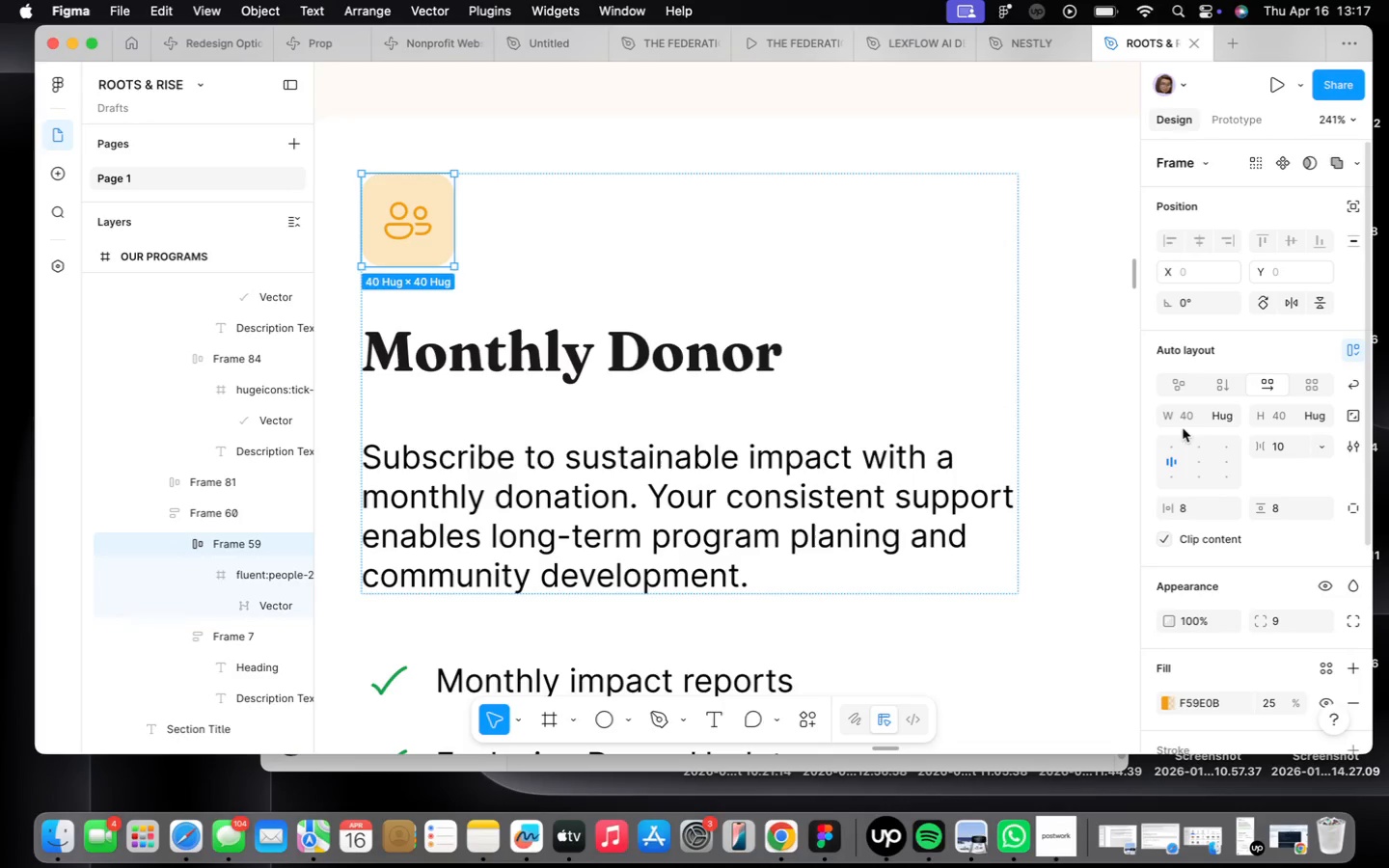 
left_click([1190, 417])
 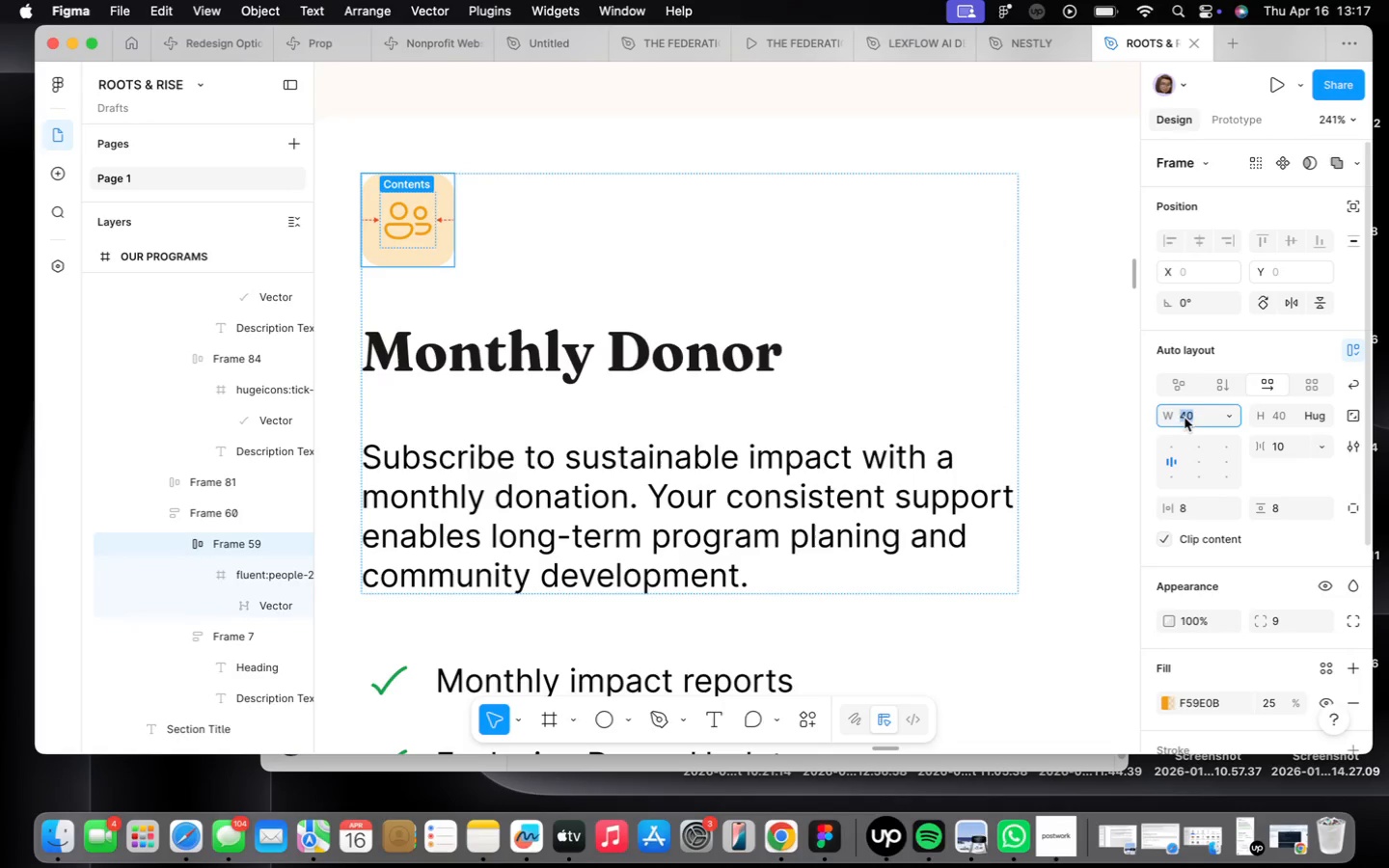 
type(50)
 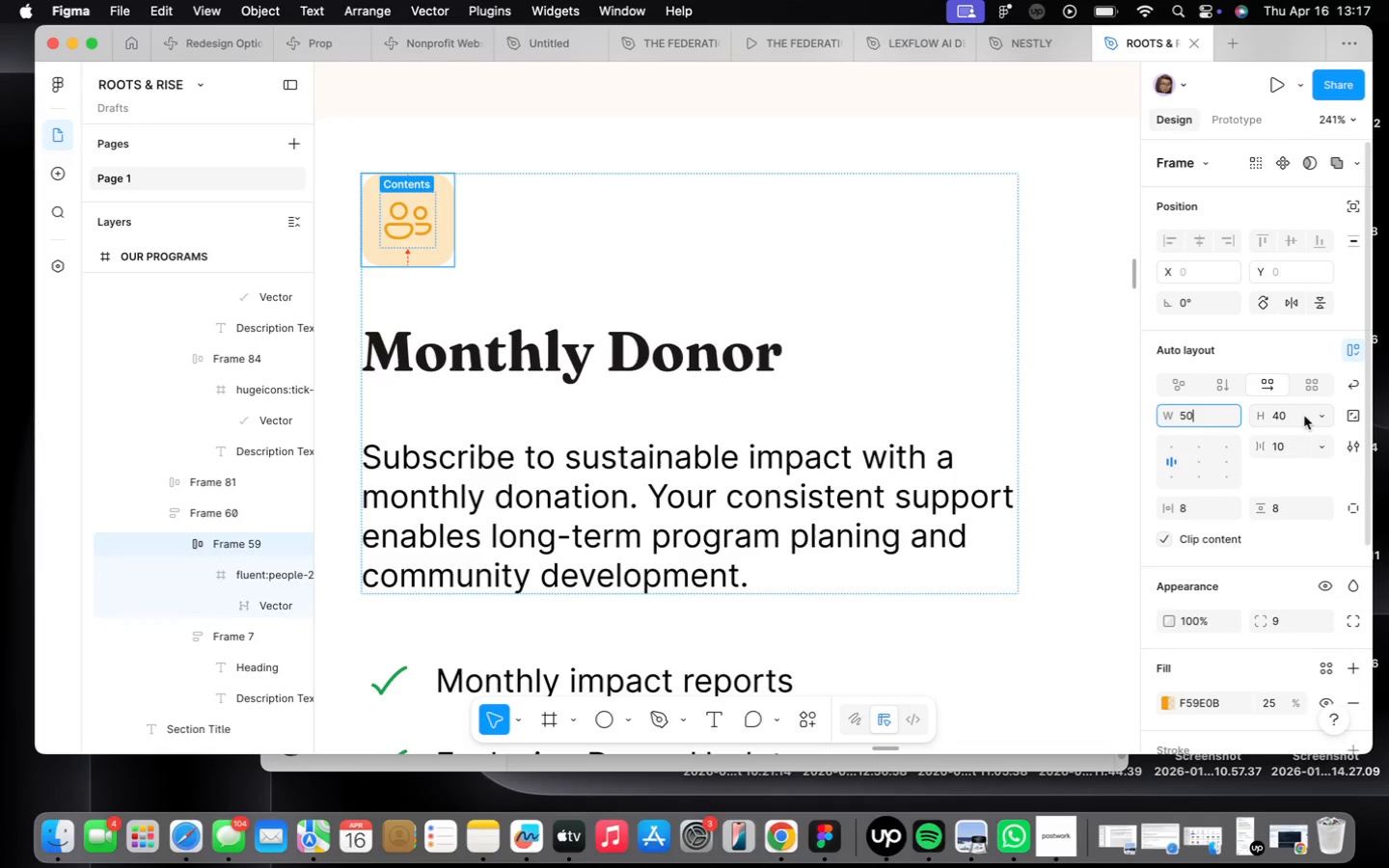 
left_click([1297, 417])
 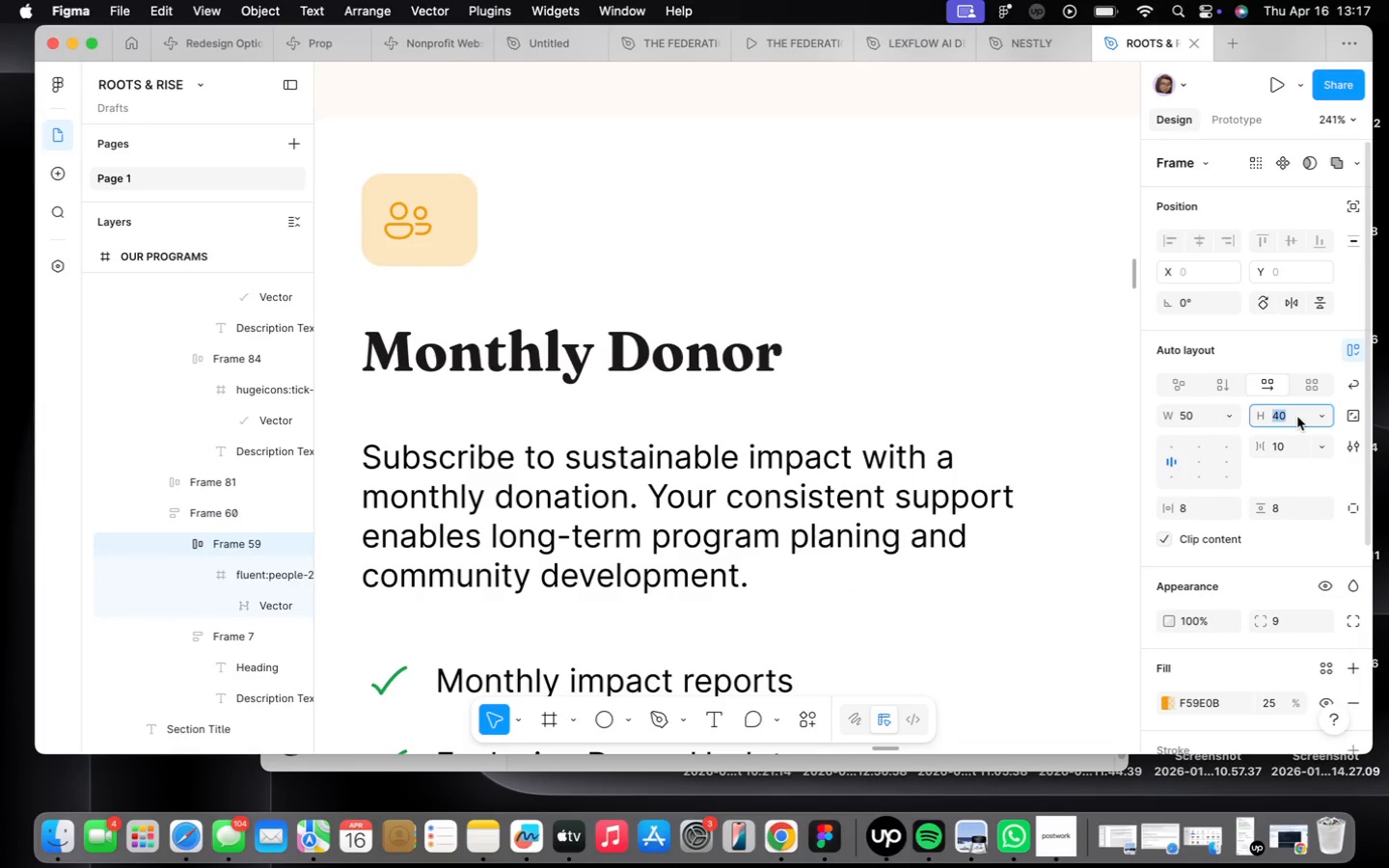 
type(50)
 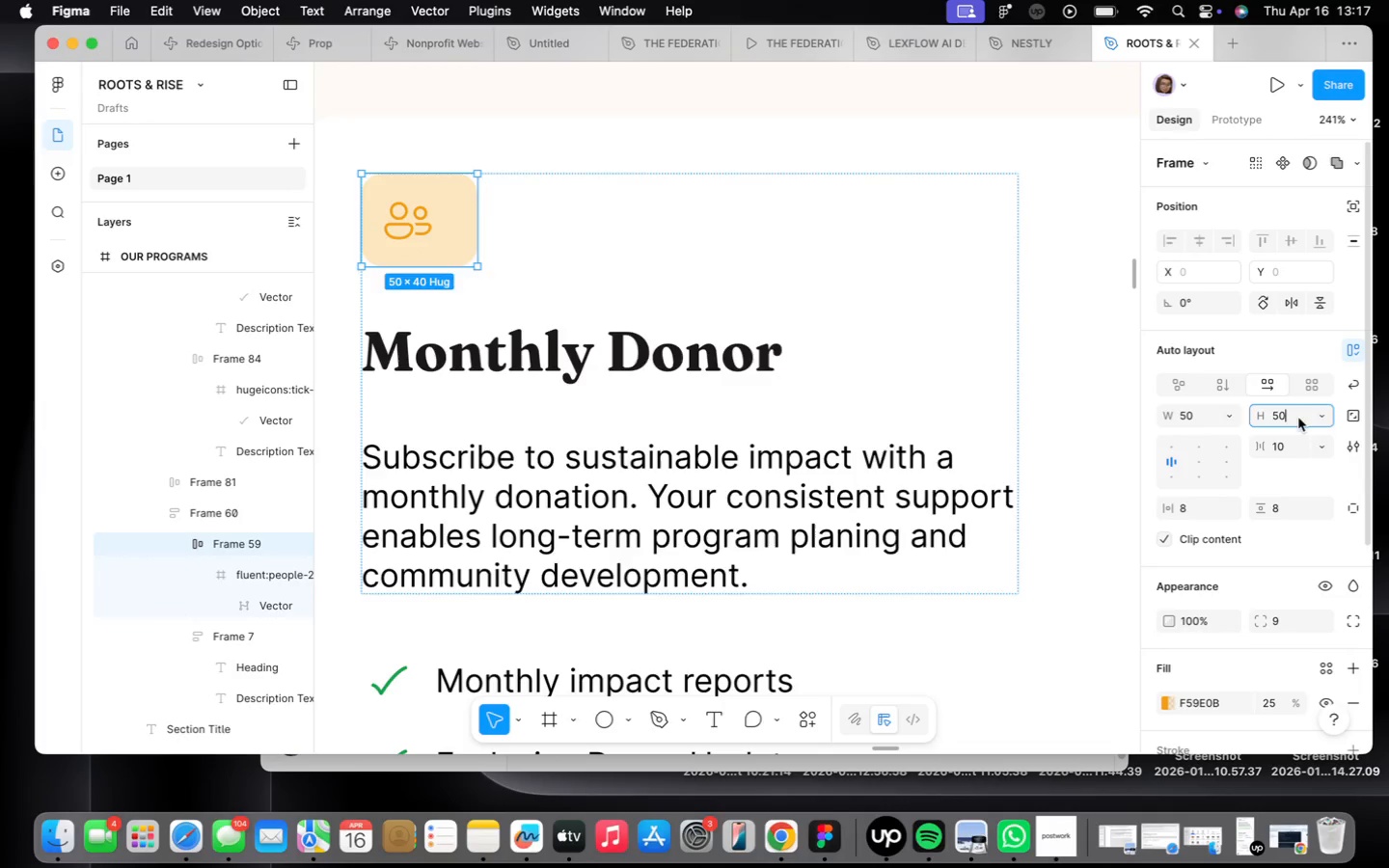 
key(Enter)
 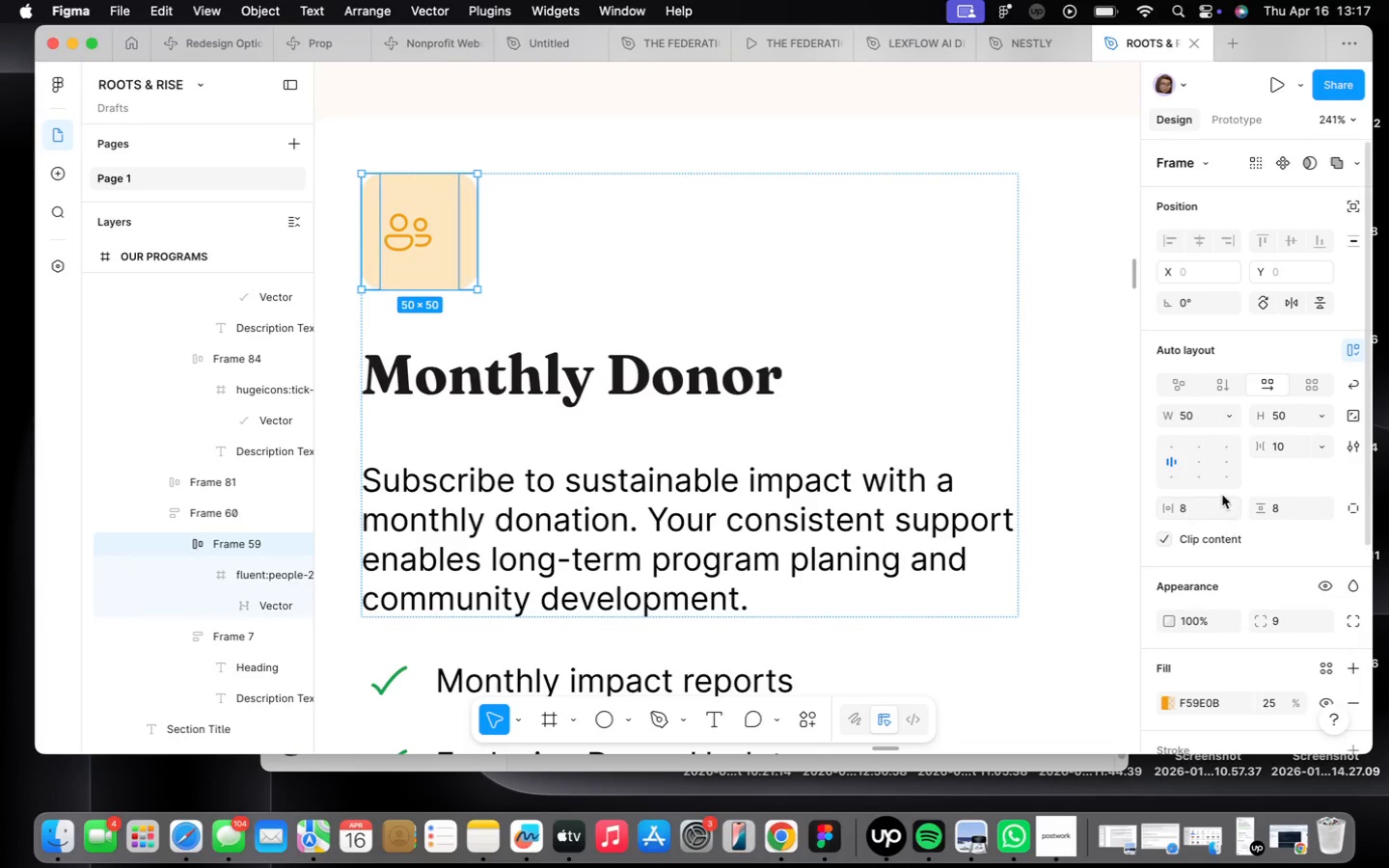 
left_click([1190, 459])
 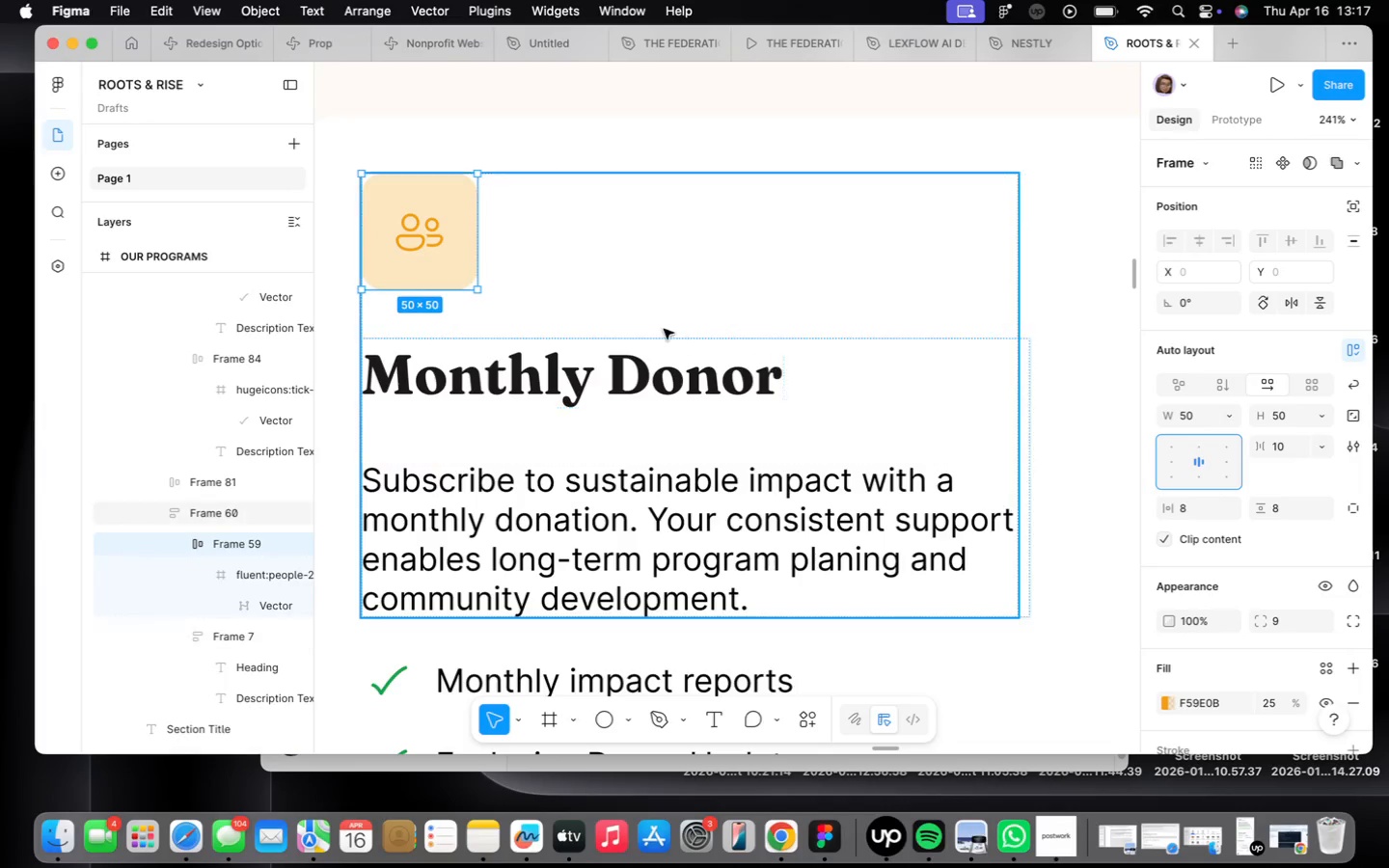 
scroll: coordinate [709, 366], scroll_direction: down, amount: 16.0
 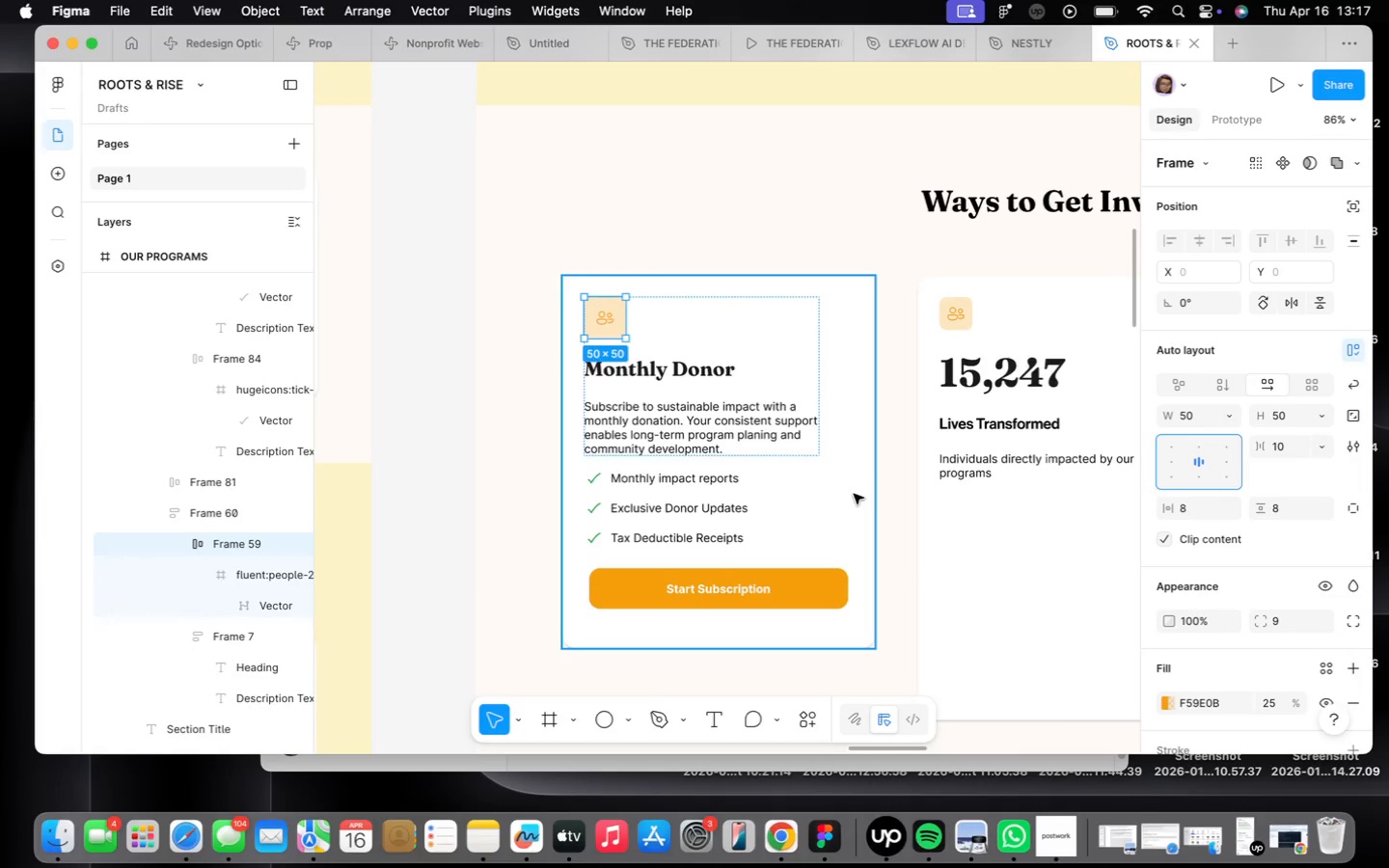 
right_click([855, 494])
 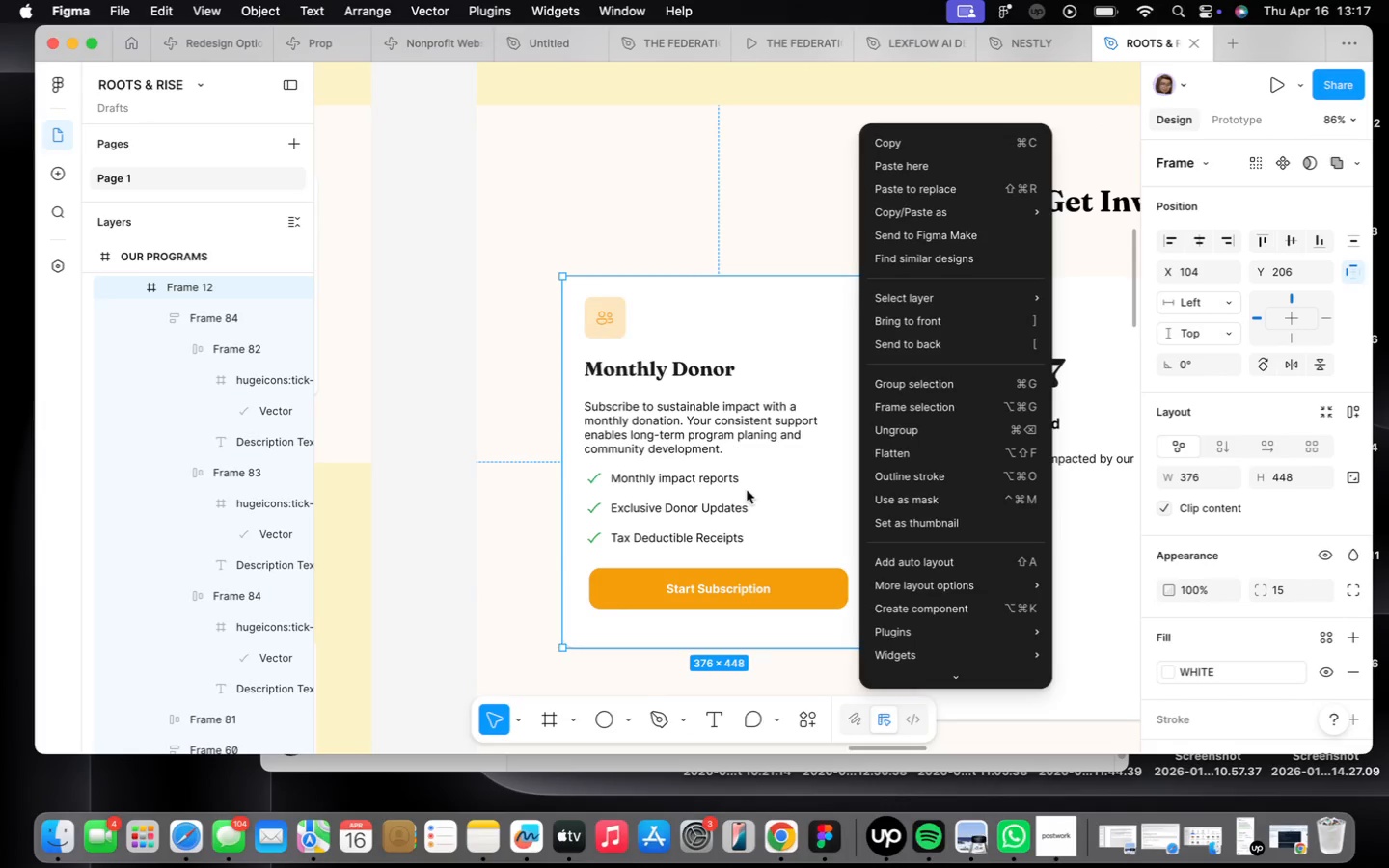 
double_click([748, 487])
 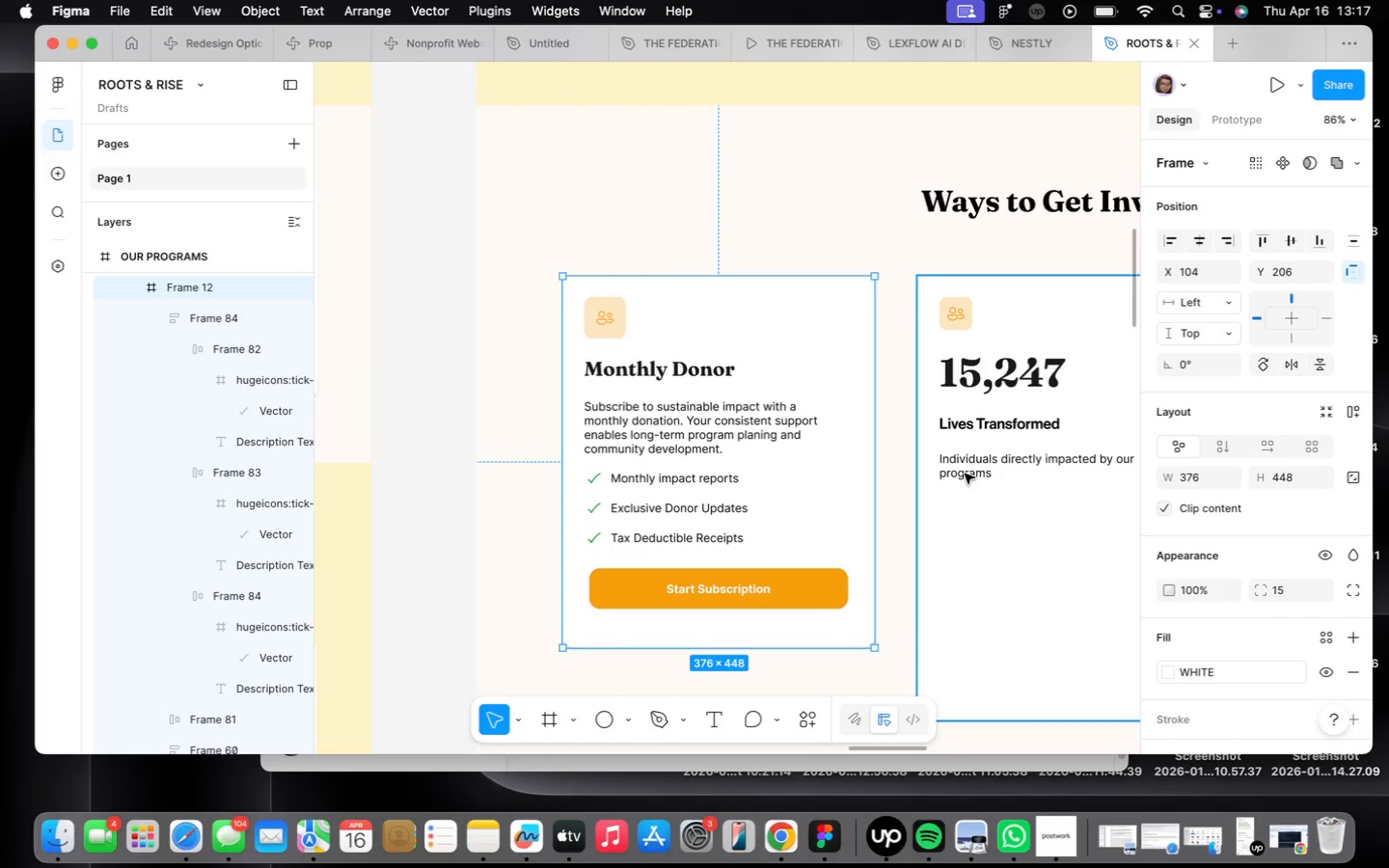 
left_click([965, 474])
 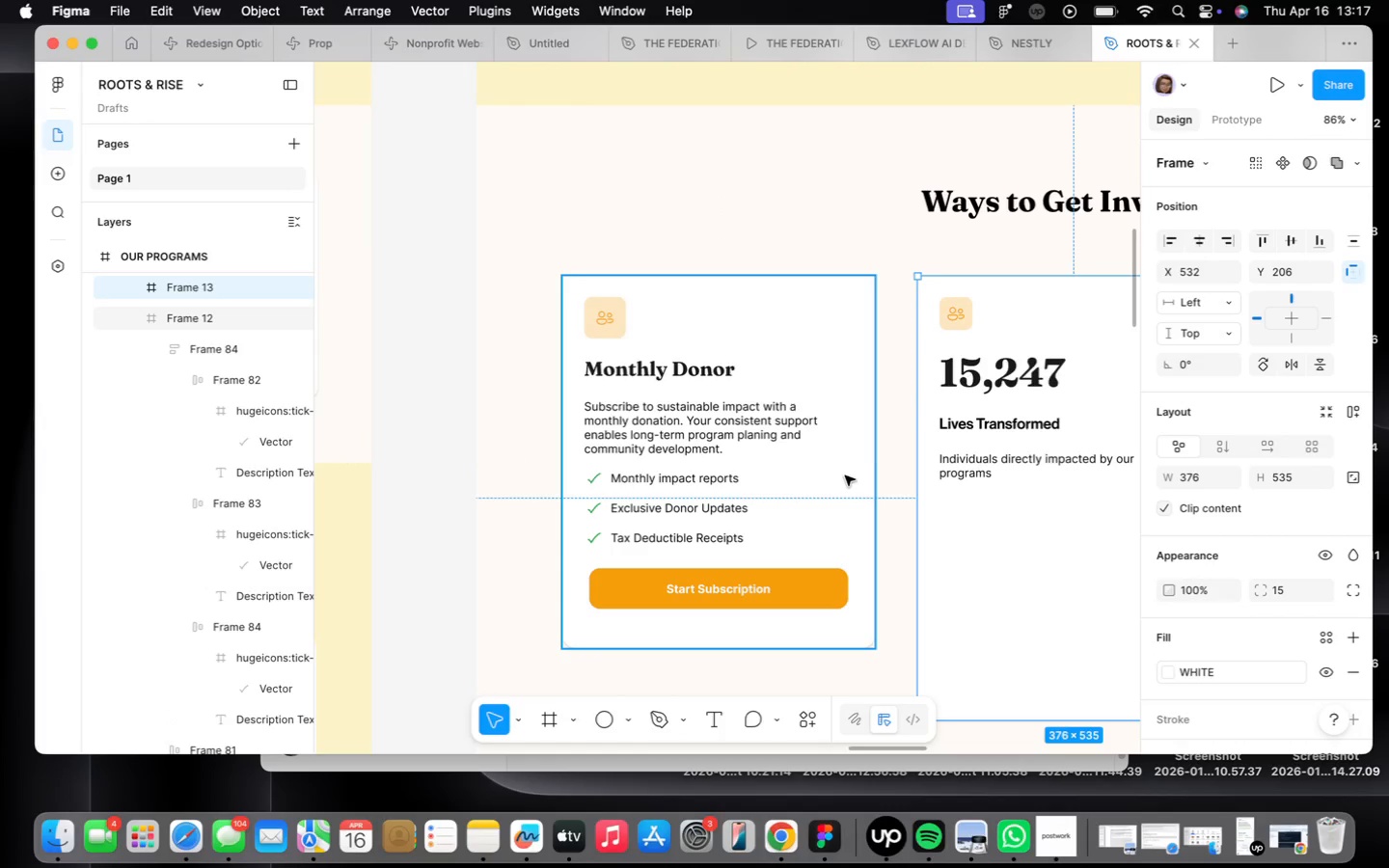 
left_click([836, 475])
 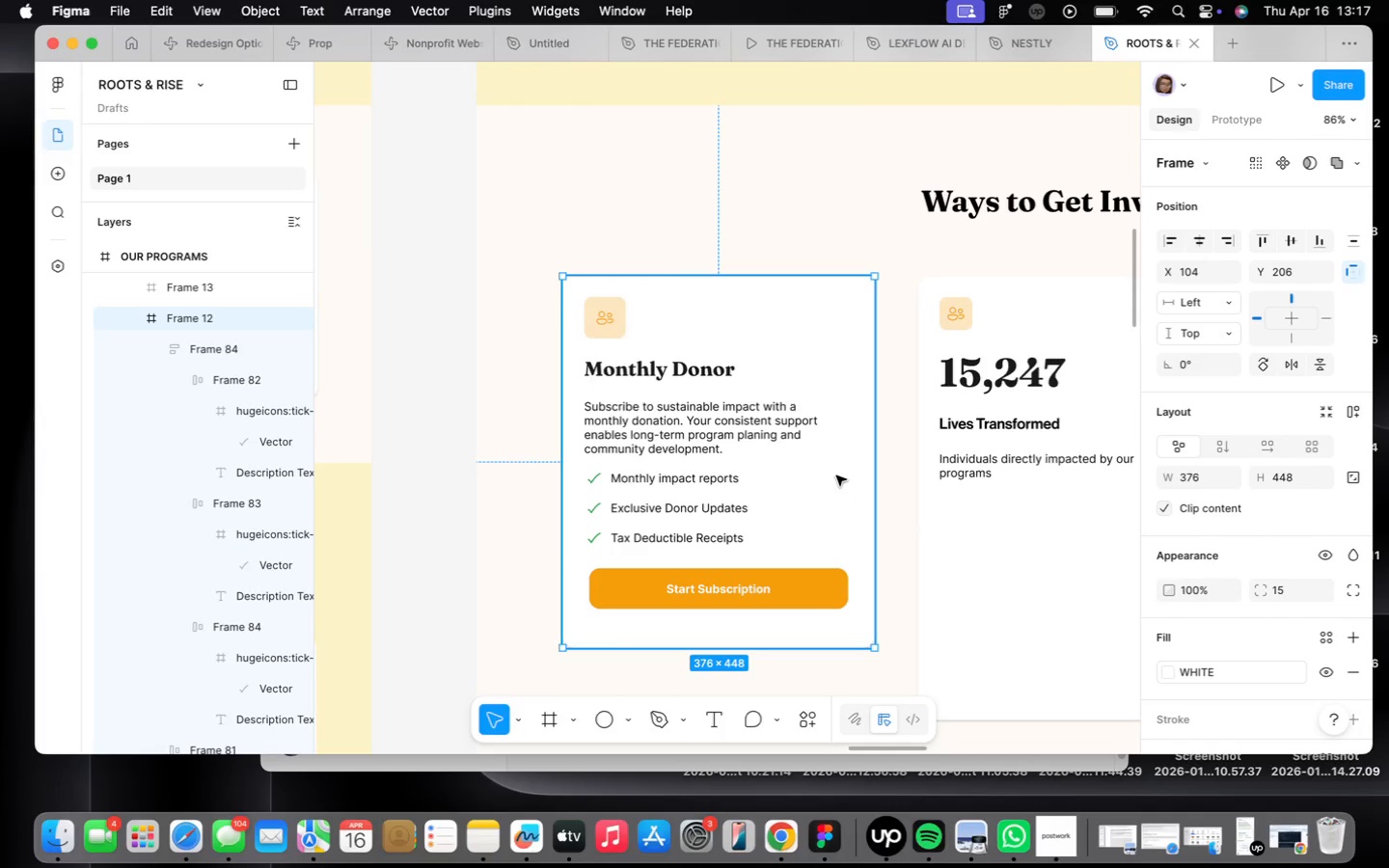 
right_click([836, 475])
 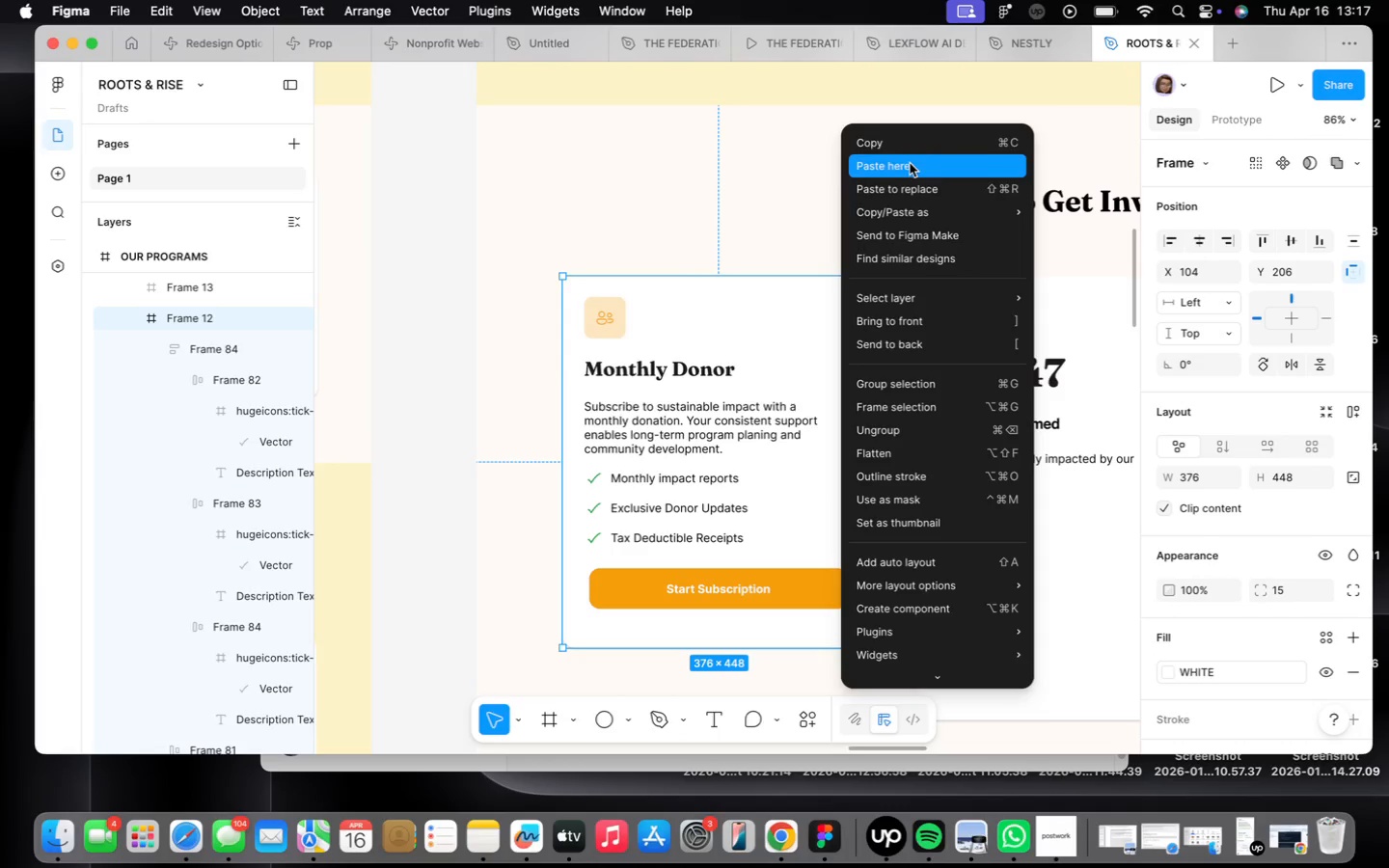 
left_click([910, 144])
 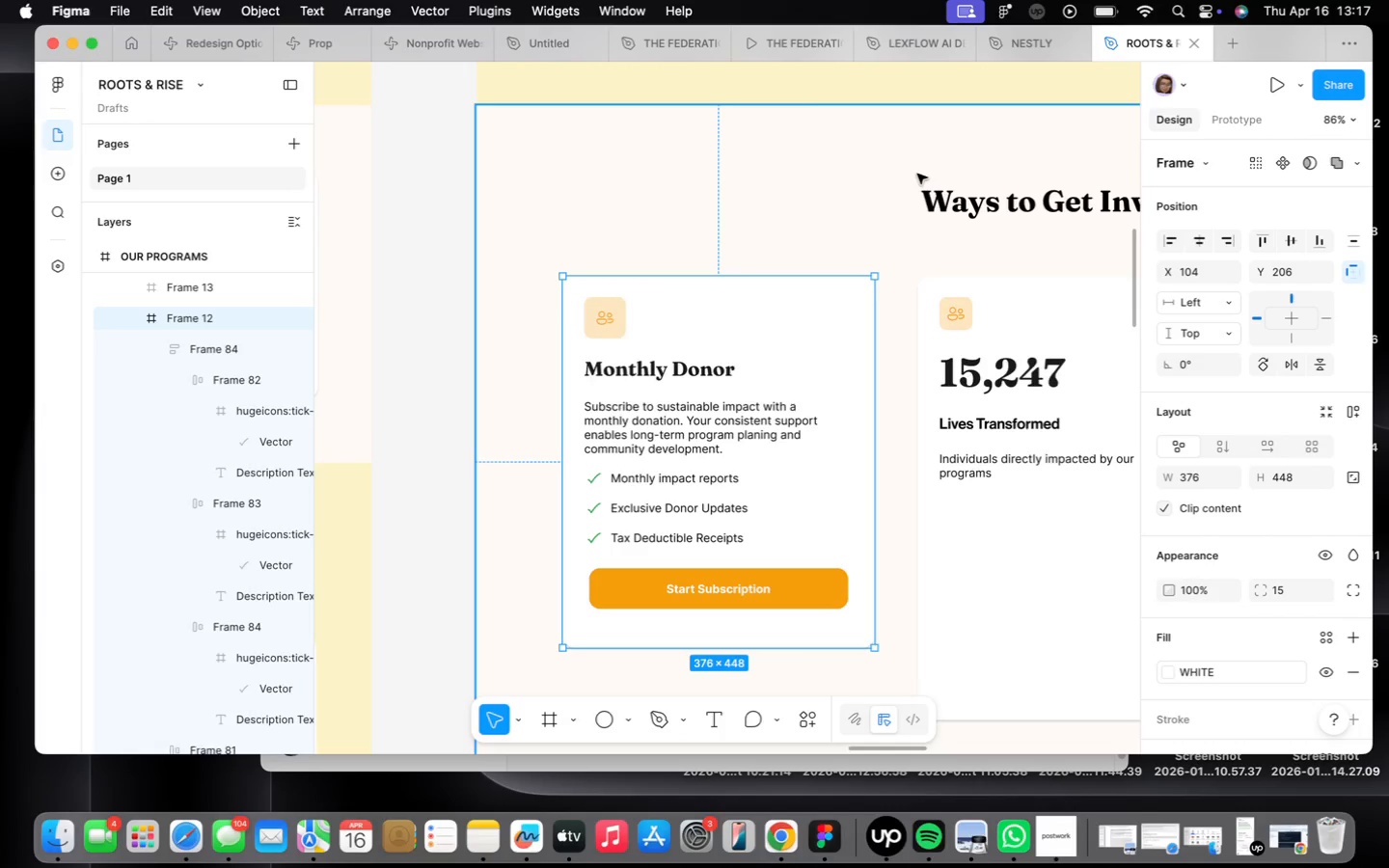 
wait(27.5)
 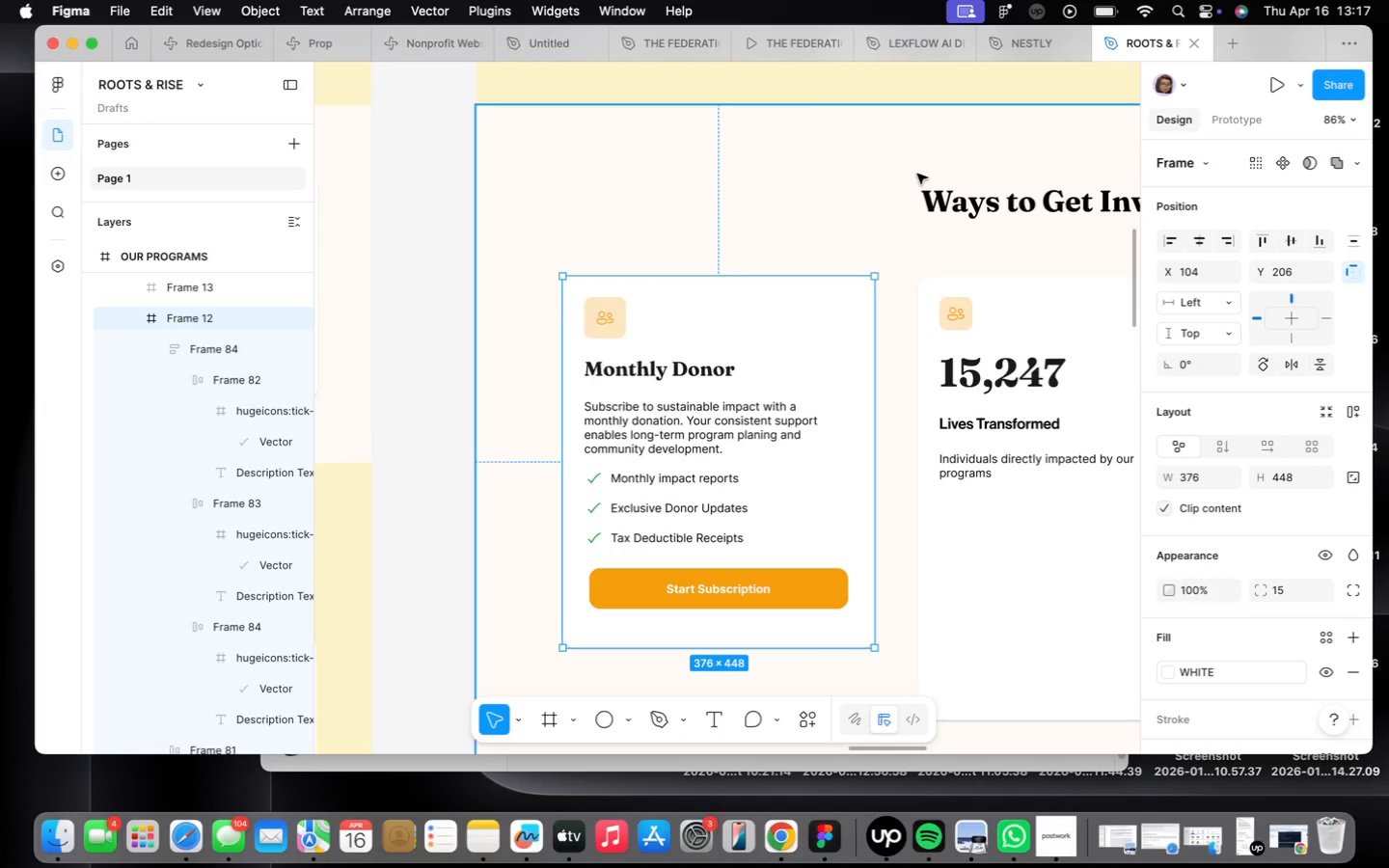 
scroll: coordinate [759, 363], scroll_direction: down, amount: 1.0
 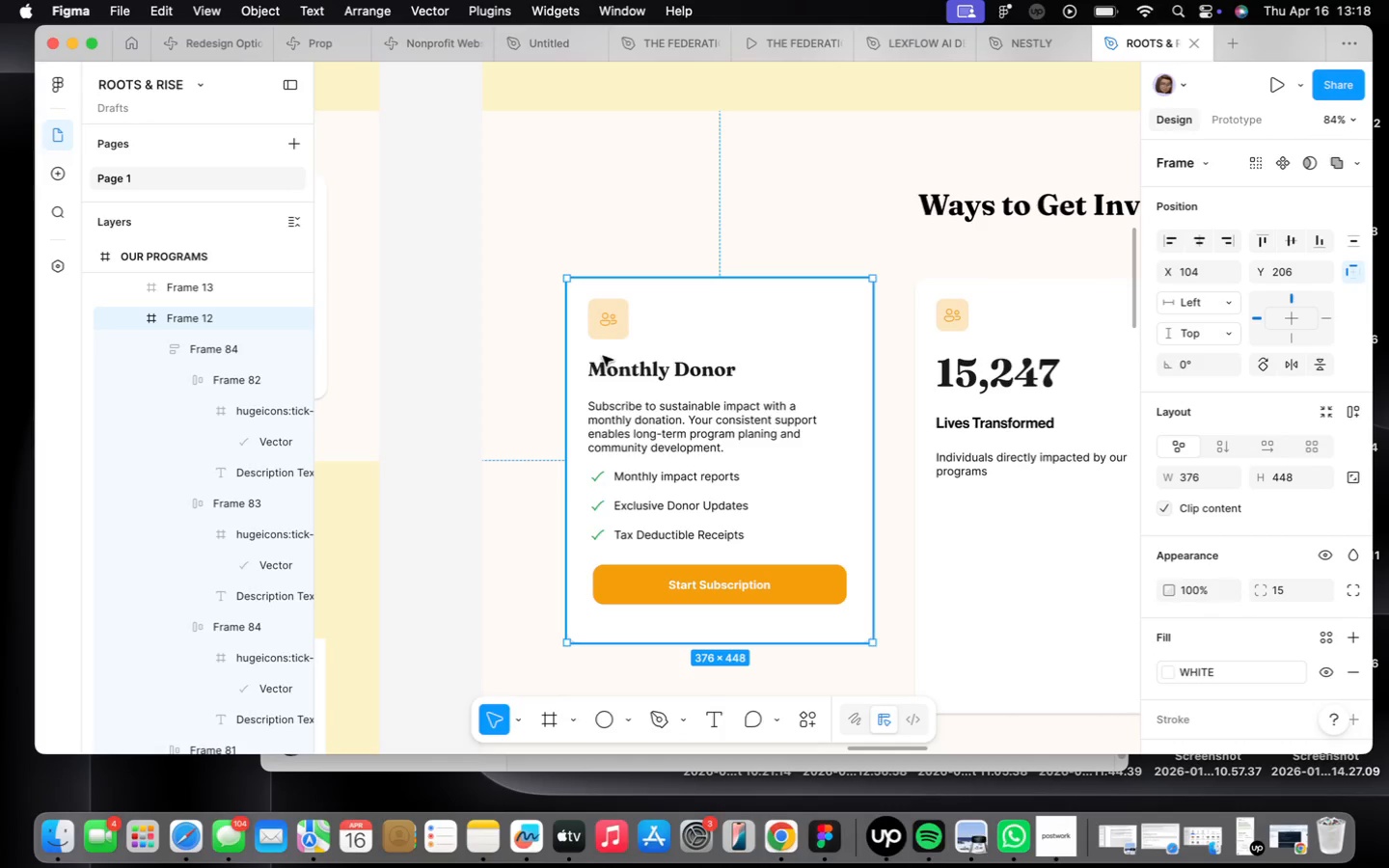 
double_click([605, 328])
 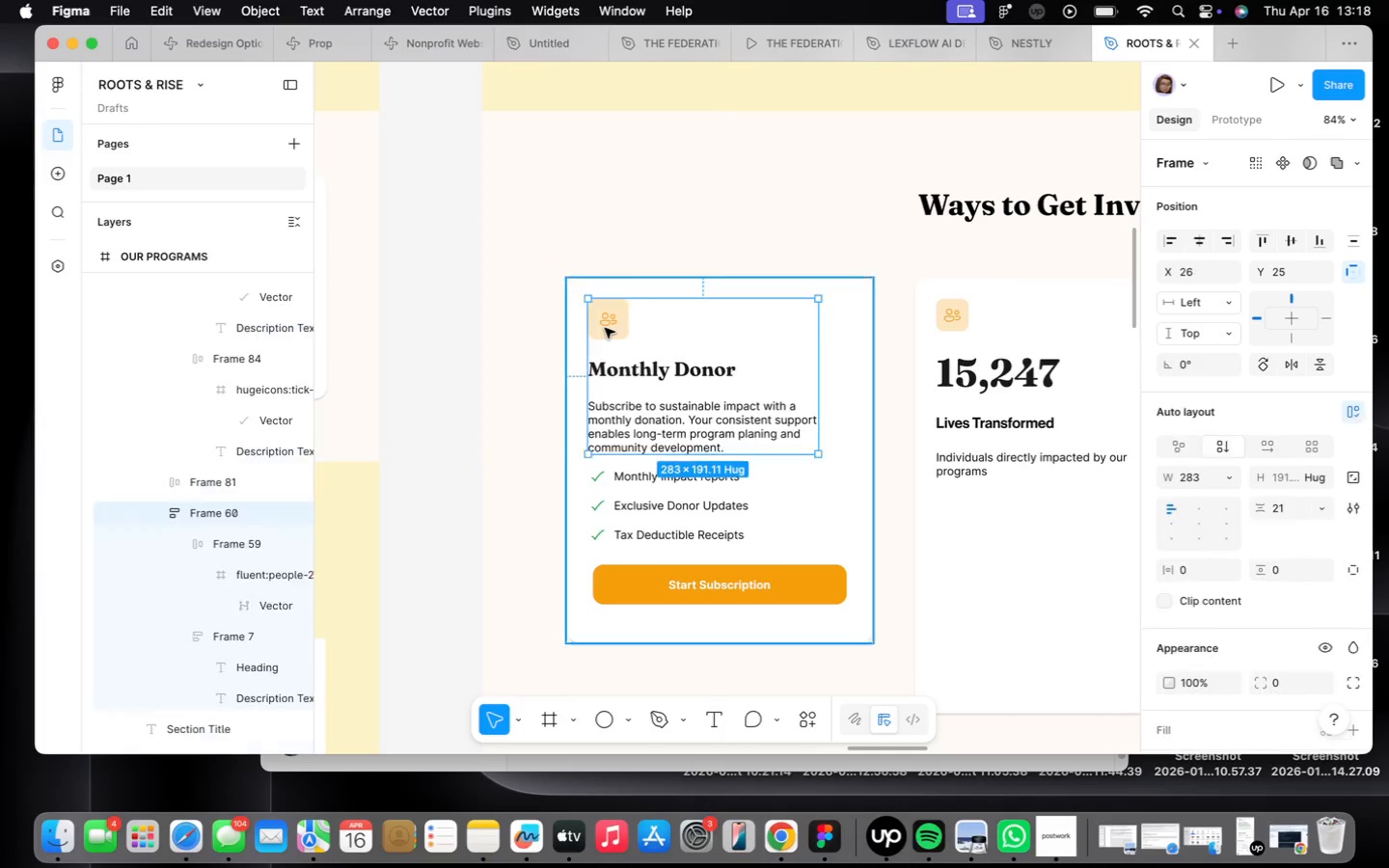 
triple_click([605, 328])
 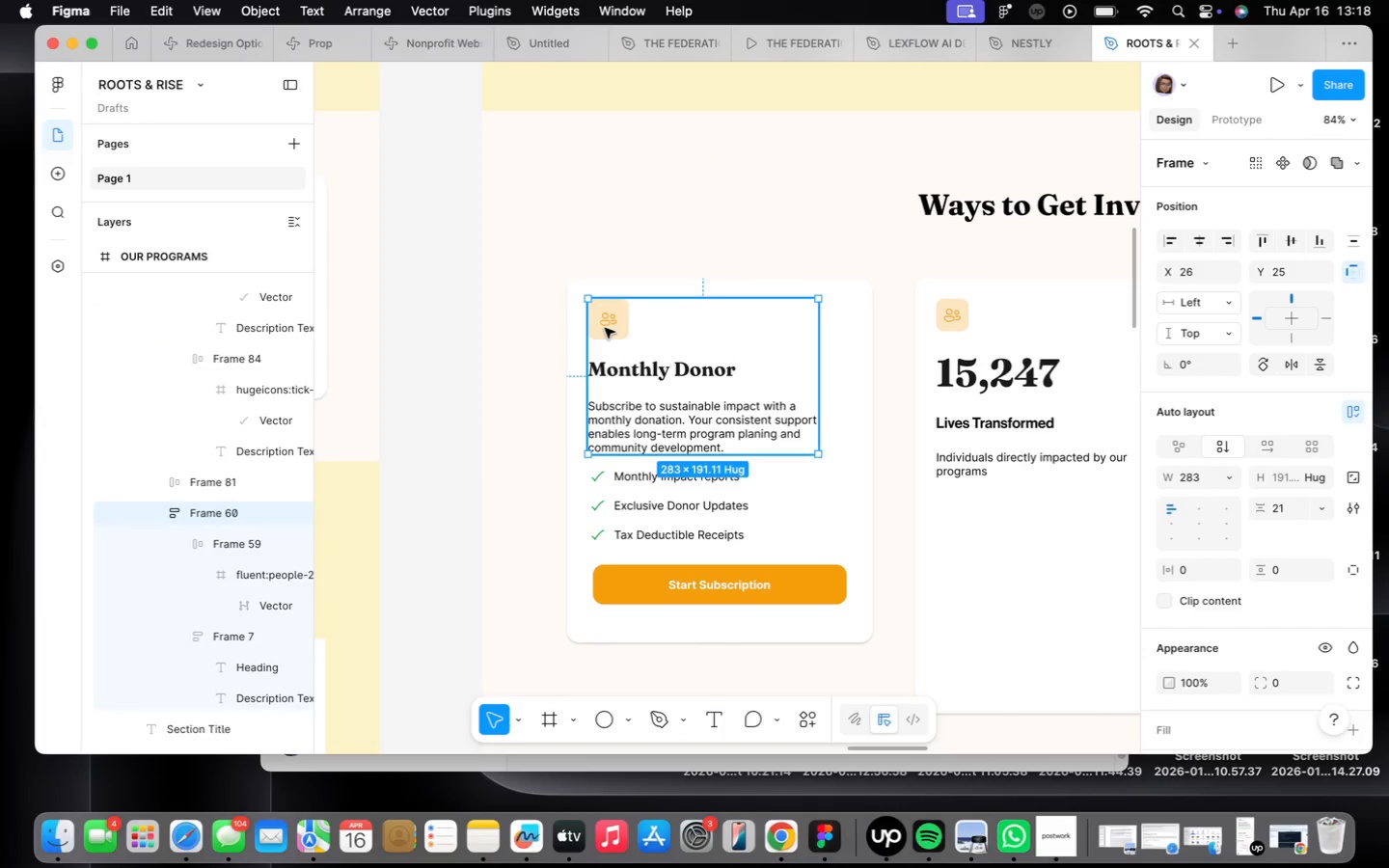 
triple_click([605, 328])
 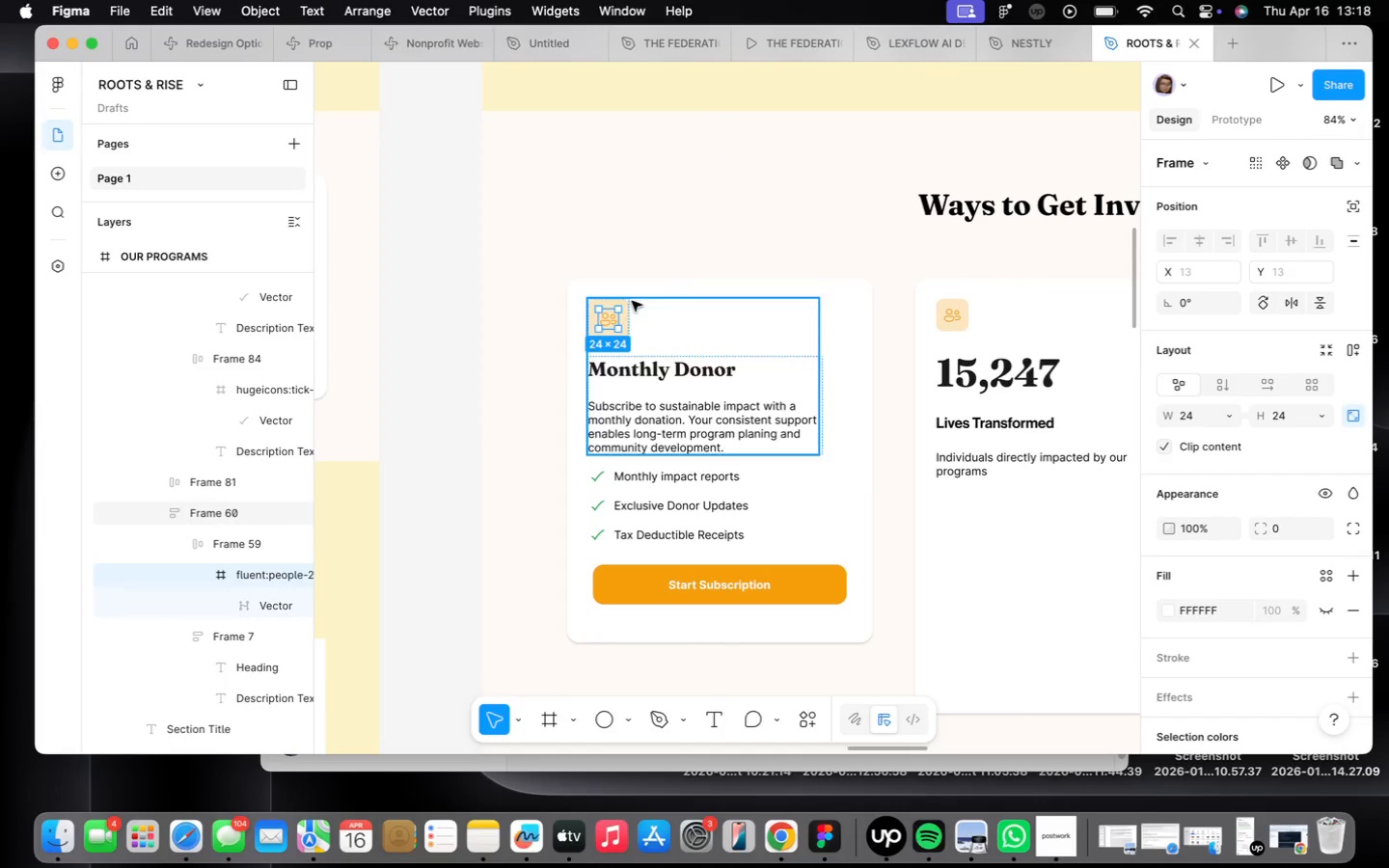 
right_click([617, 320])
 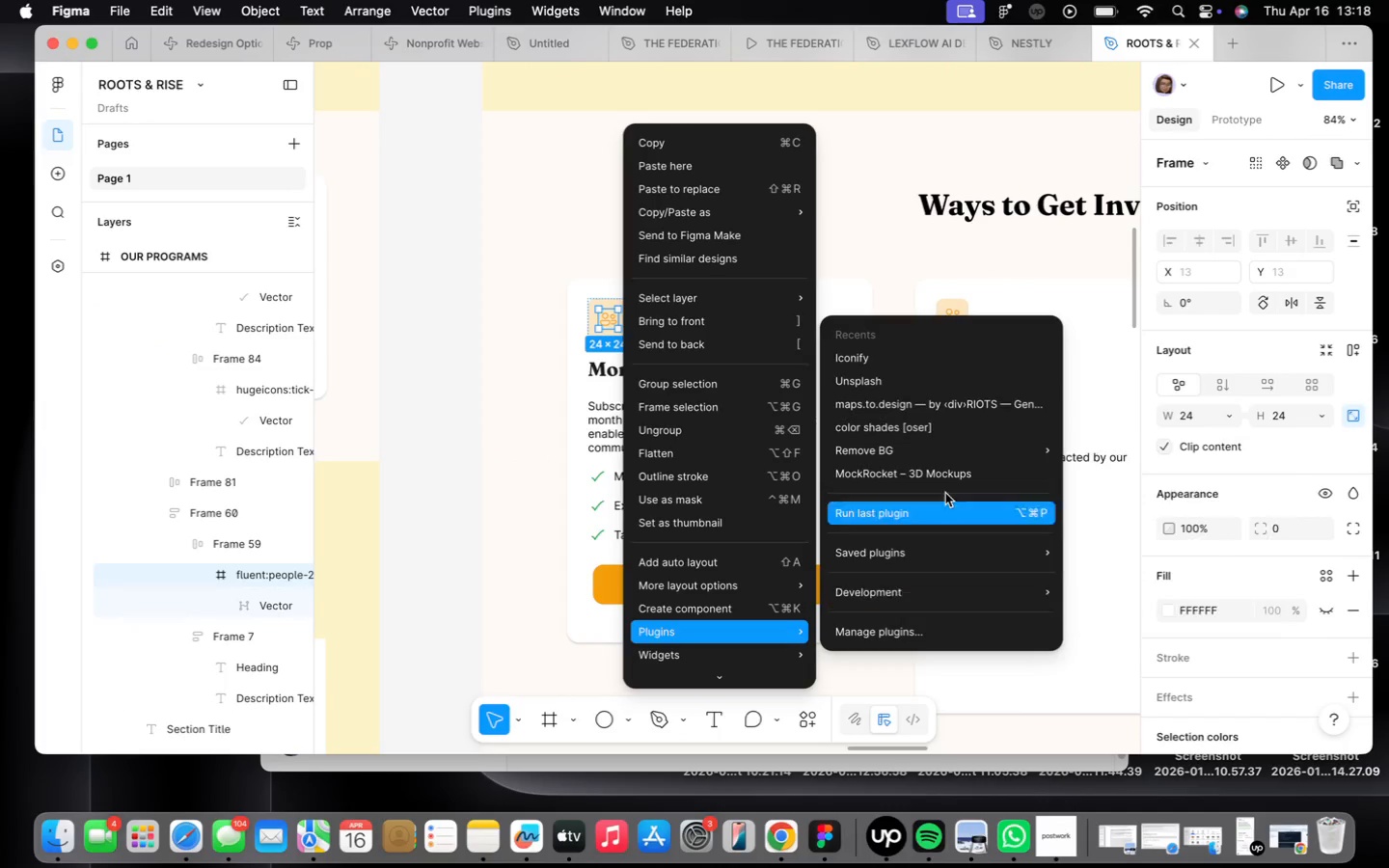 
left_click([891, 360])
 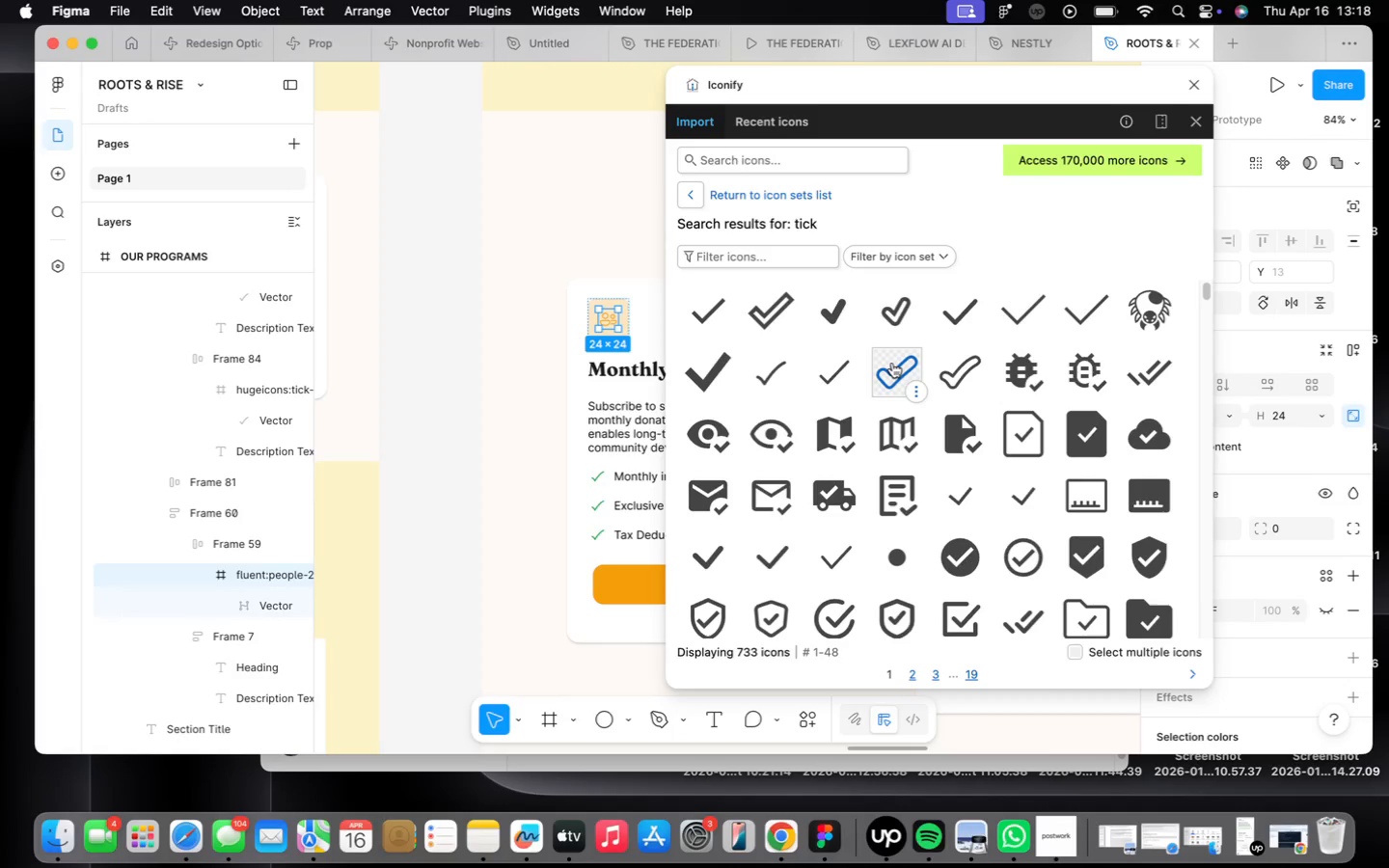 
wait(13.04)
 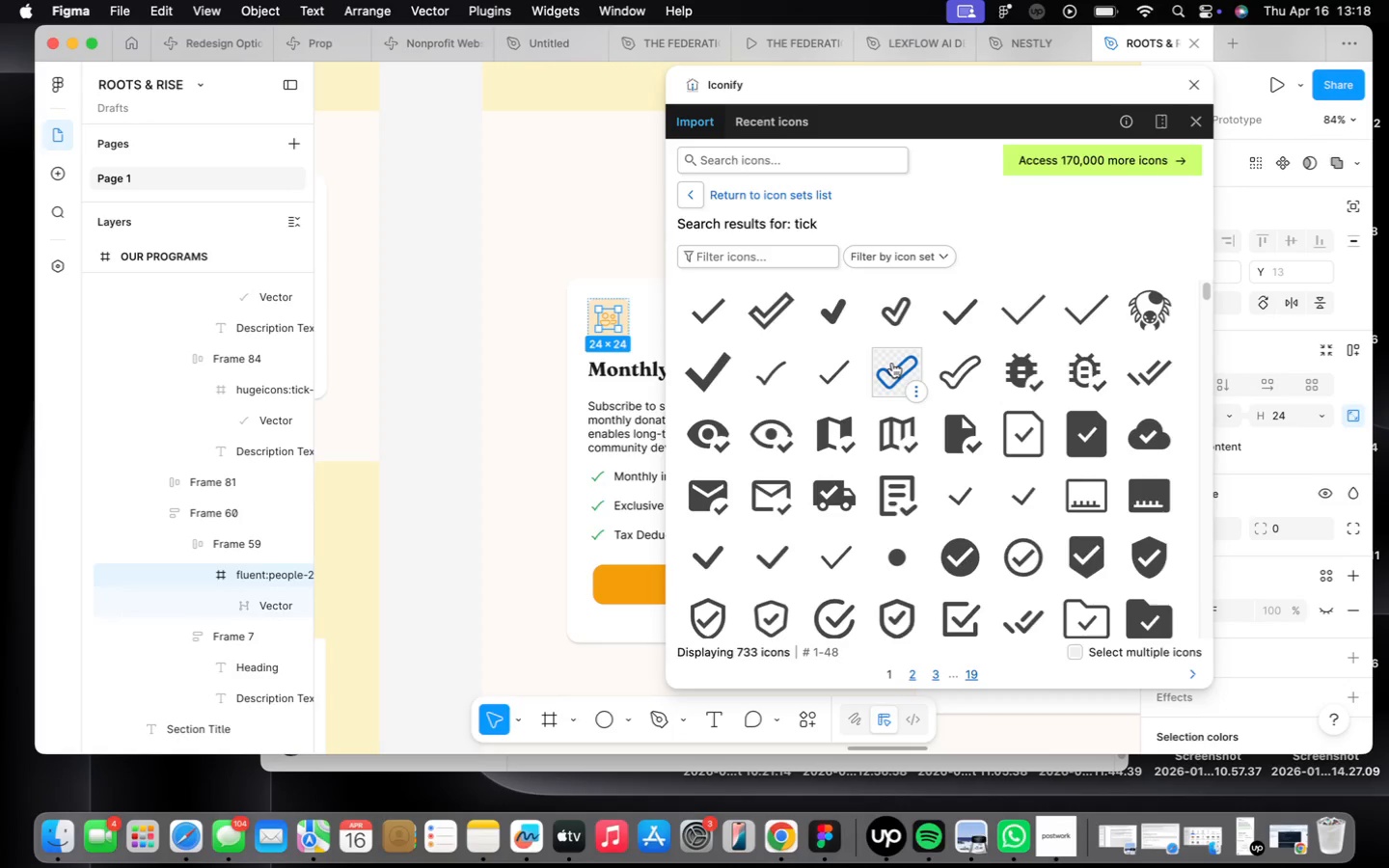 
left_click([774, 156])
 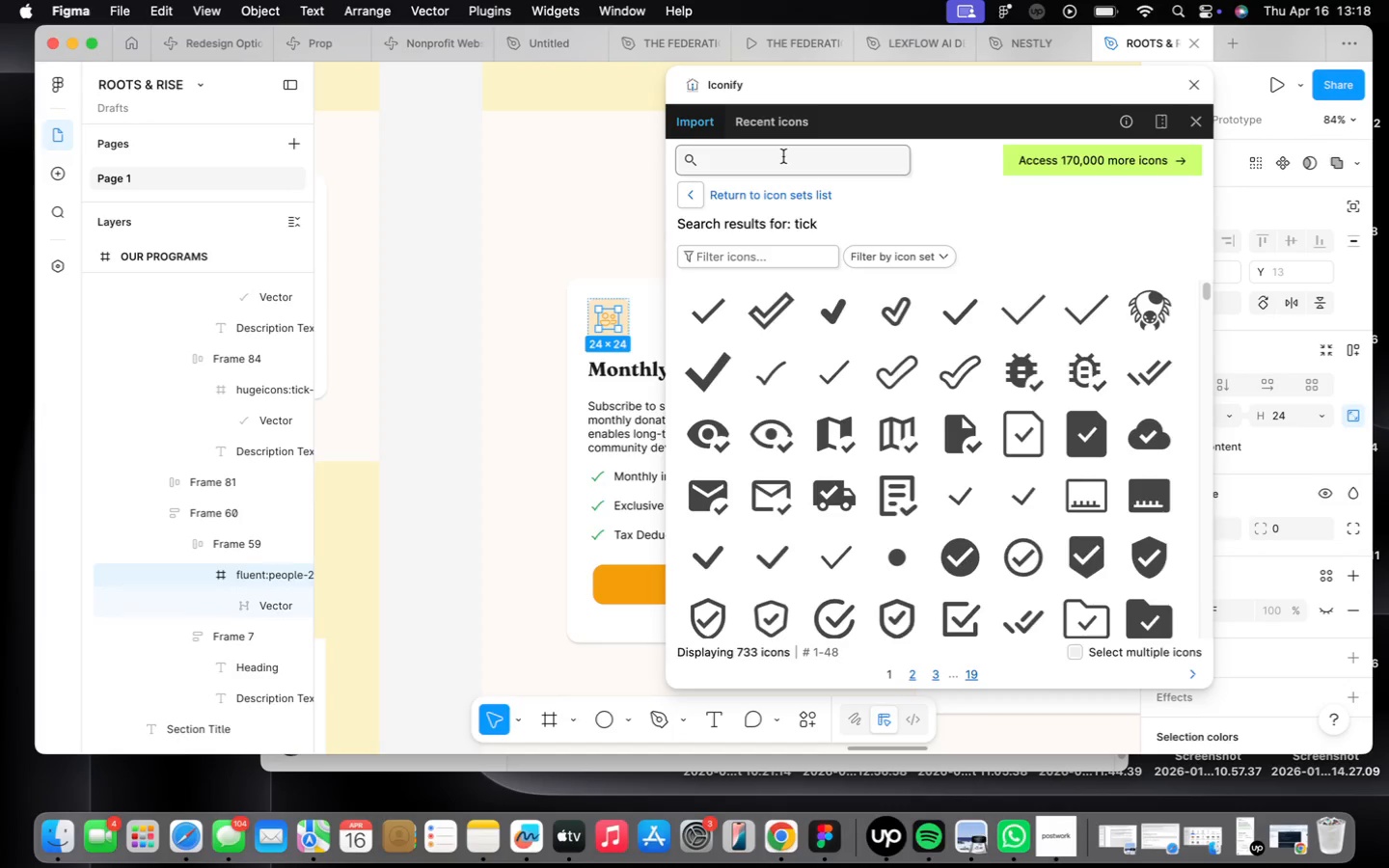 
type(herat)
 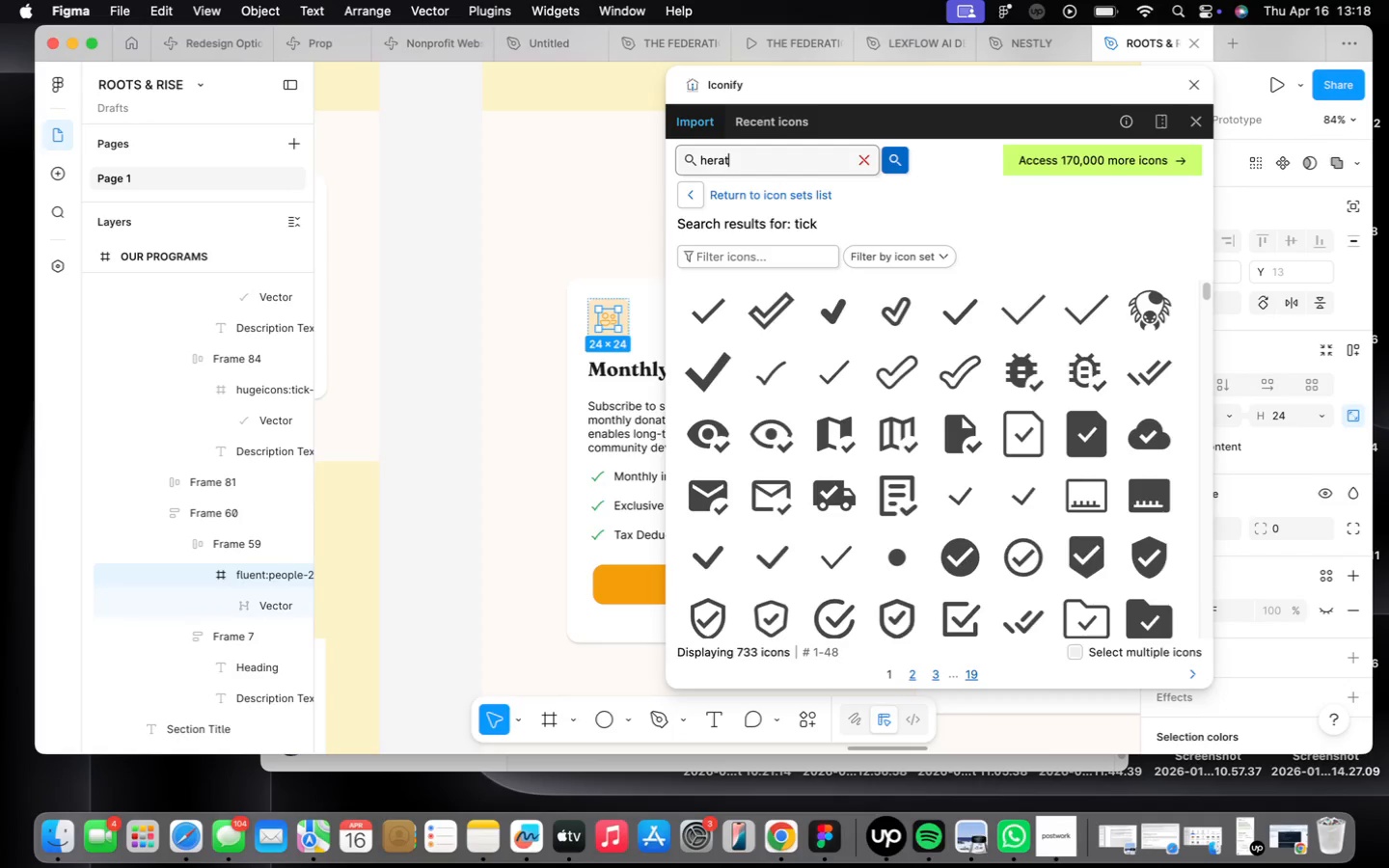 
key(Enter)
 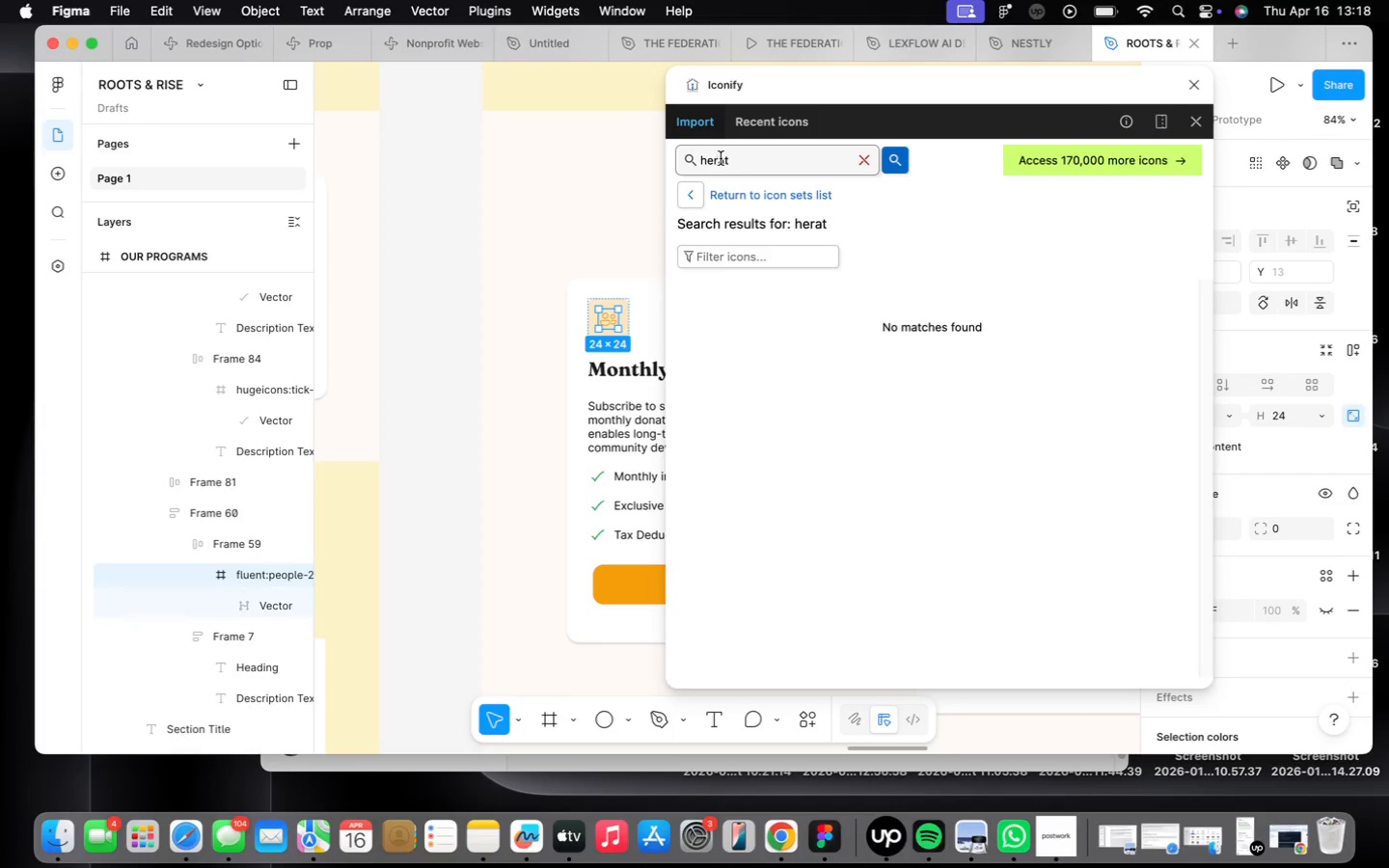 
key(Backspace)
key(Backspace)
key(Backspace)
type(art)
 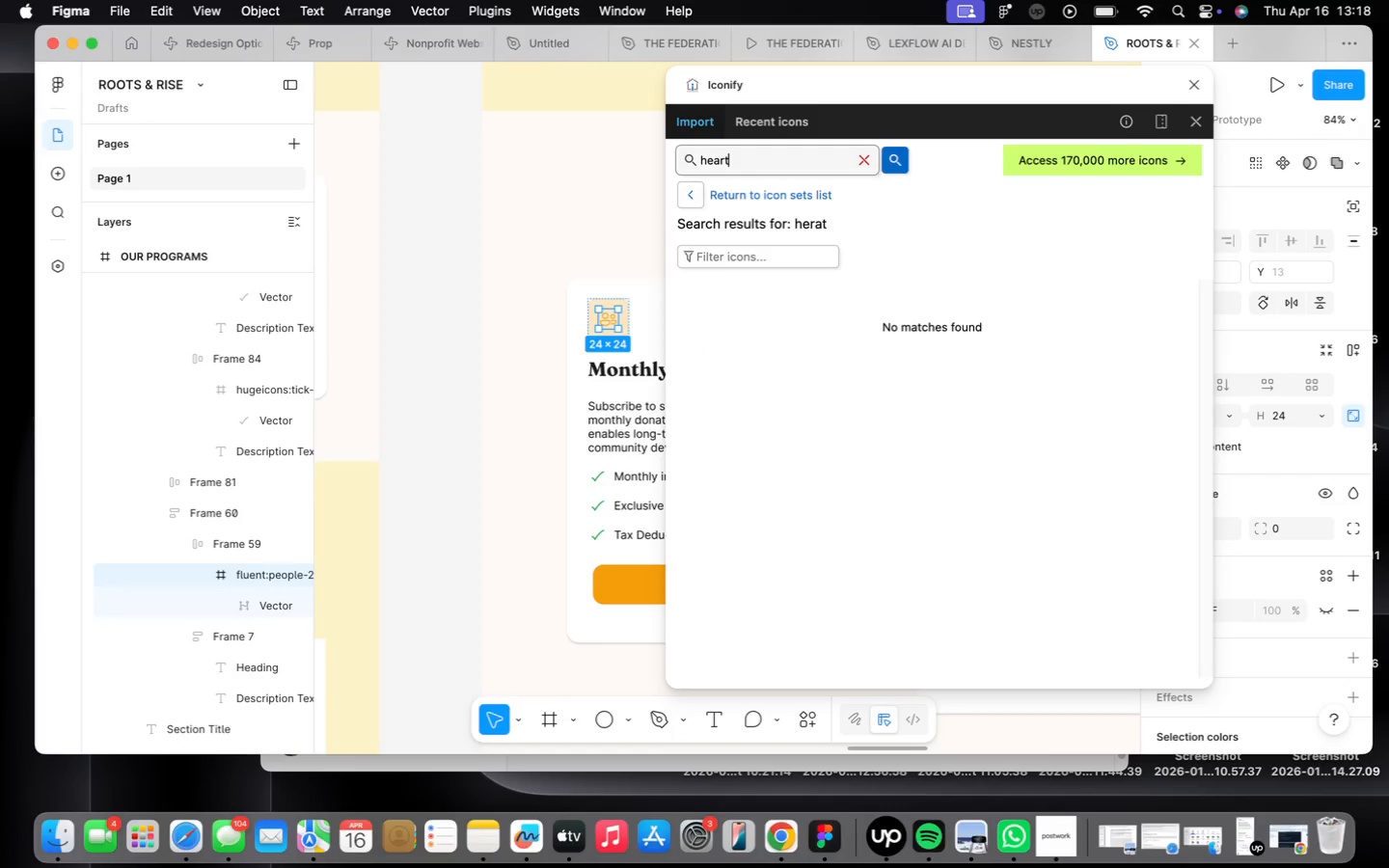 
key(Enter)
 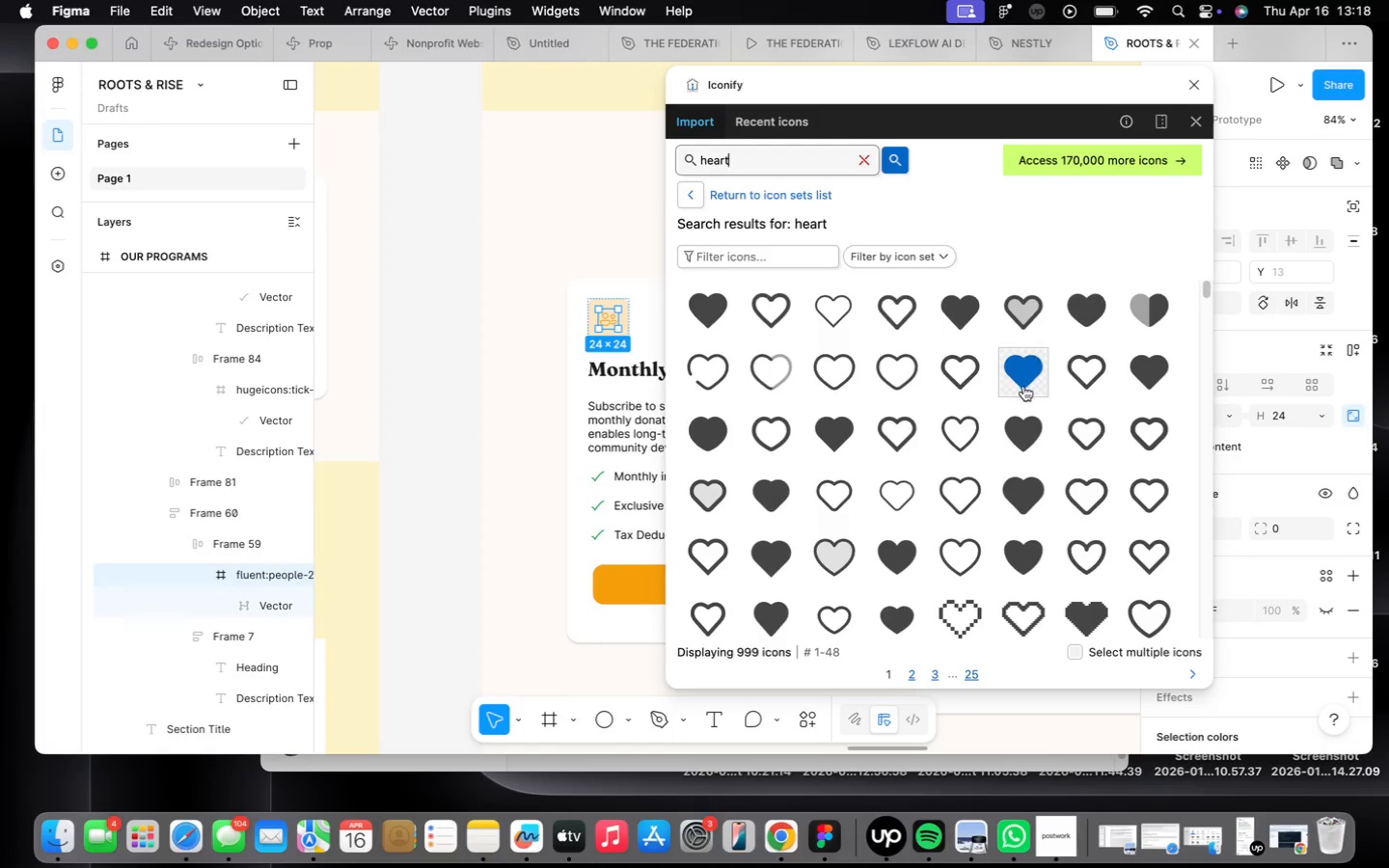 
left_click([952, 376])
 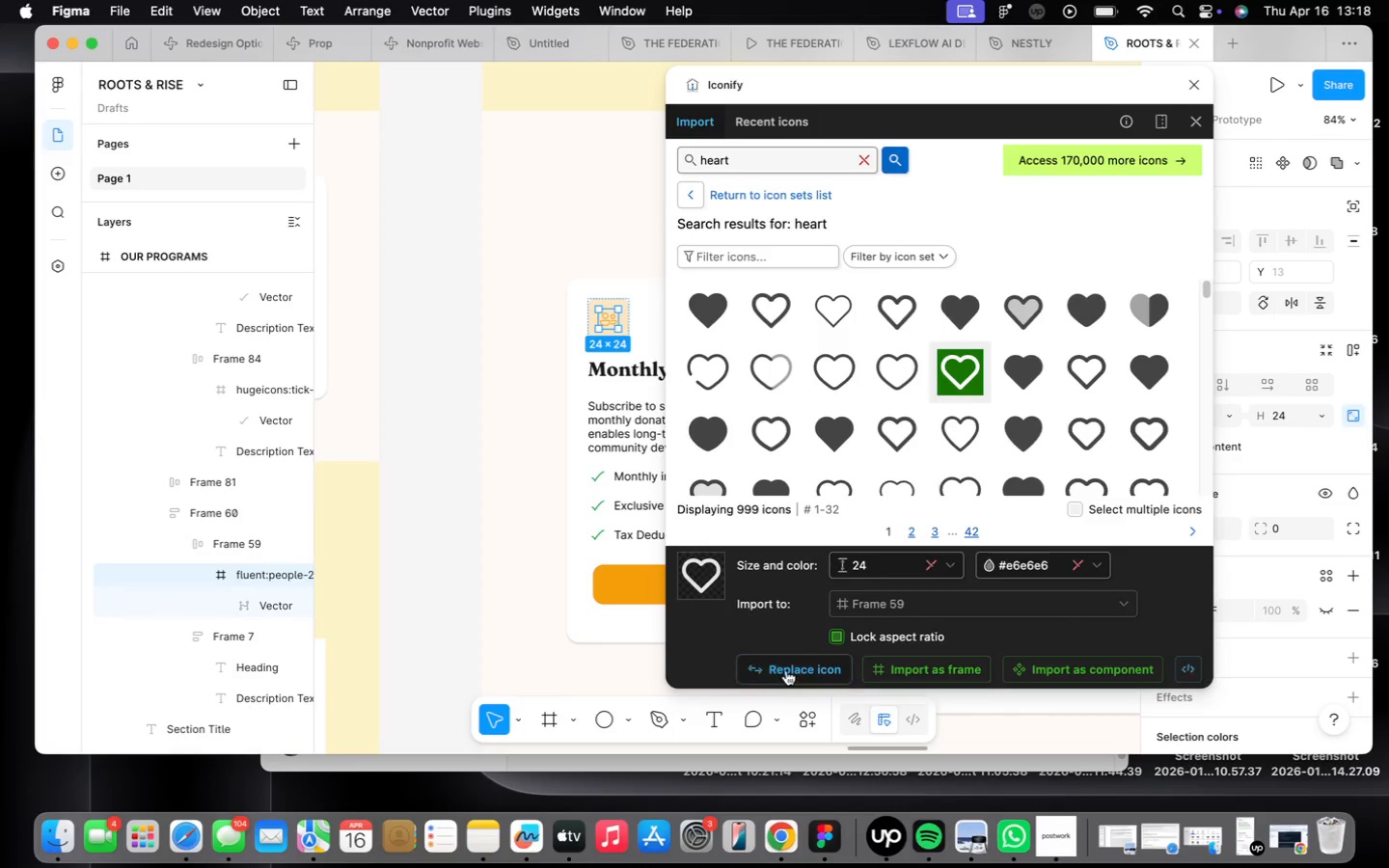 
left_click([771, 661])
 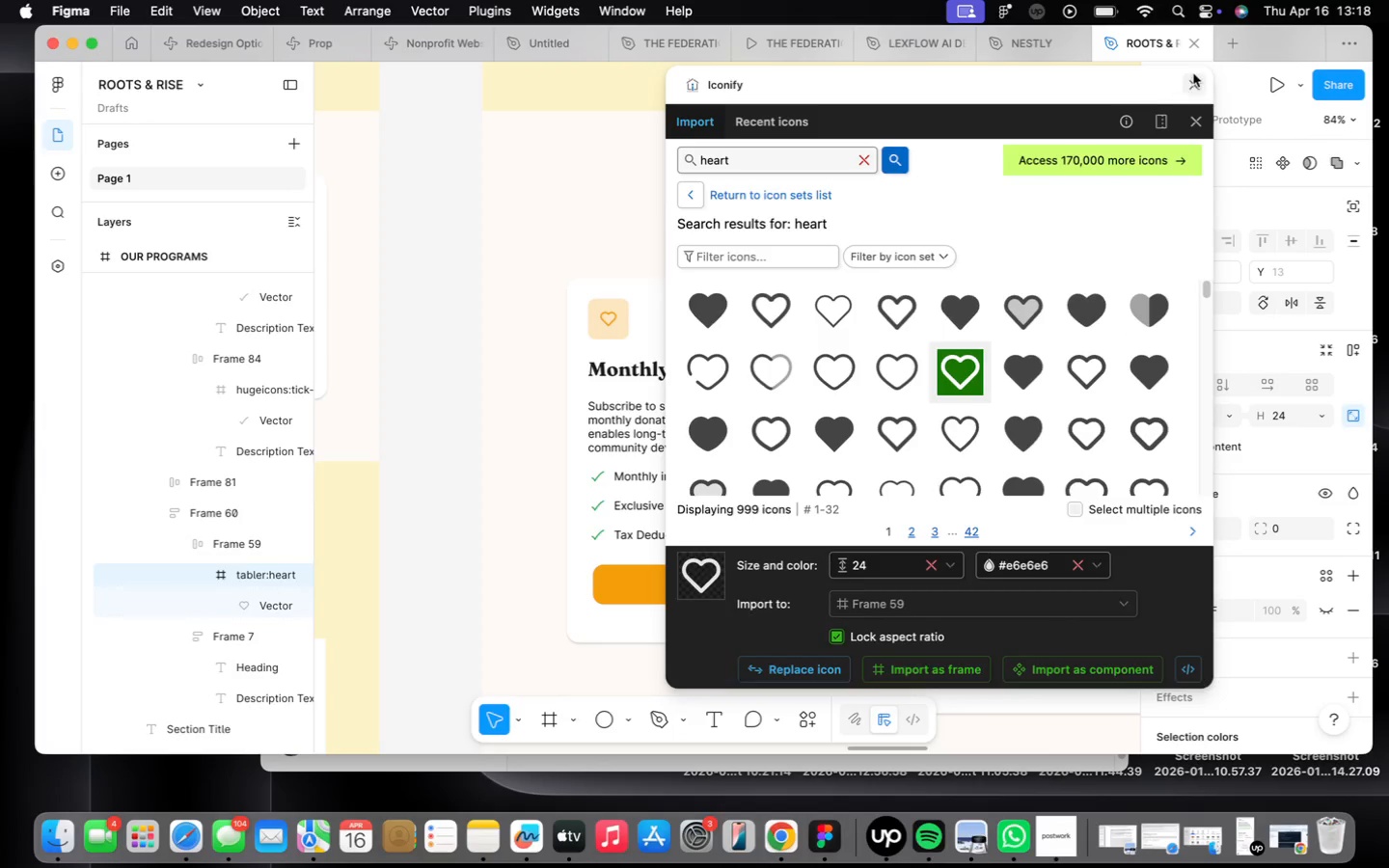 
left_click([1193, 78])
 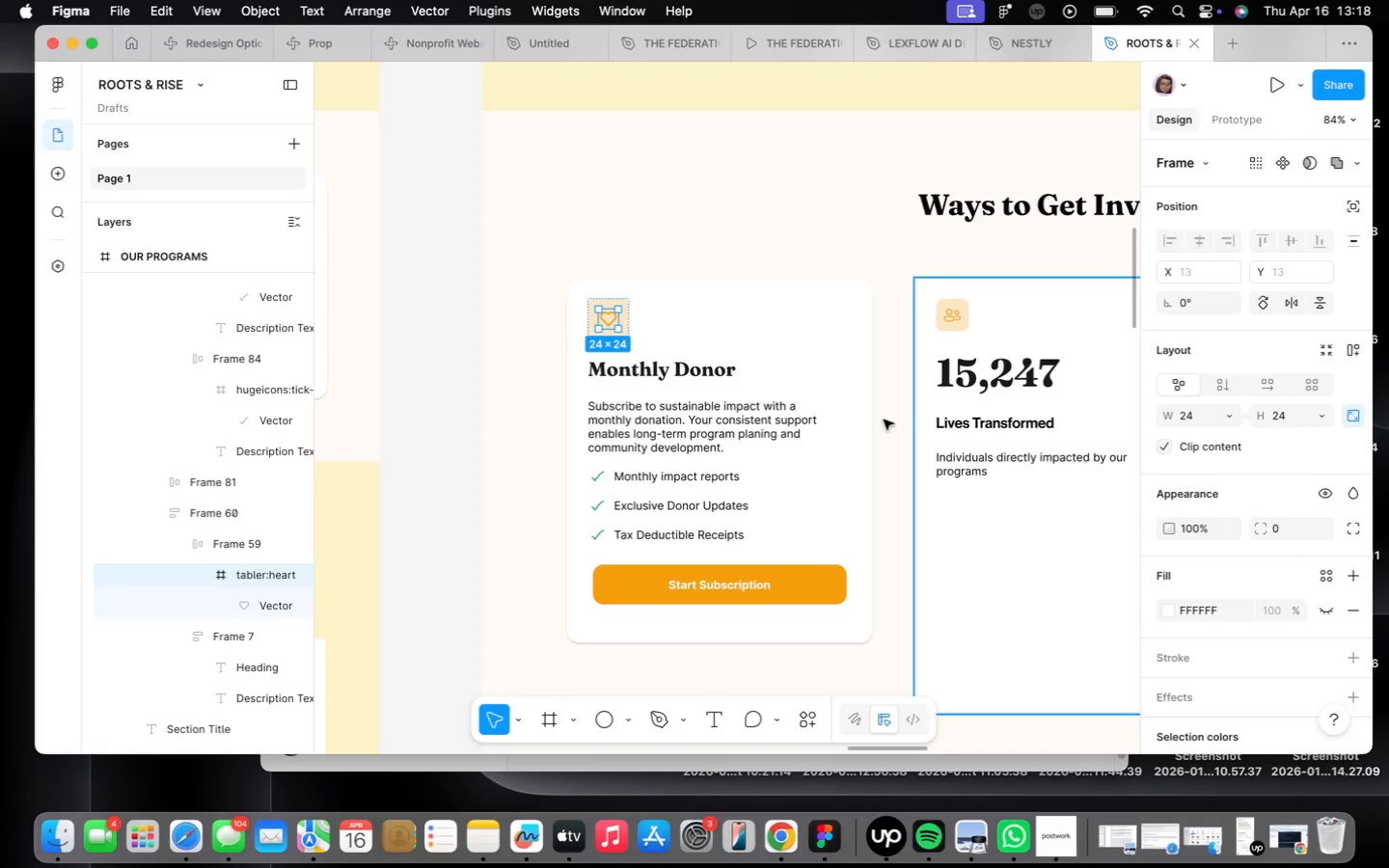 
left_click([840, 424])
 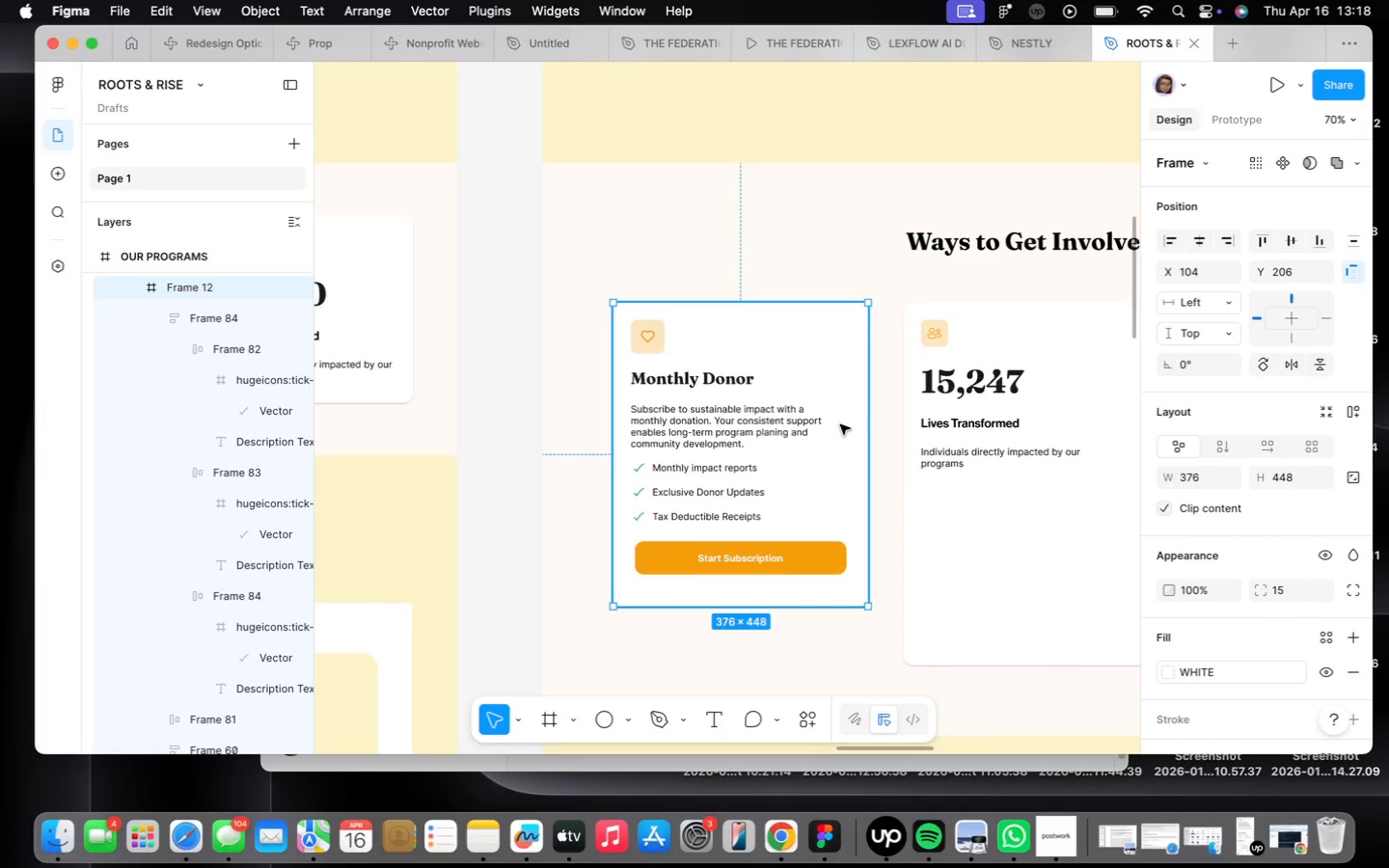 
scroll: coordinate [845, 425], scroll_direction: down, amount: 2.0
 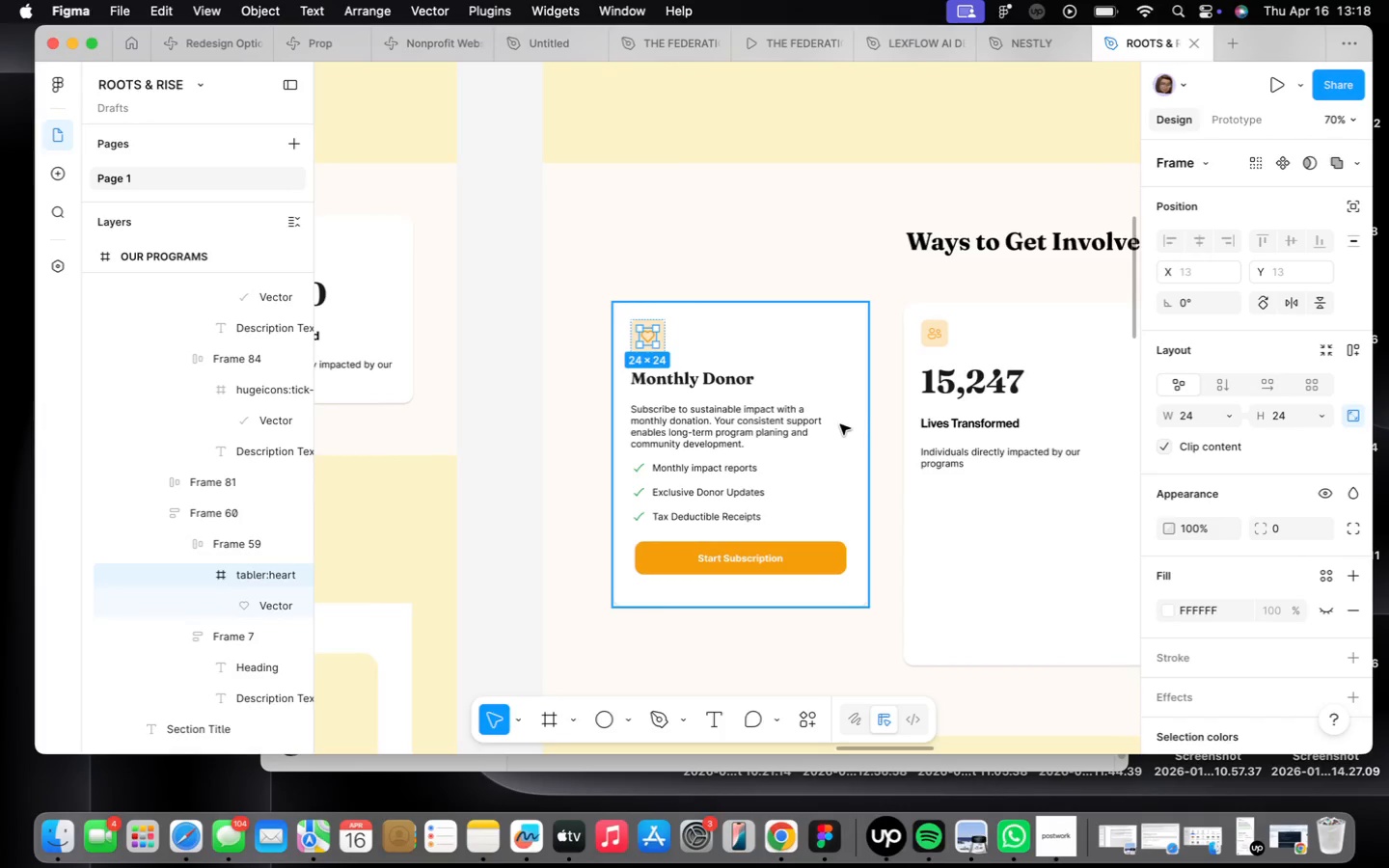 
right_click([840, 424])
 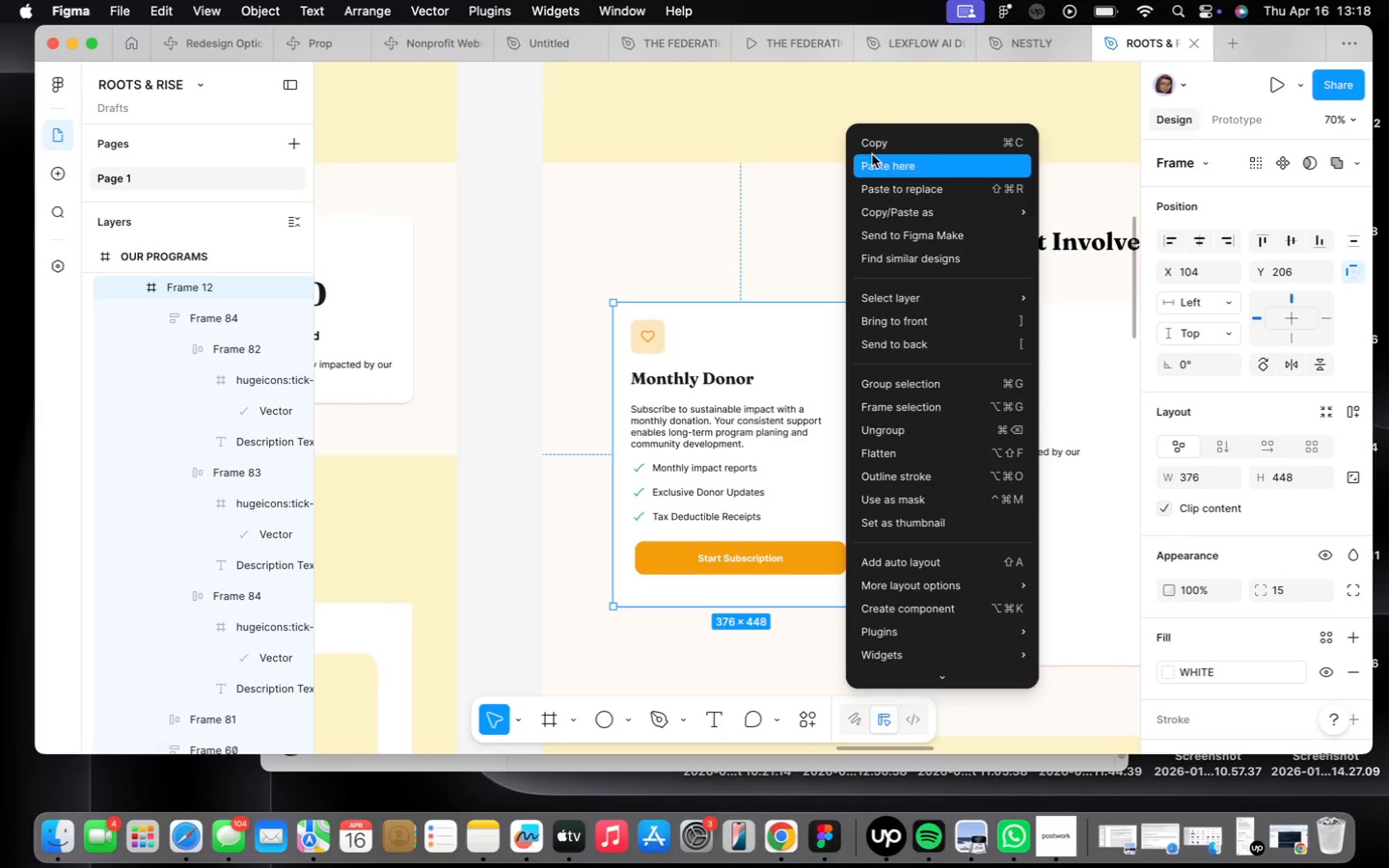 
left_click([872, 149])
 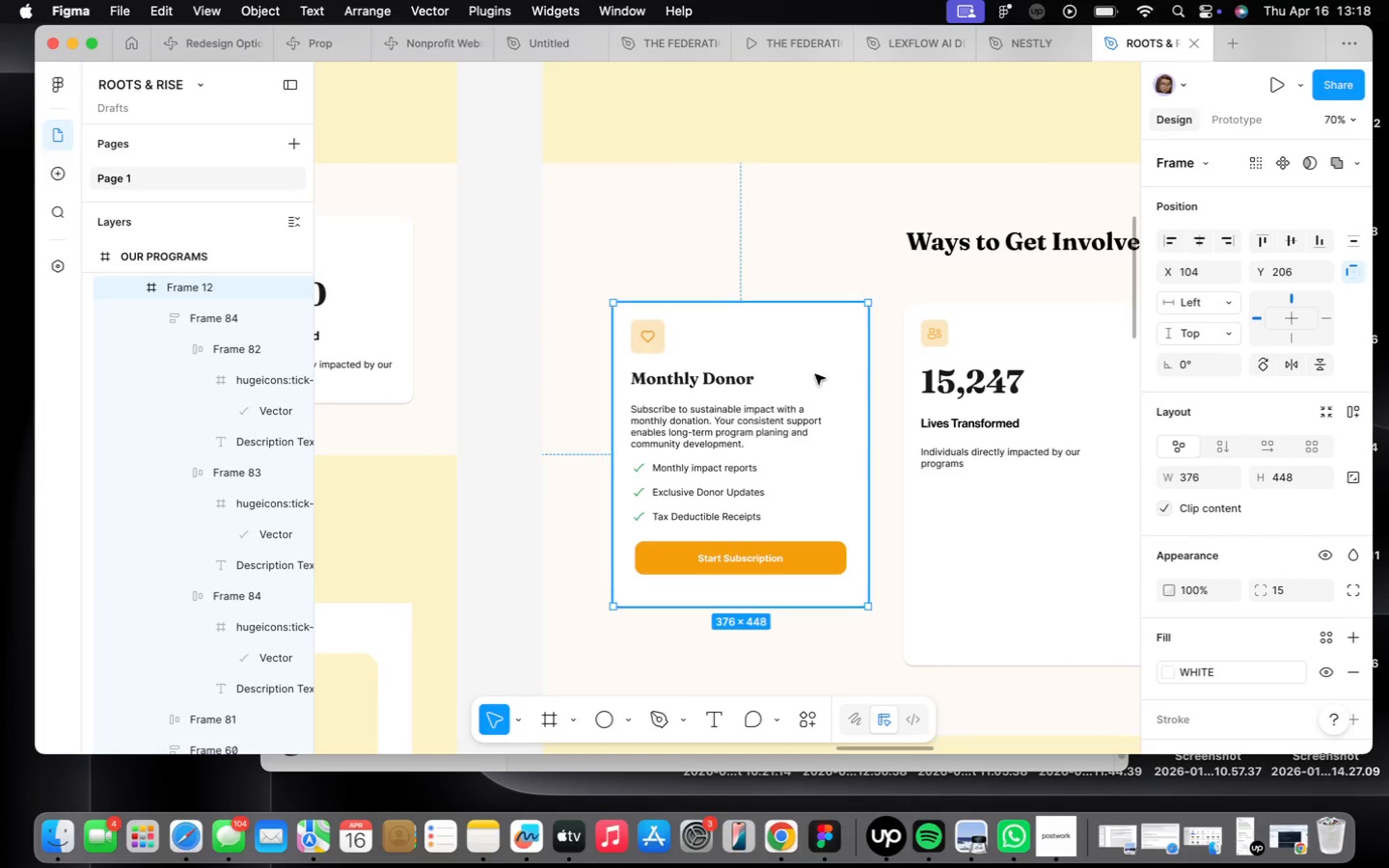 
left_click([946, 450])
 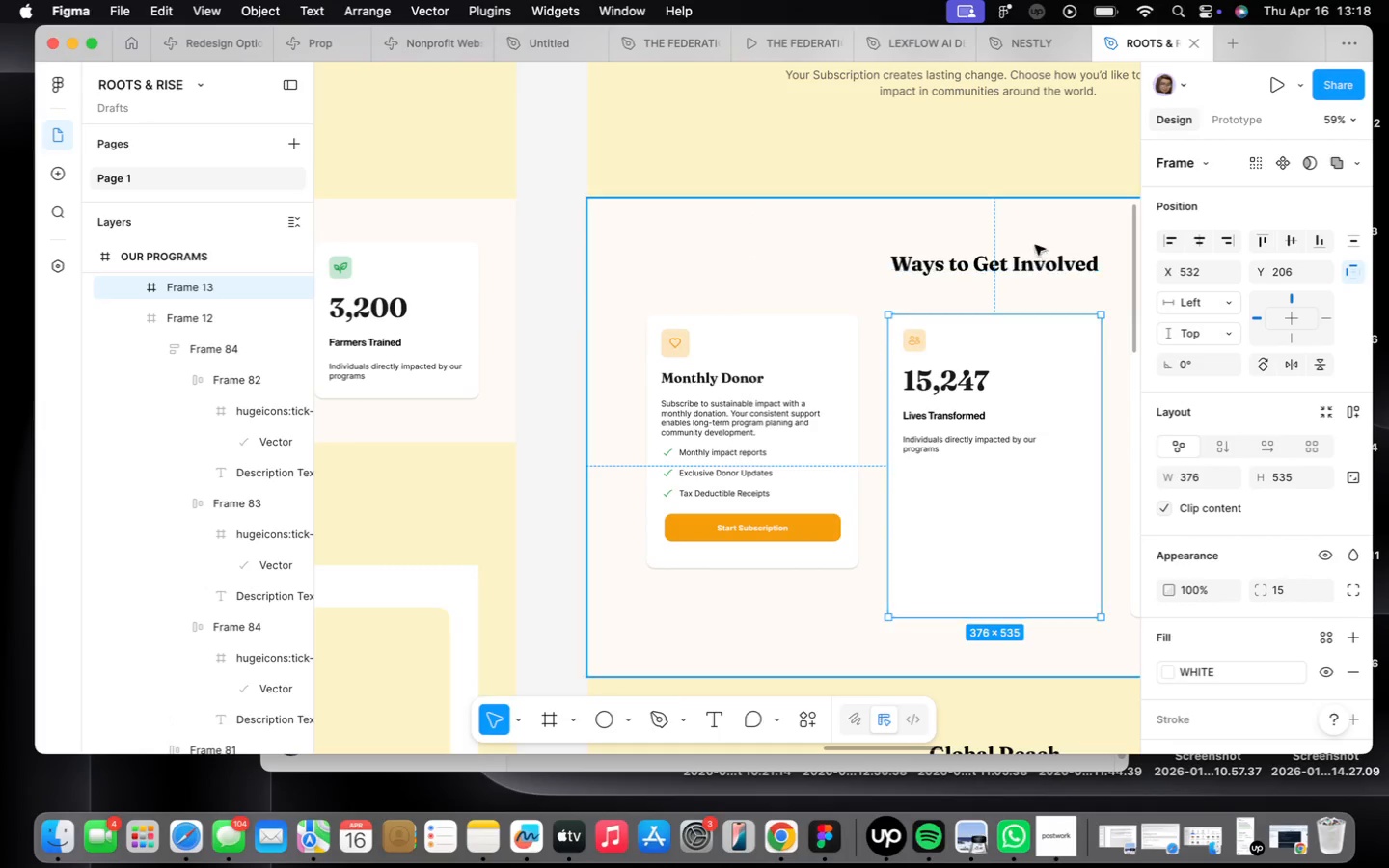 
scroll: coordinate [812, 375], scroll_direction: down, amount: 2.0
 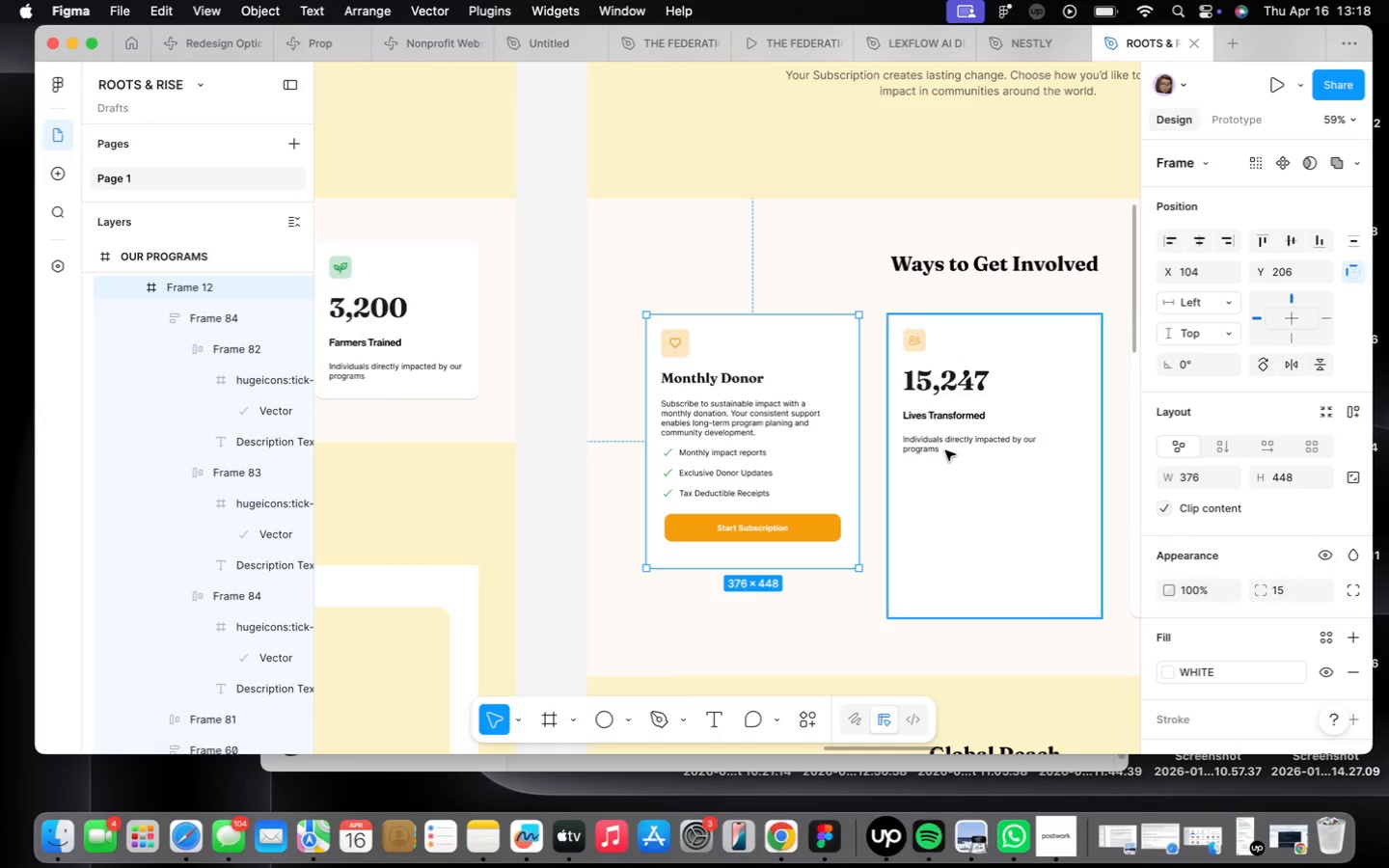 
right_click([1014, 414])
 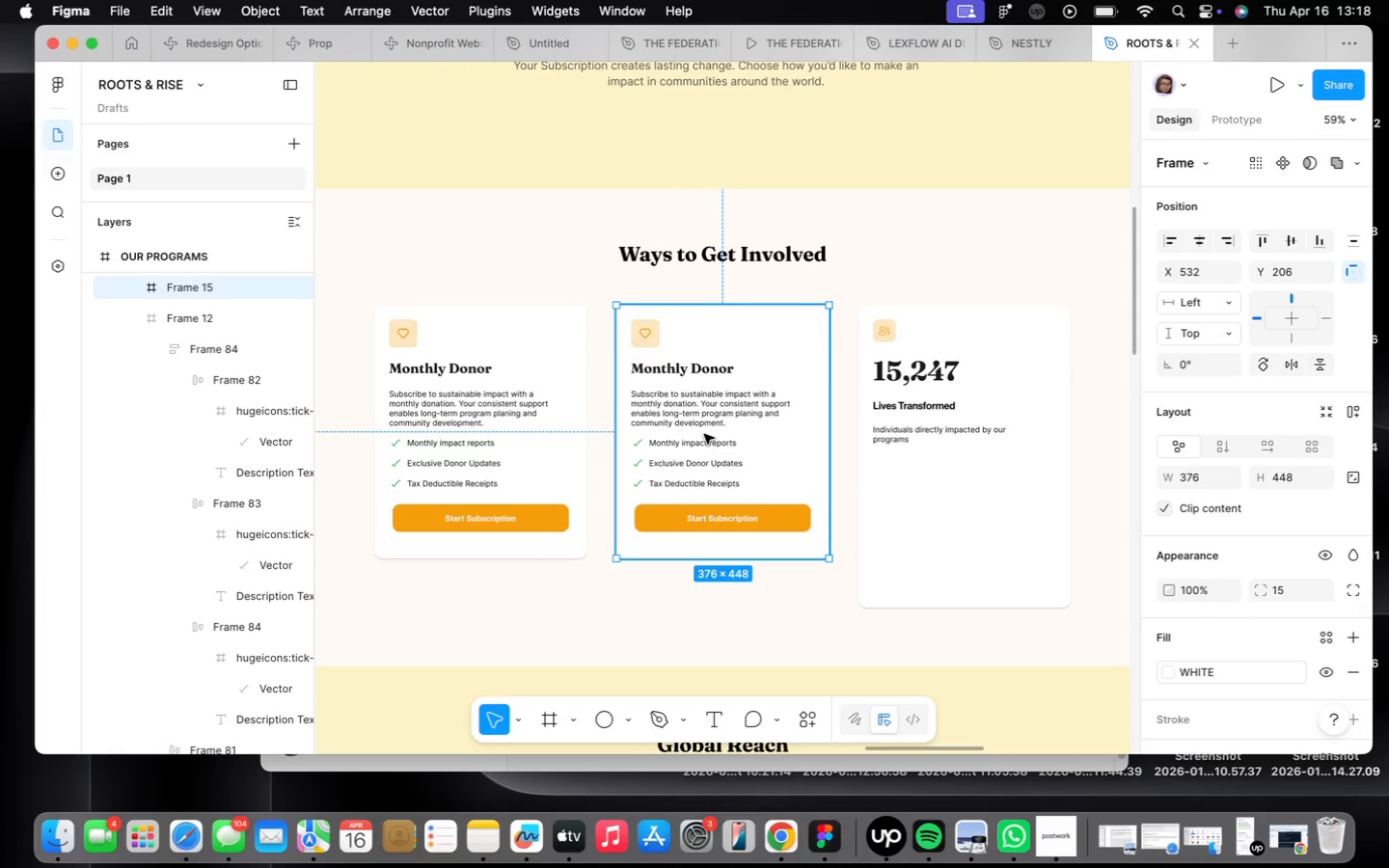 
wait(19.35)
 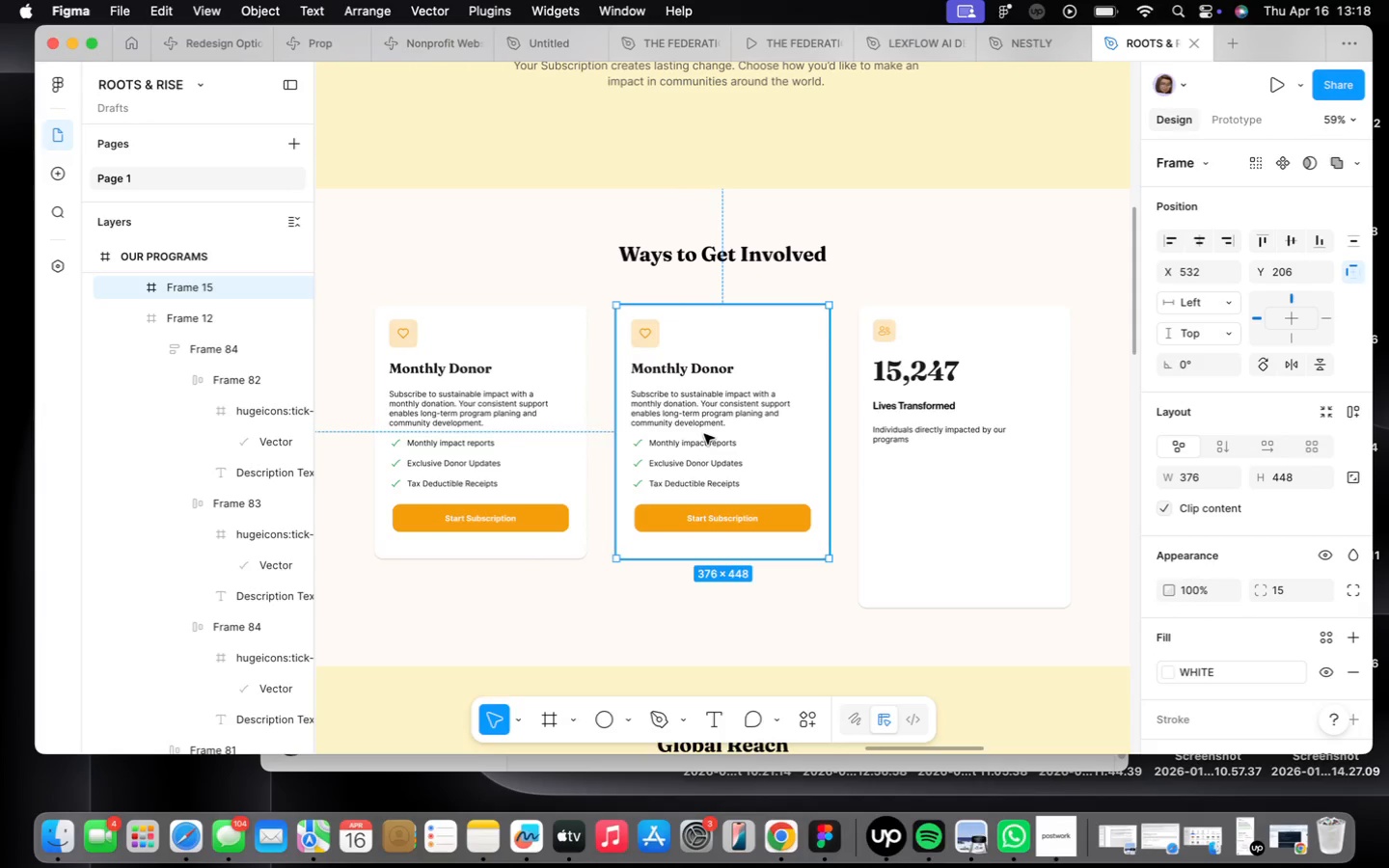 
double_click([669, 367])
 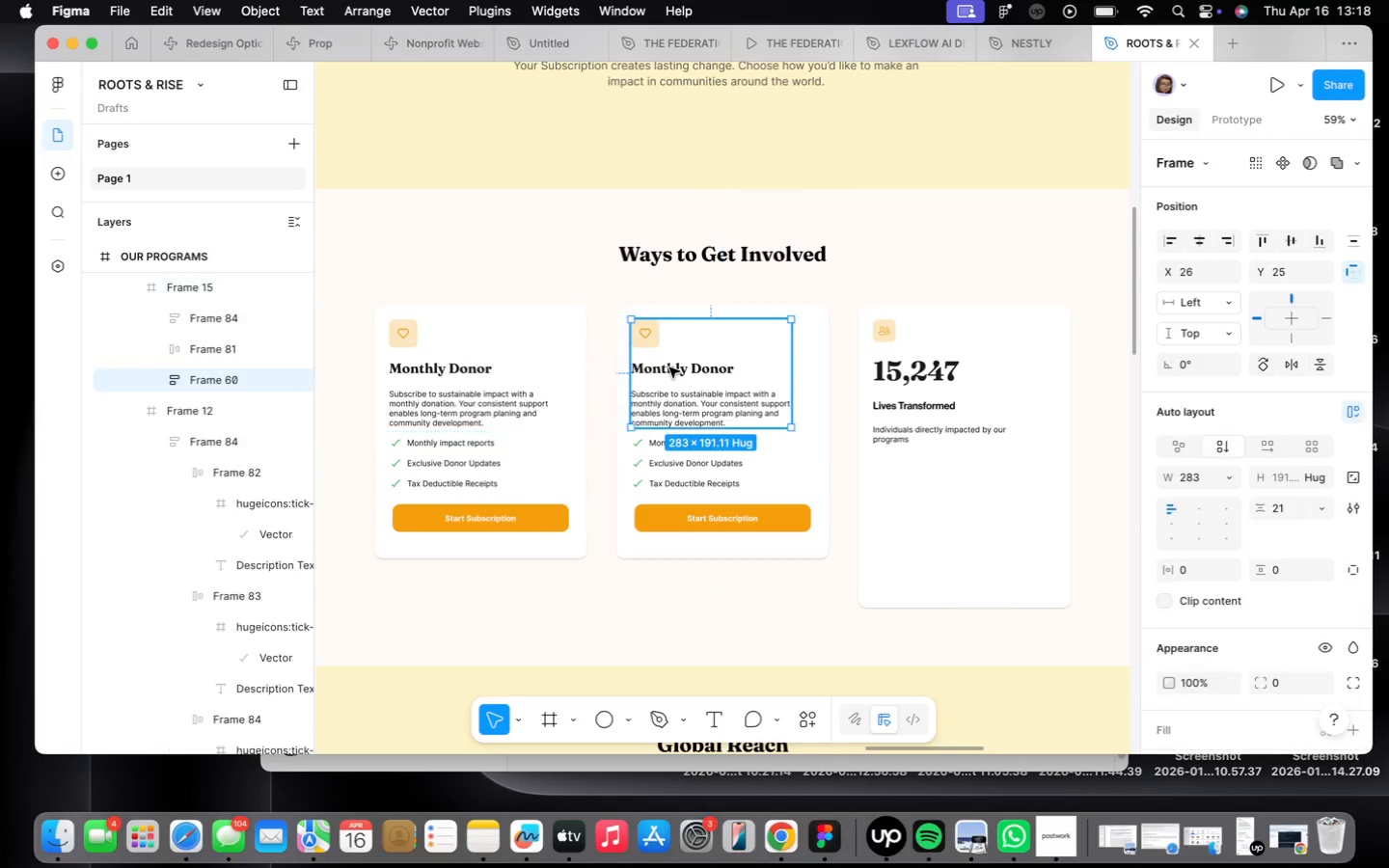 
triple_click([669, 367])
 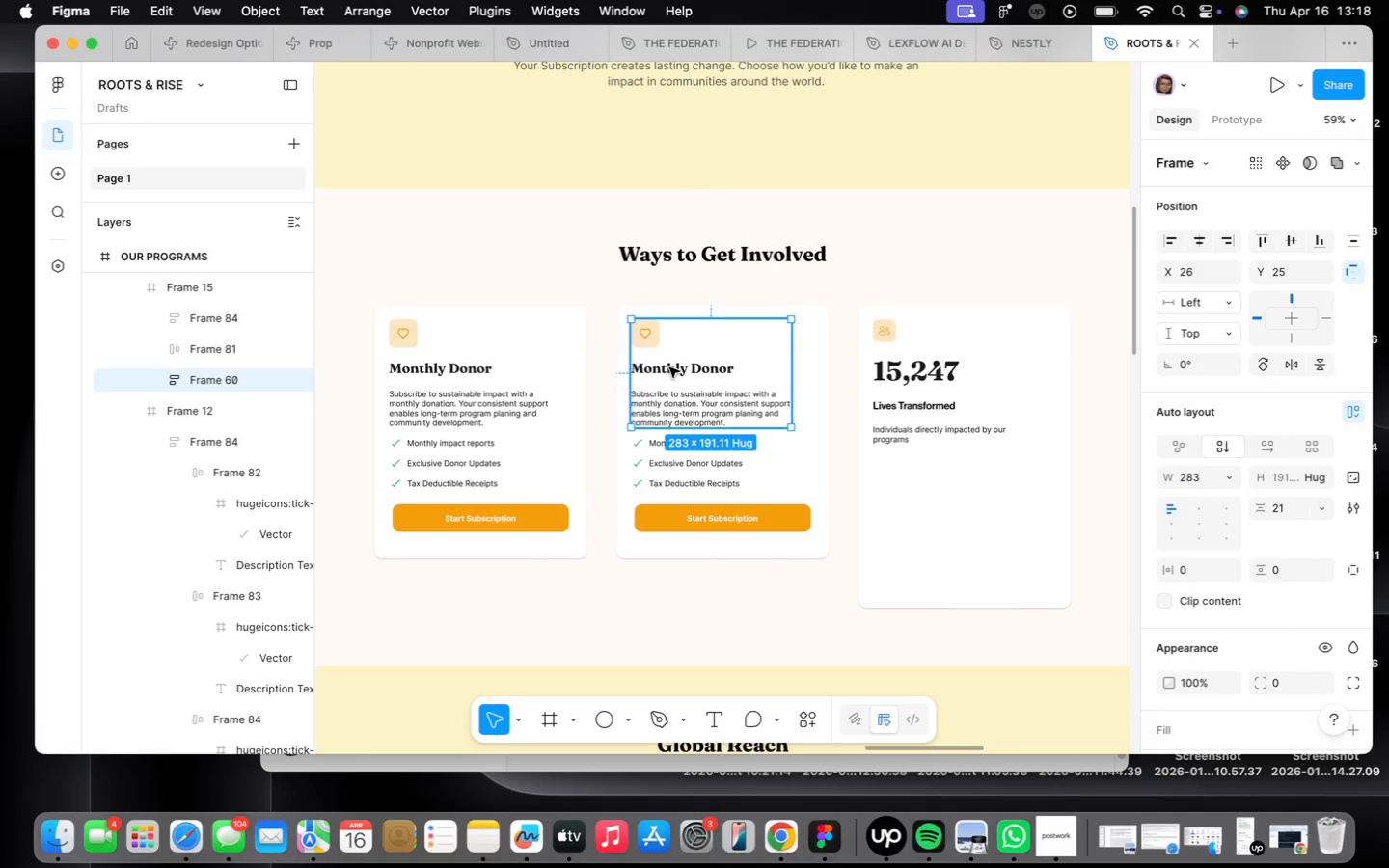 
triple_click([669, 367])
 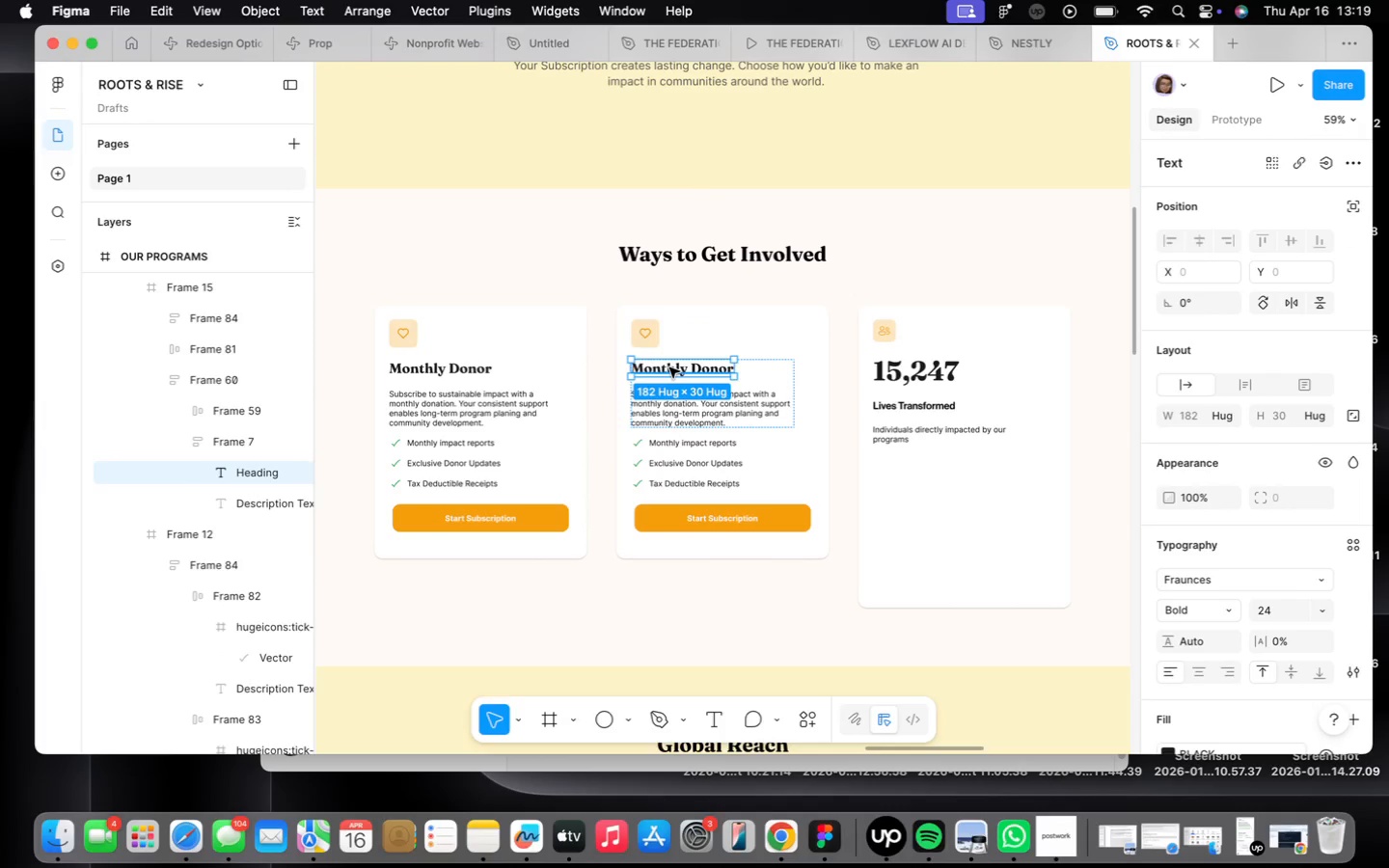 
double_click([669, 367])
 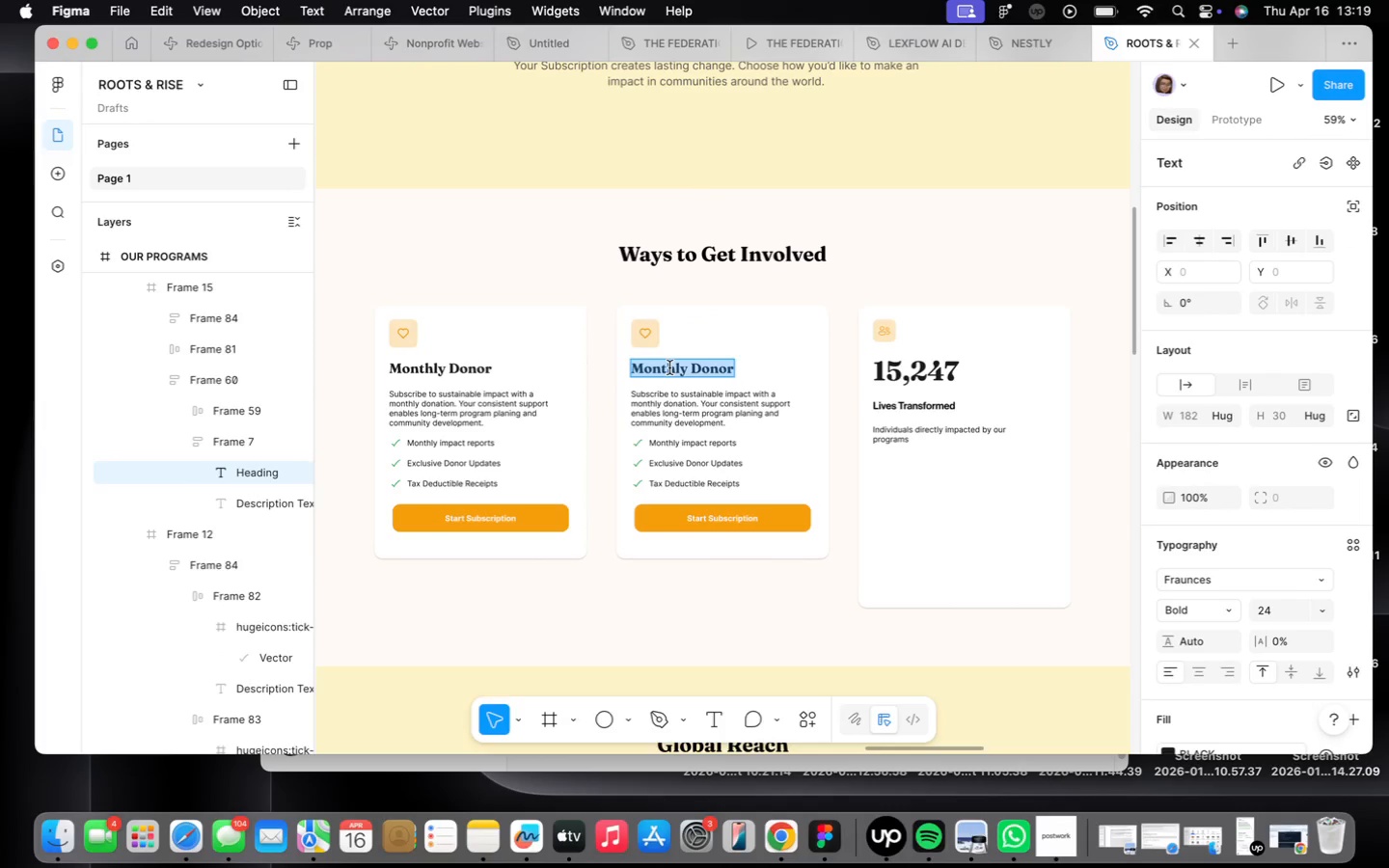 
type(Volunteer)
 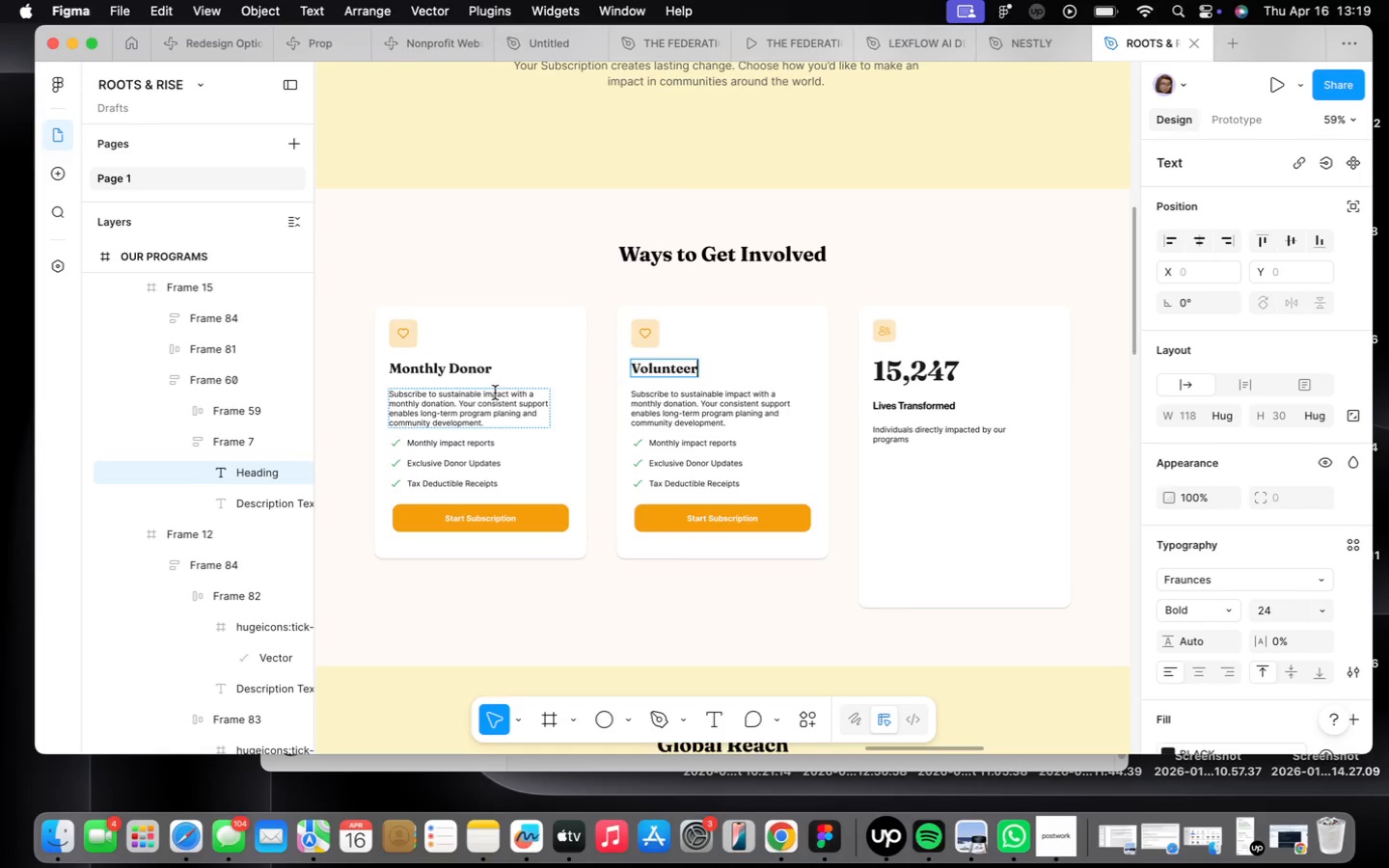 
wait(16.81)
 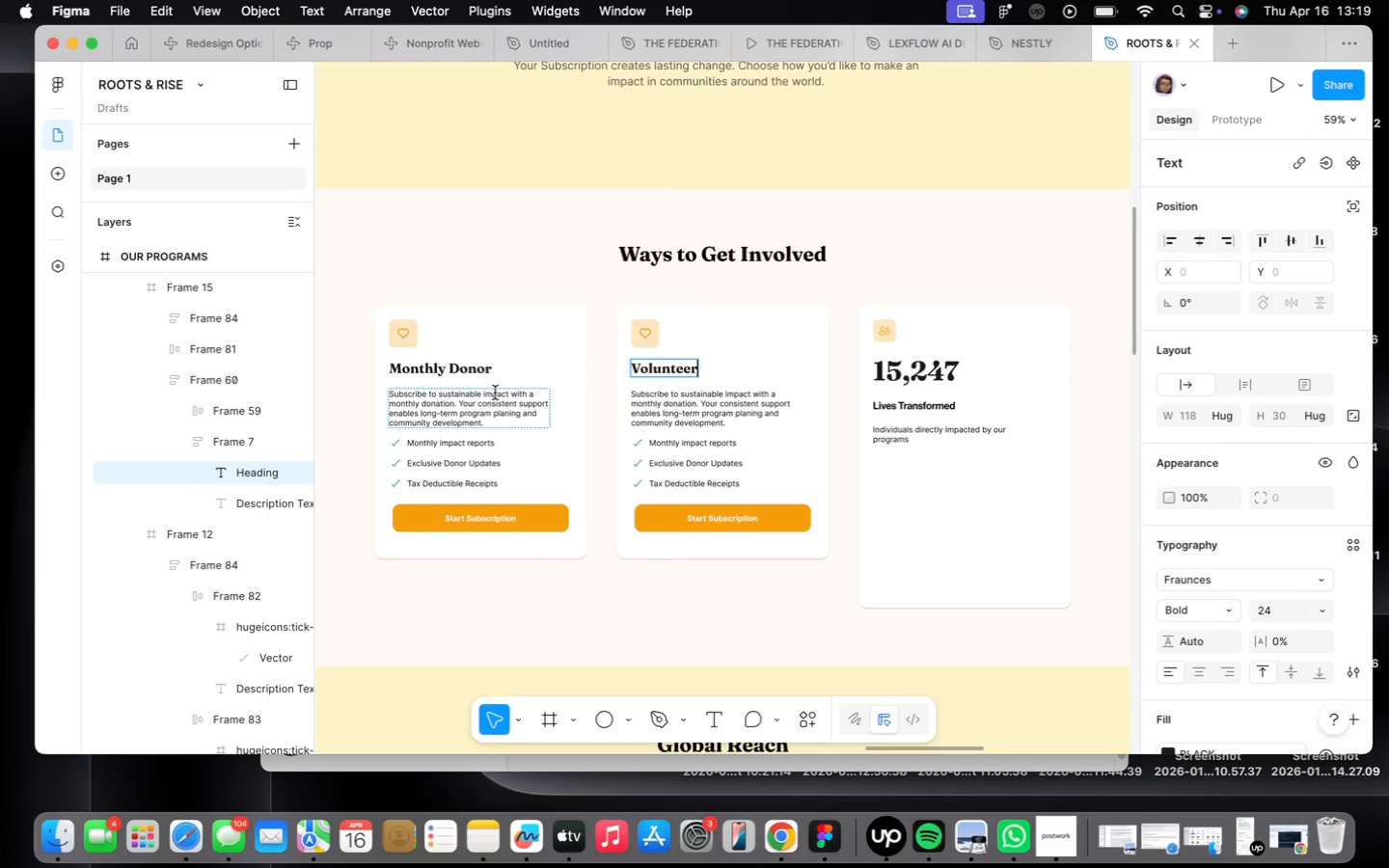 
scroll: coordinate [670, 428], scroll_direction: up, amount: 5.0
 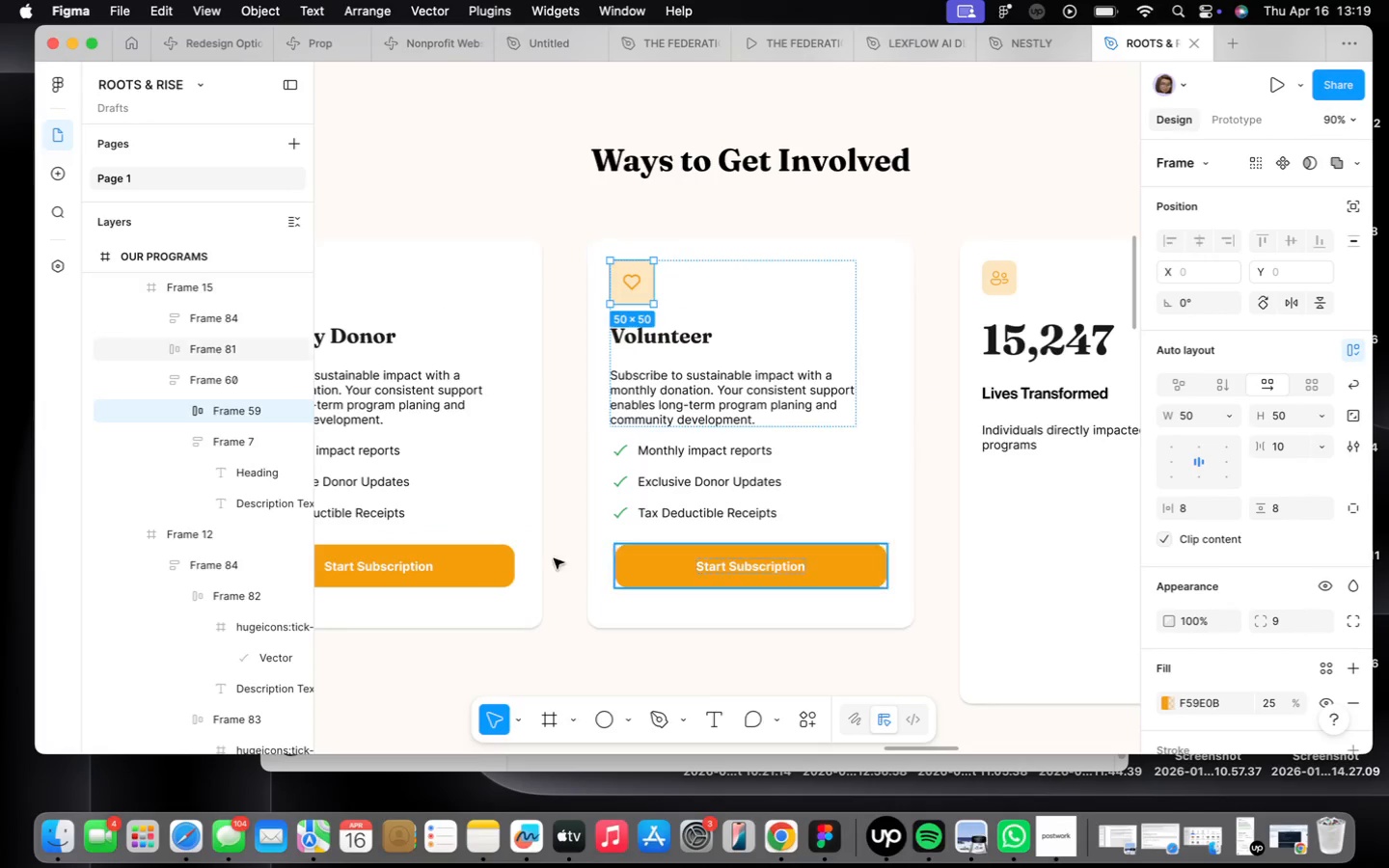 
double_click([711, 407])
 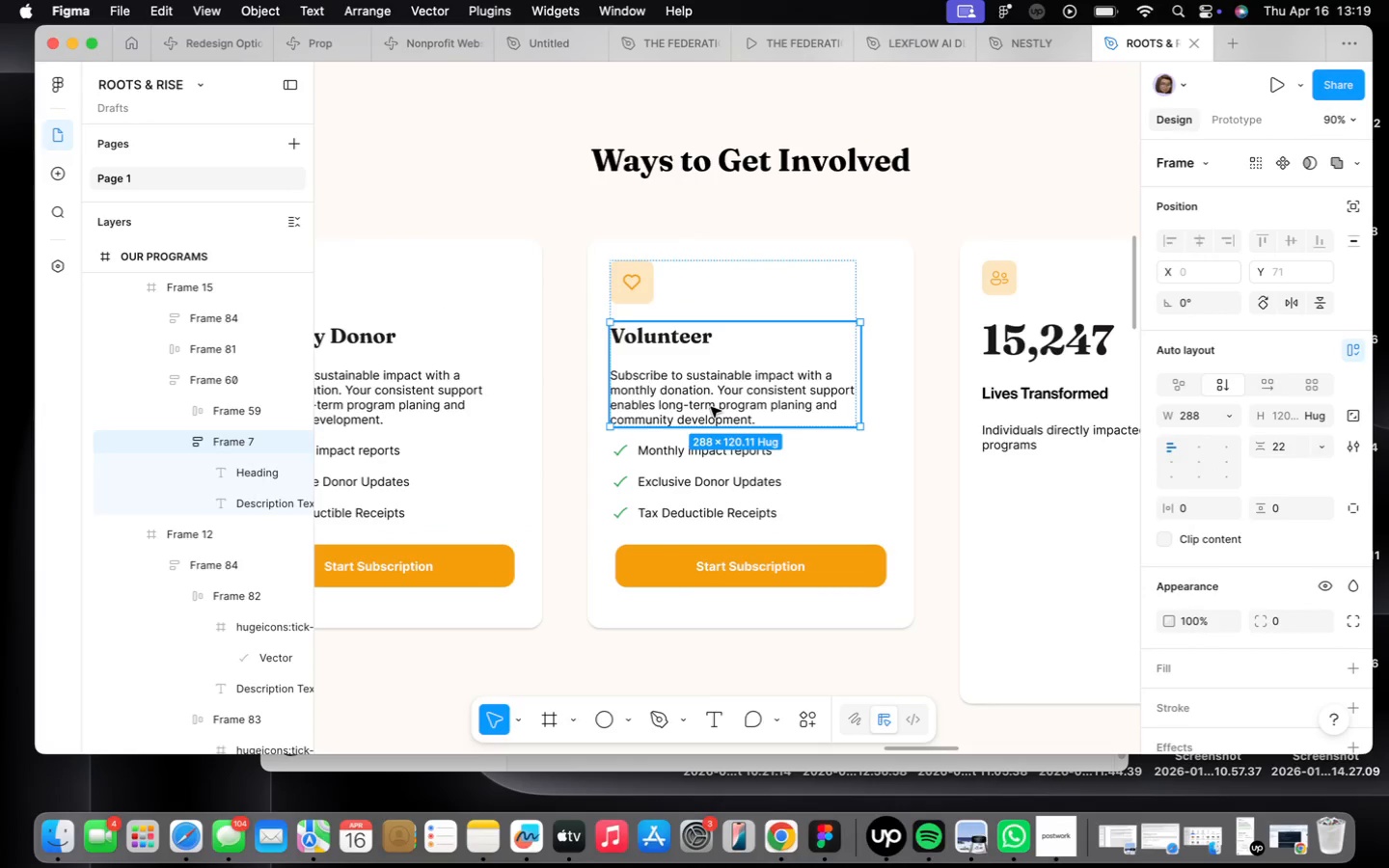 
triple_click([711, 407])
 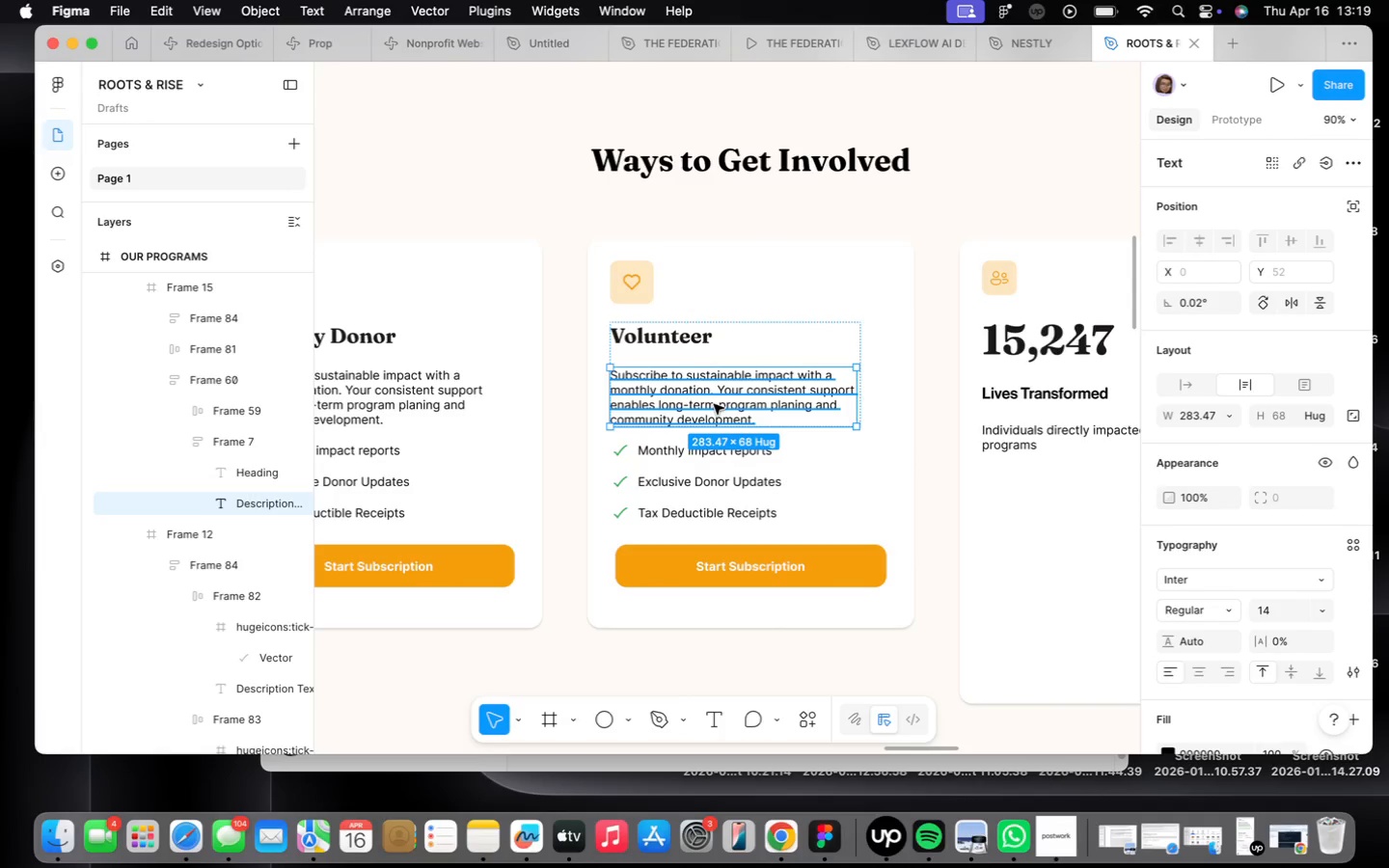 
wait(5.99)
 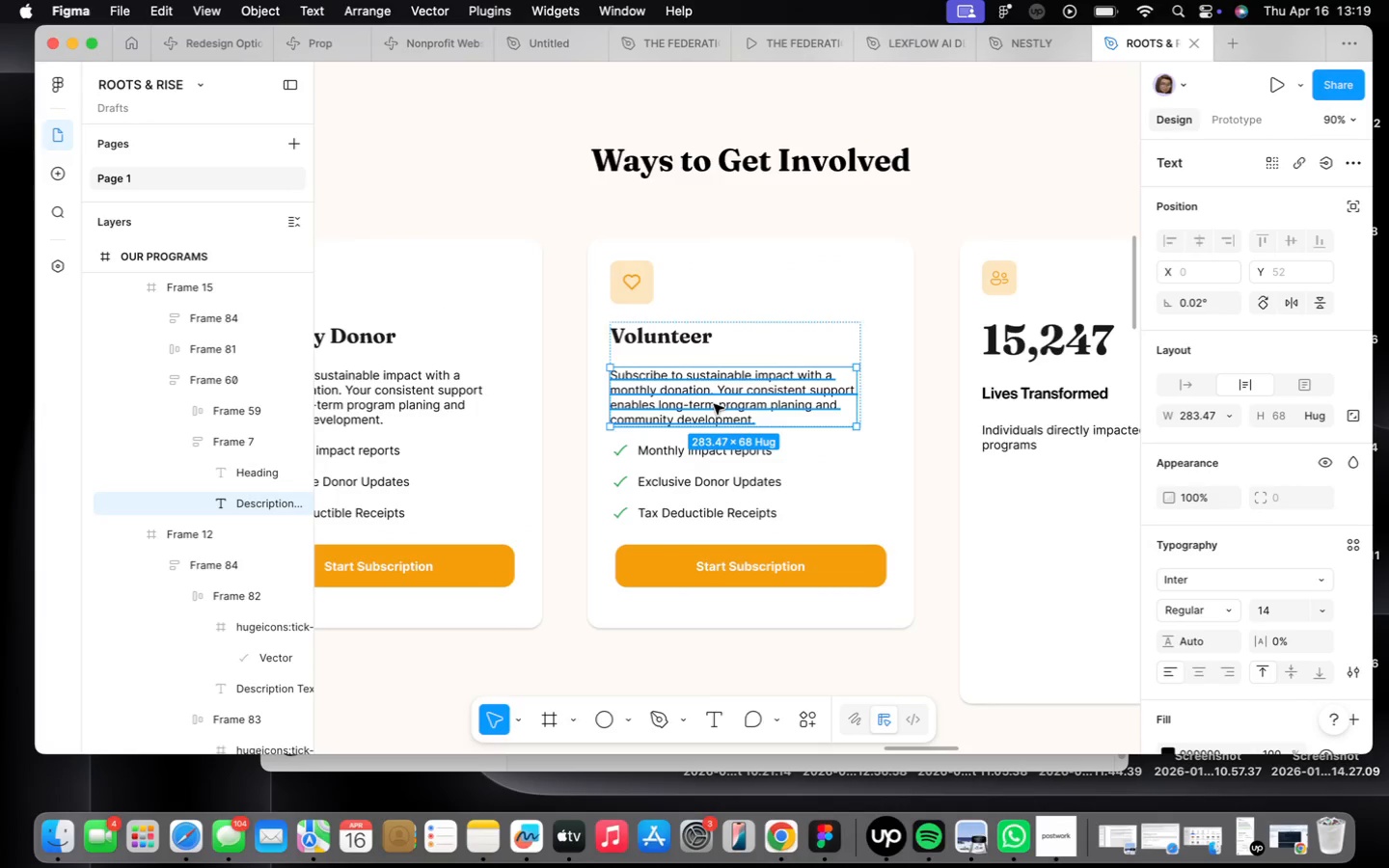 
left_click_drag(start_coordinate=[714, 404], to_coordinate=[742, 420])
 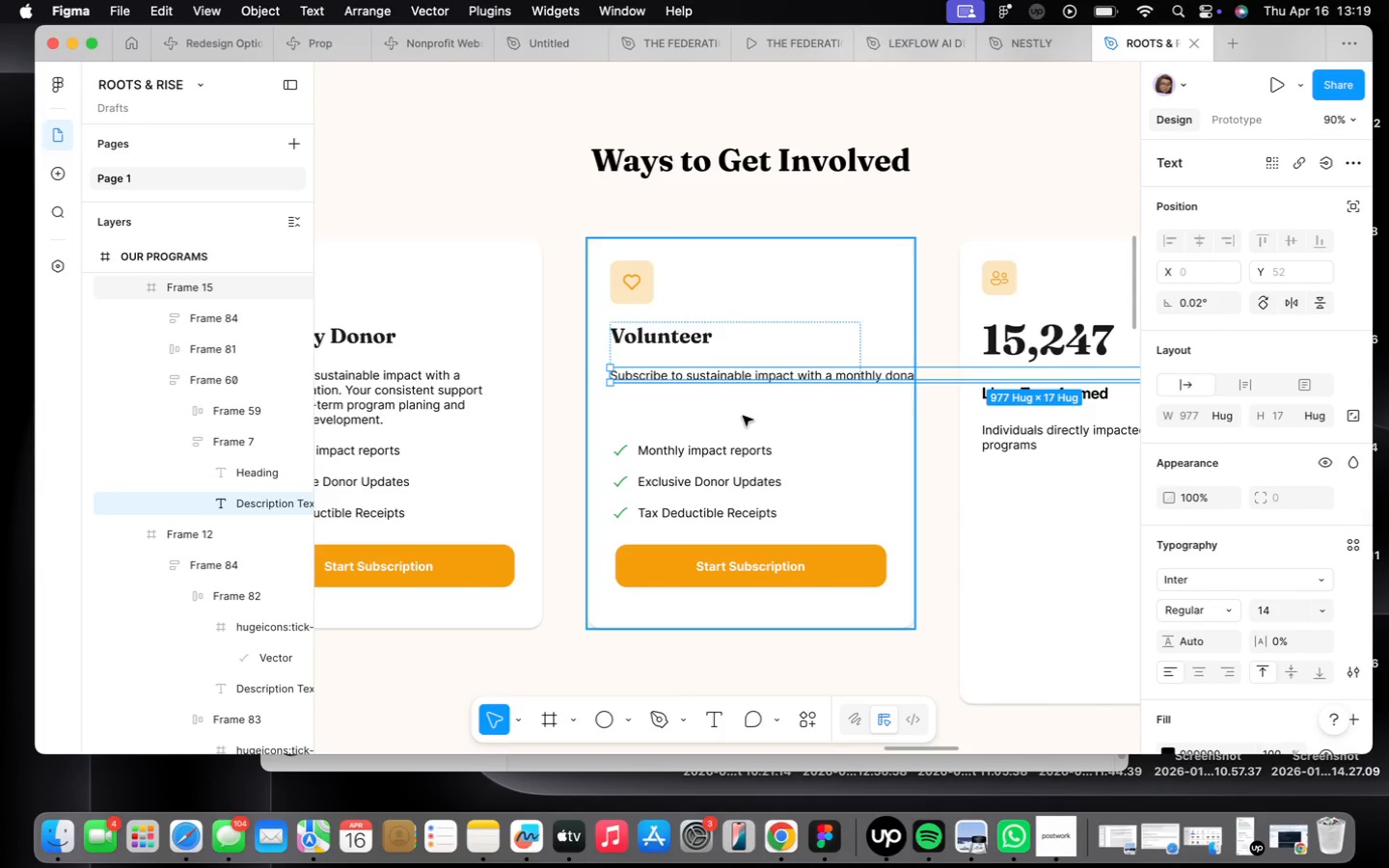 
key(Meta+CommandLeft)
 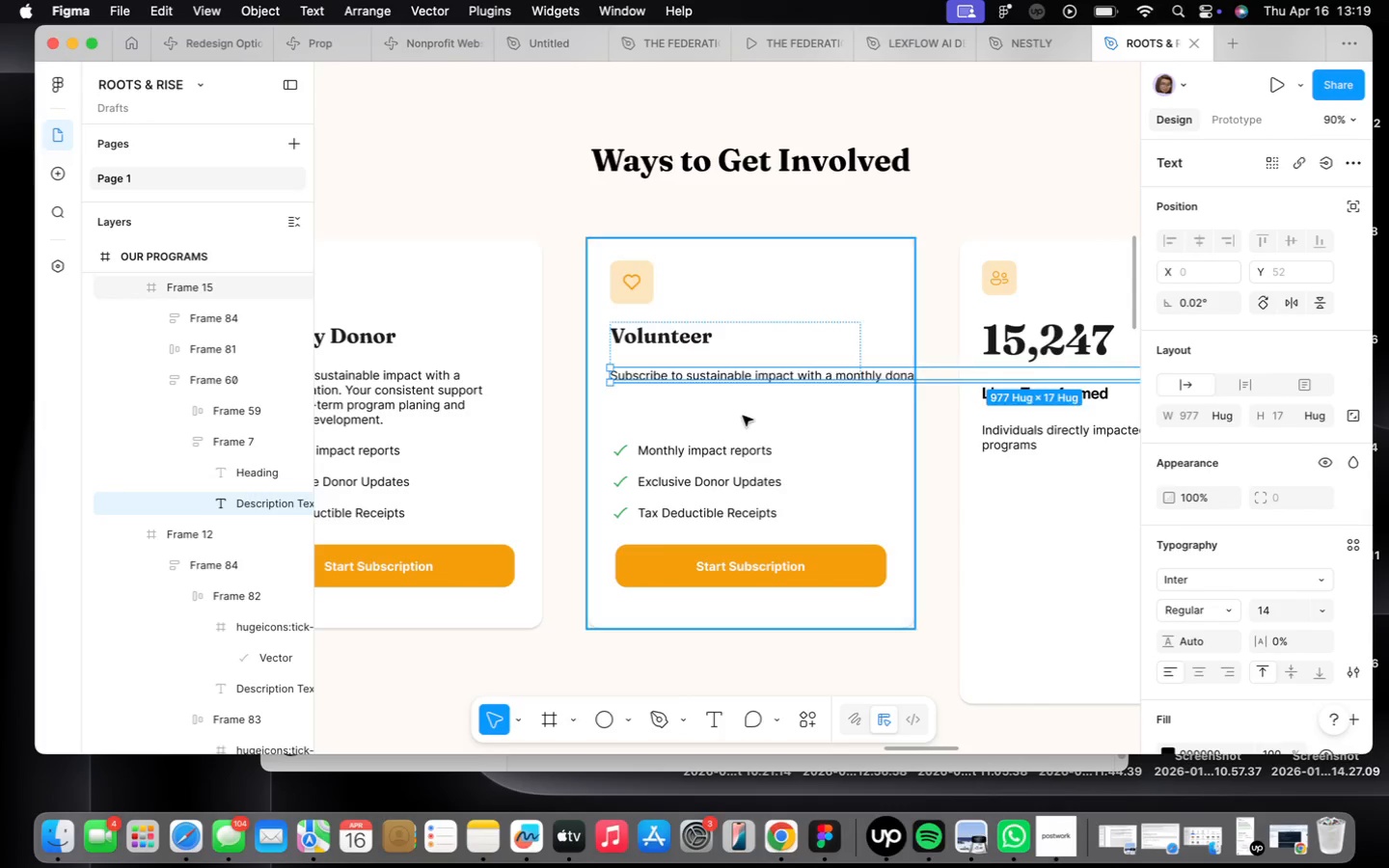 
key(Meta+Z)
 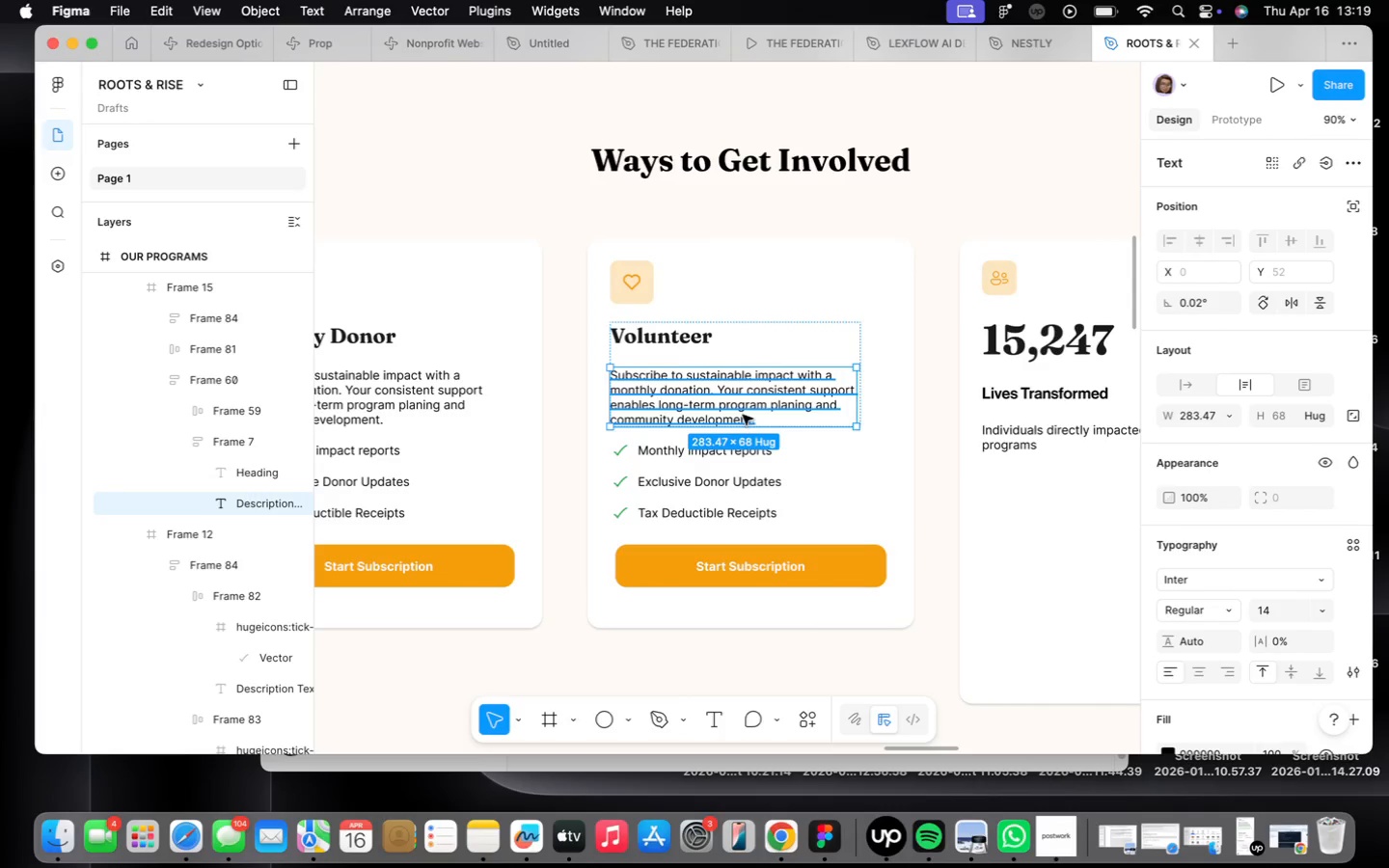 
double_click([742, 414])
 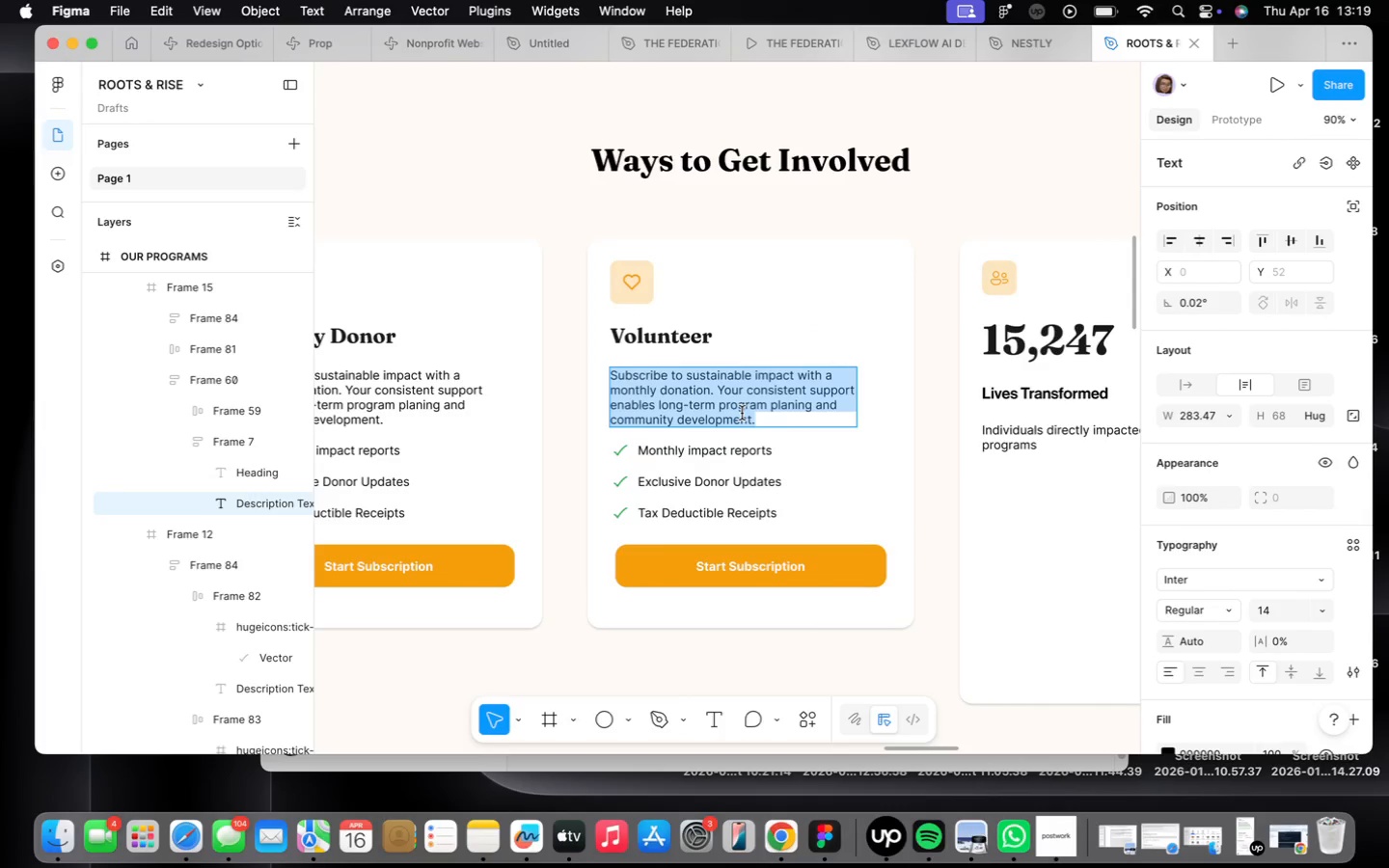 
type(Share your skills and time to support our programs )
key(Backspace)
type(. From Field work to remote opportunities )
key(Backspace)
type(, your expertise makes a difference)
 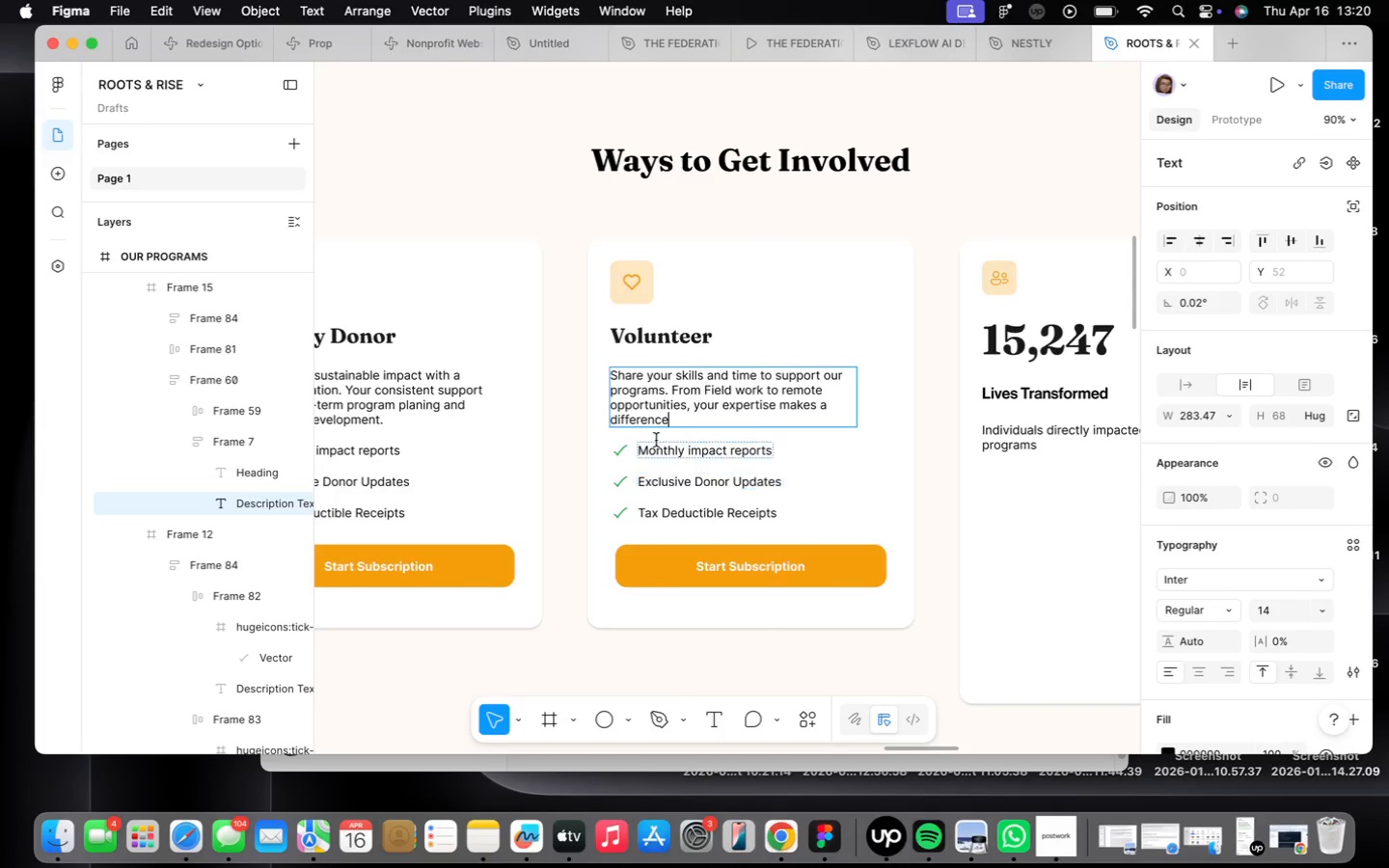 
double_click([706, 448])
 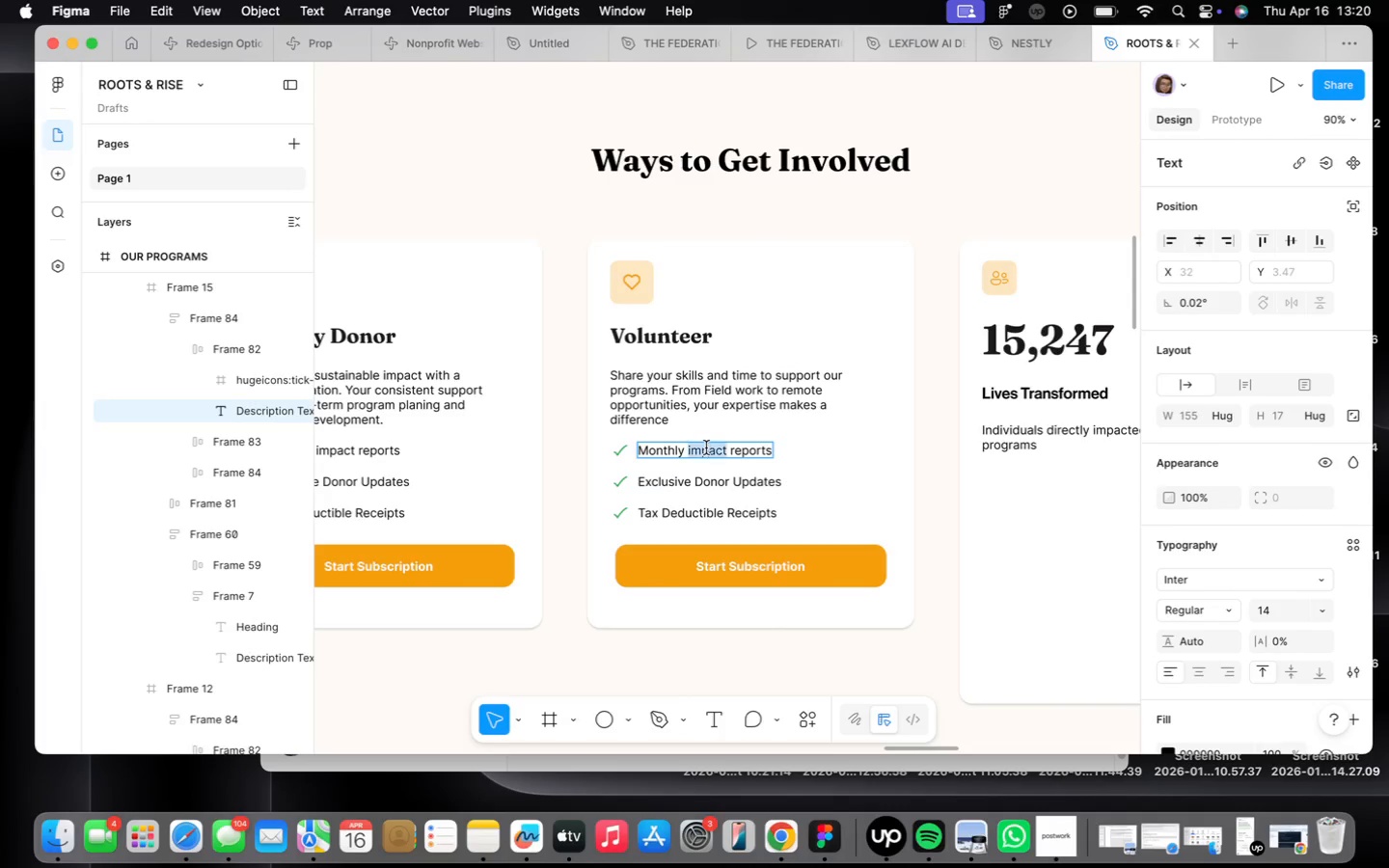 
triple_click([706, 448])
 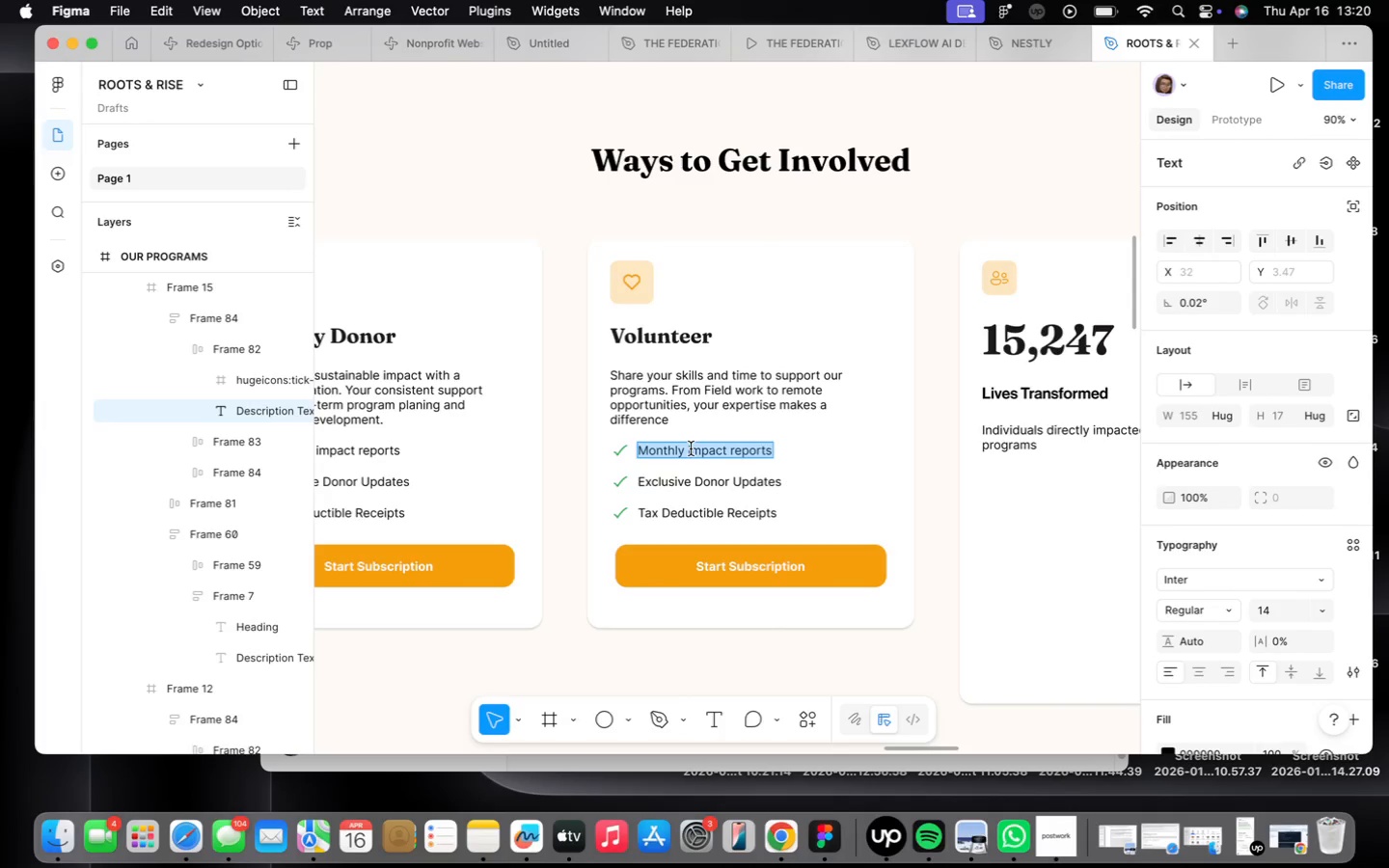 
type(Field opportunities)
 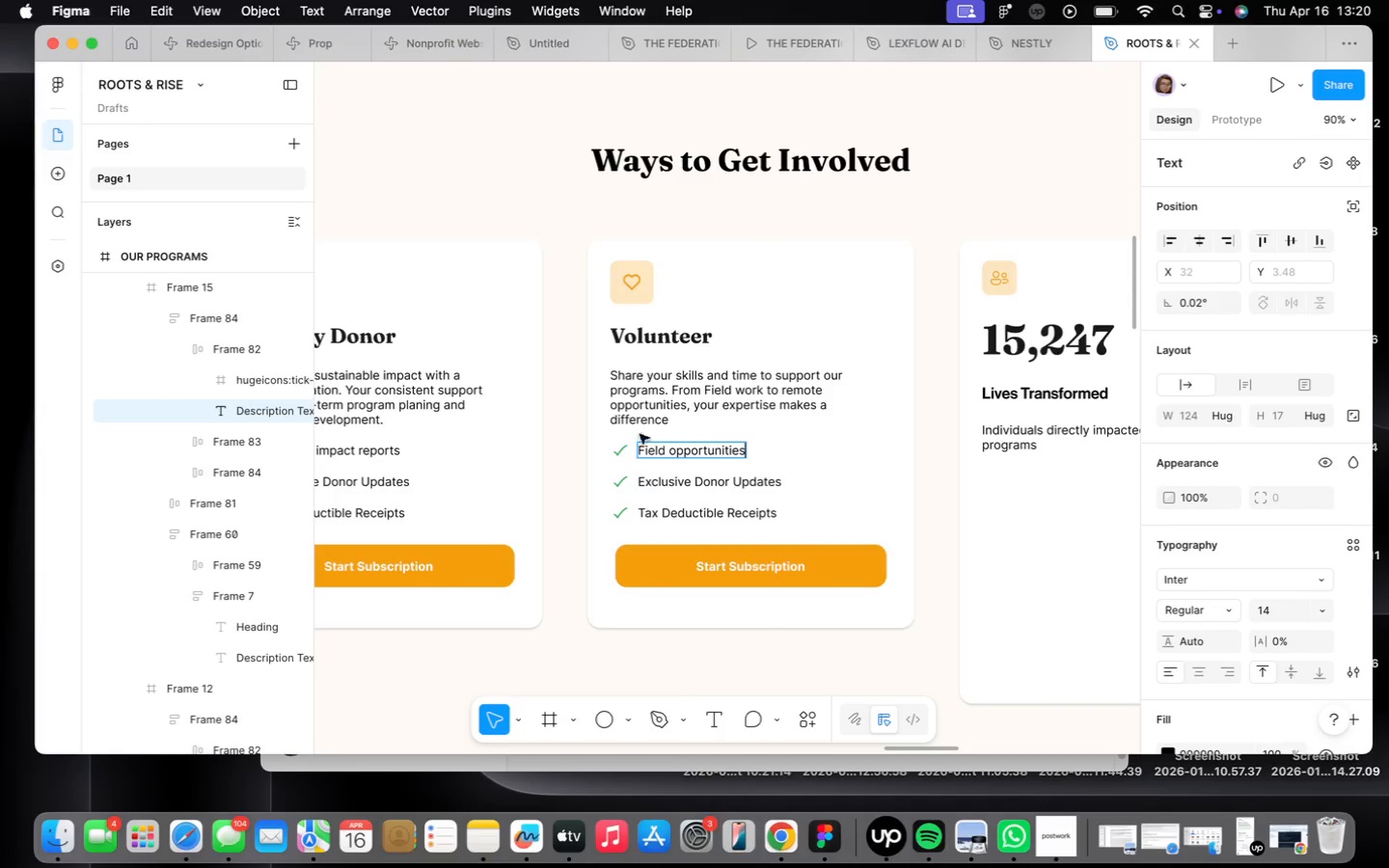 
double_click([667, 486])
 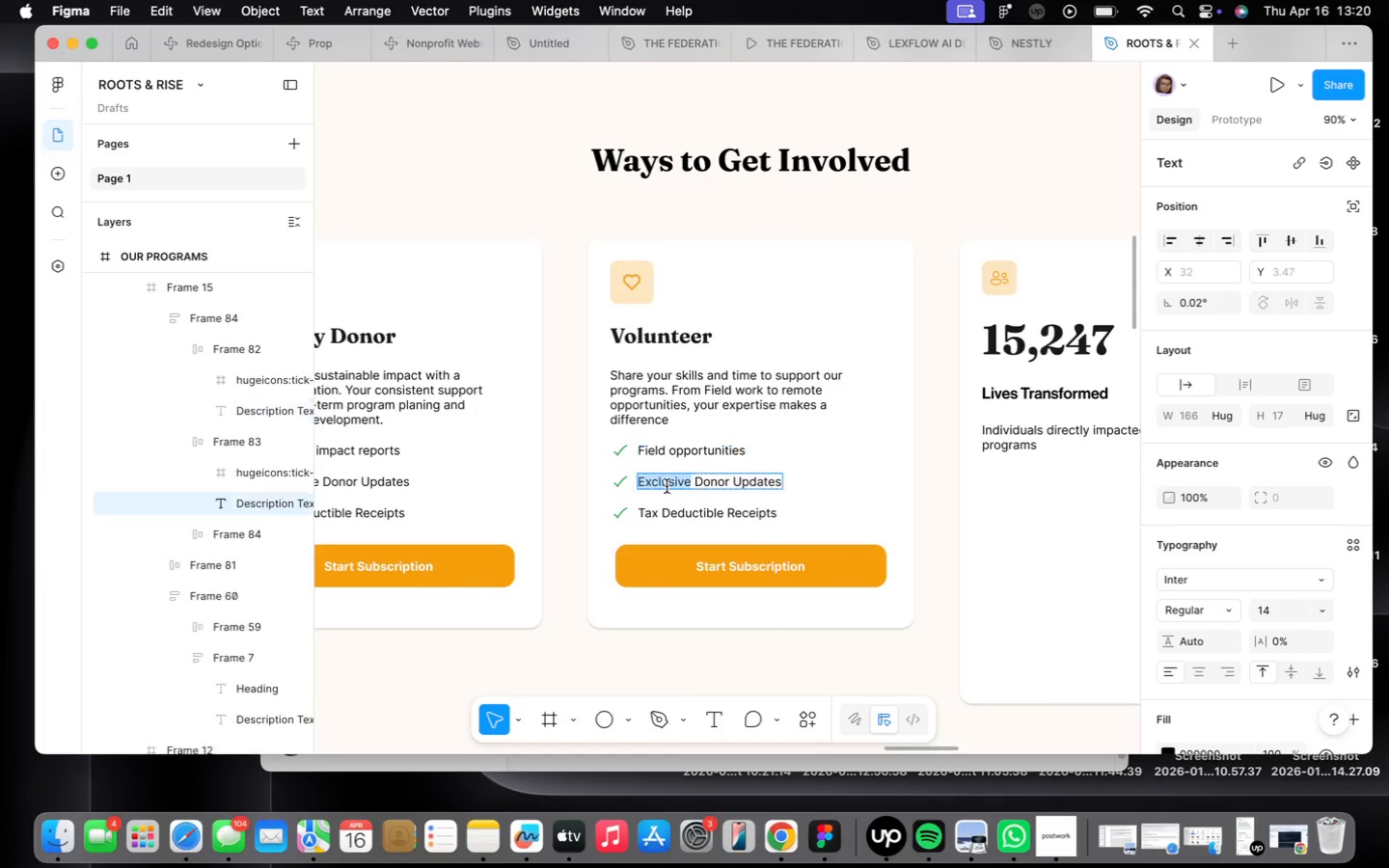 
triple_click([667, 486])
 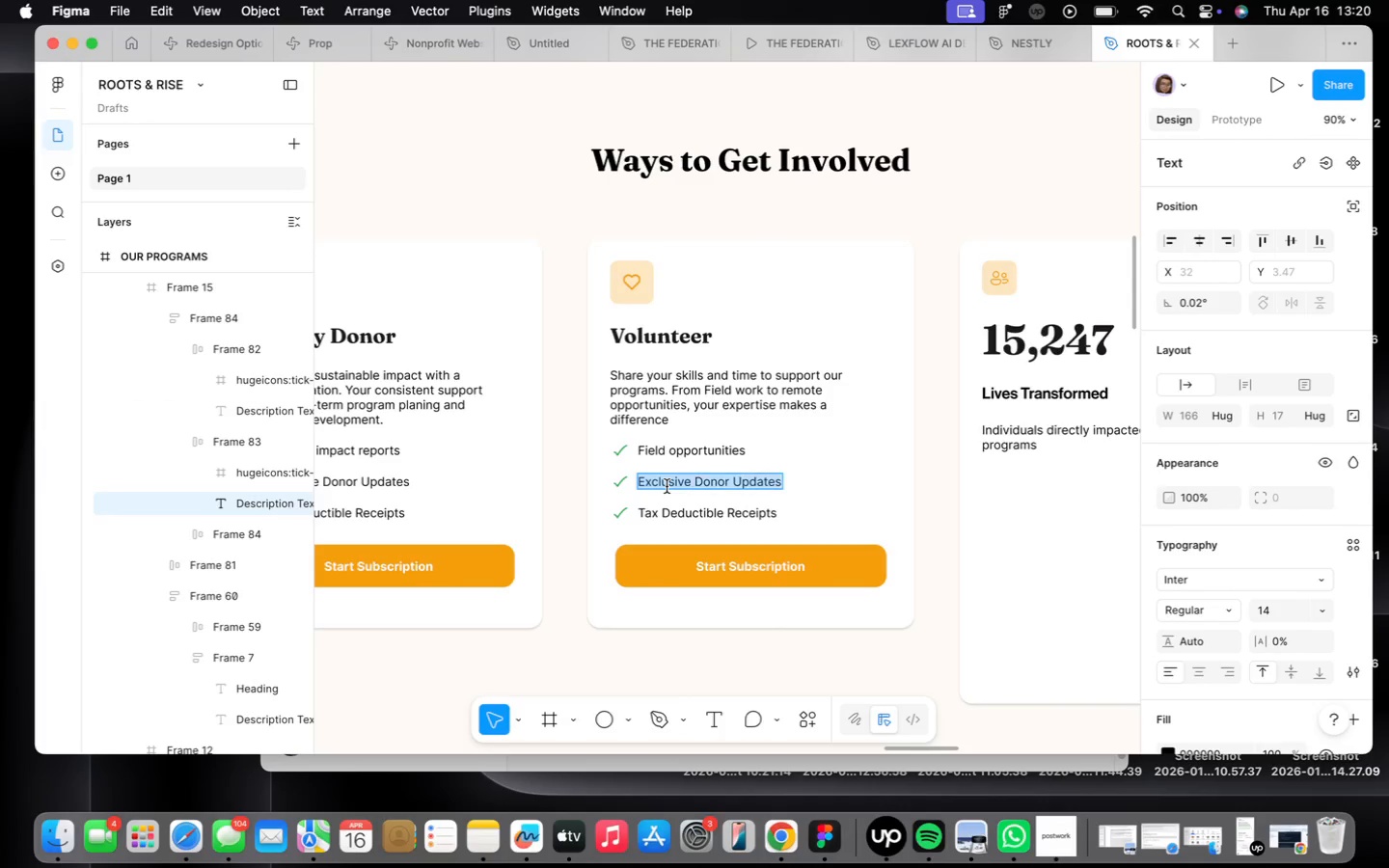 
triple_click([667, 486])
 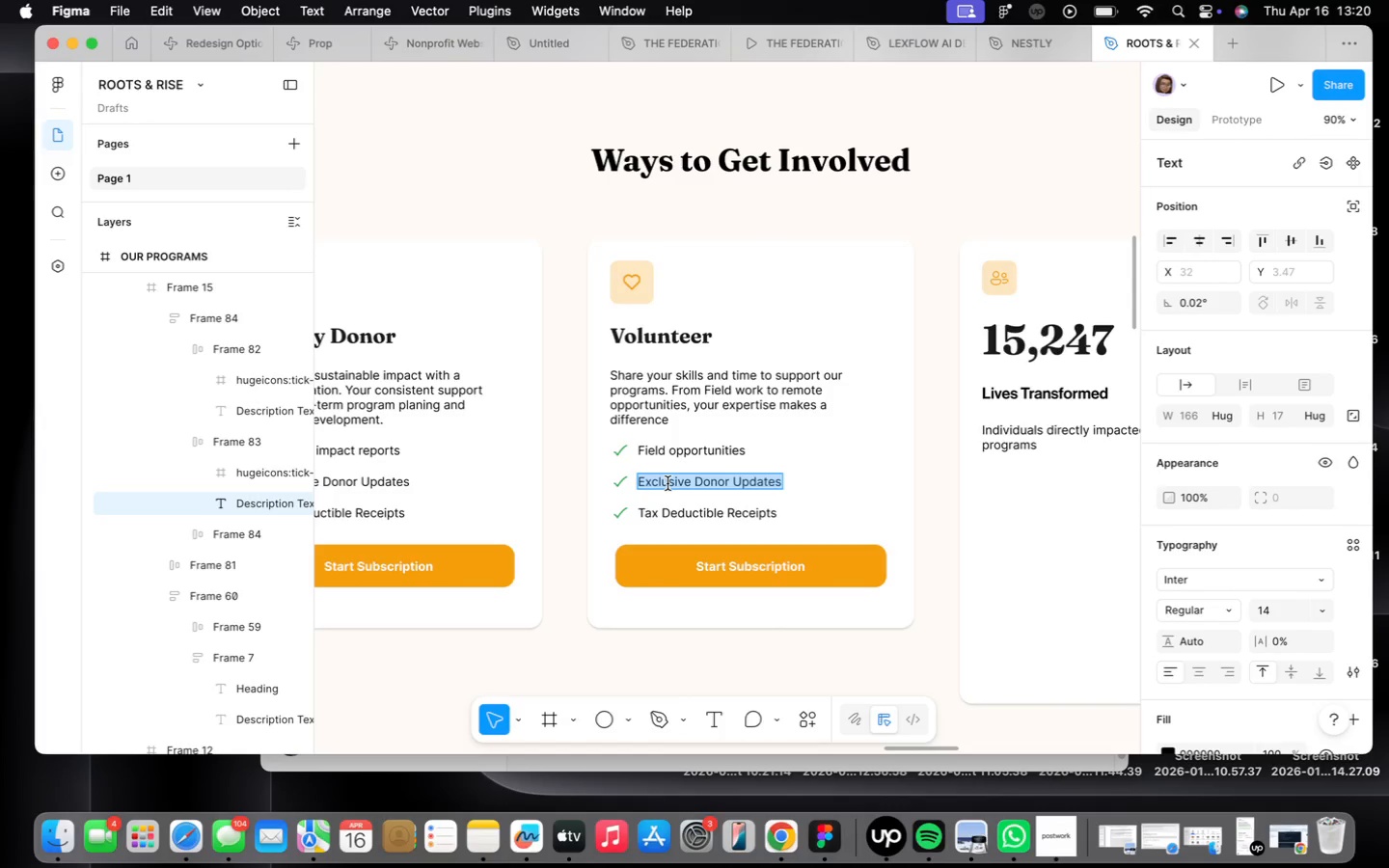 
wait(5.59)
 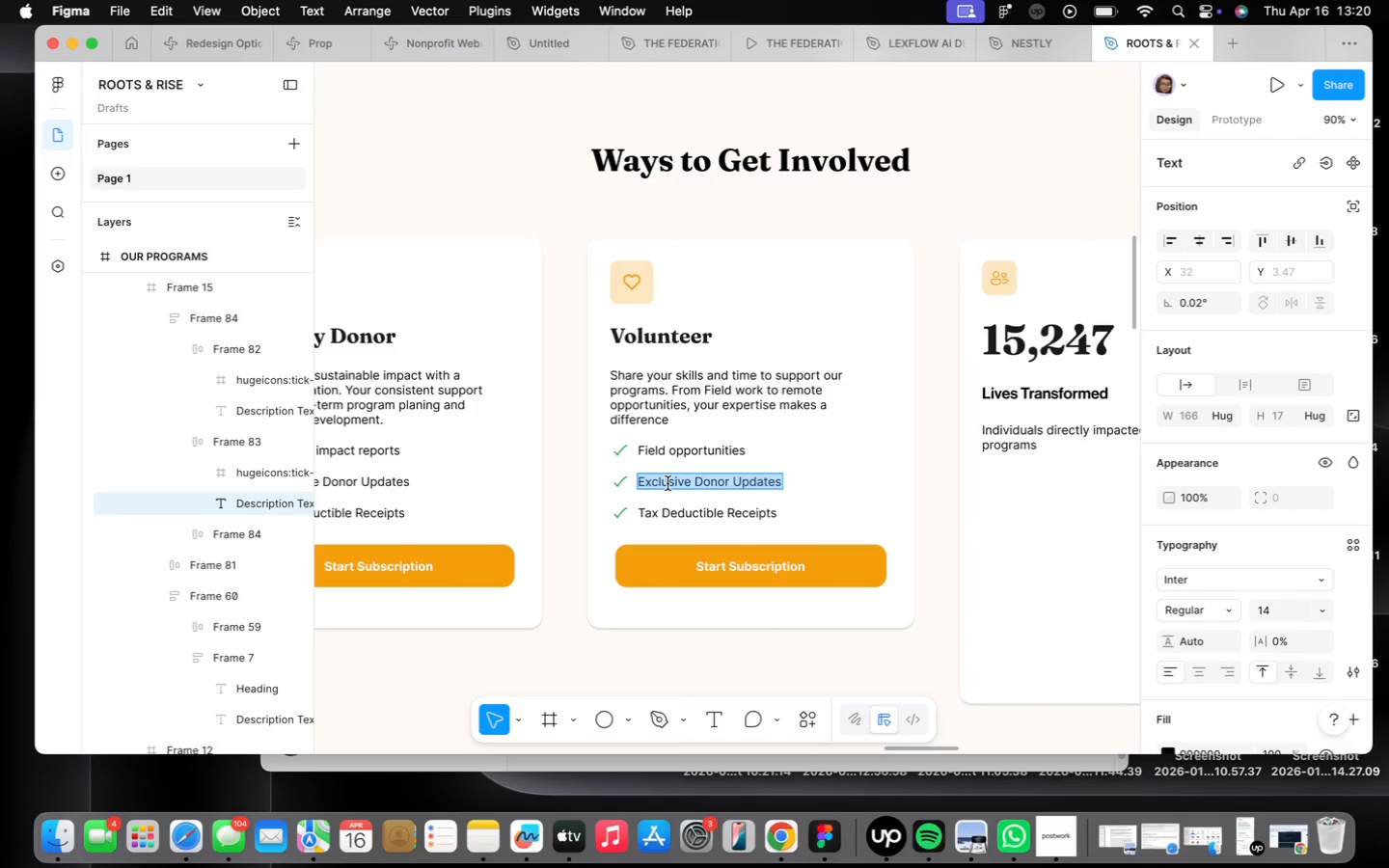 
type(Remote support roles)
 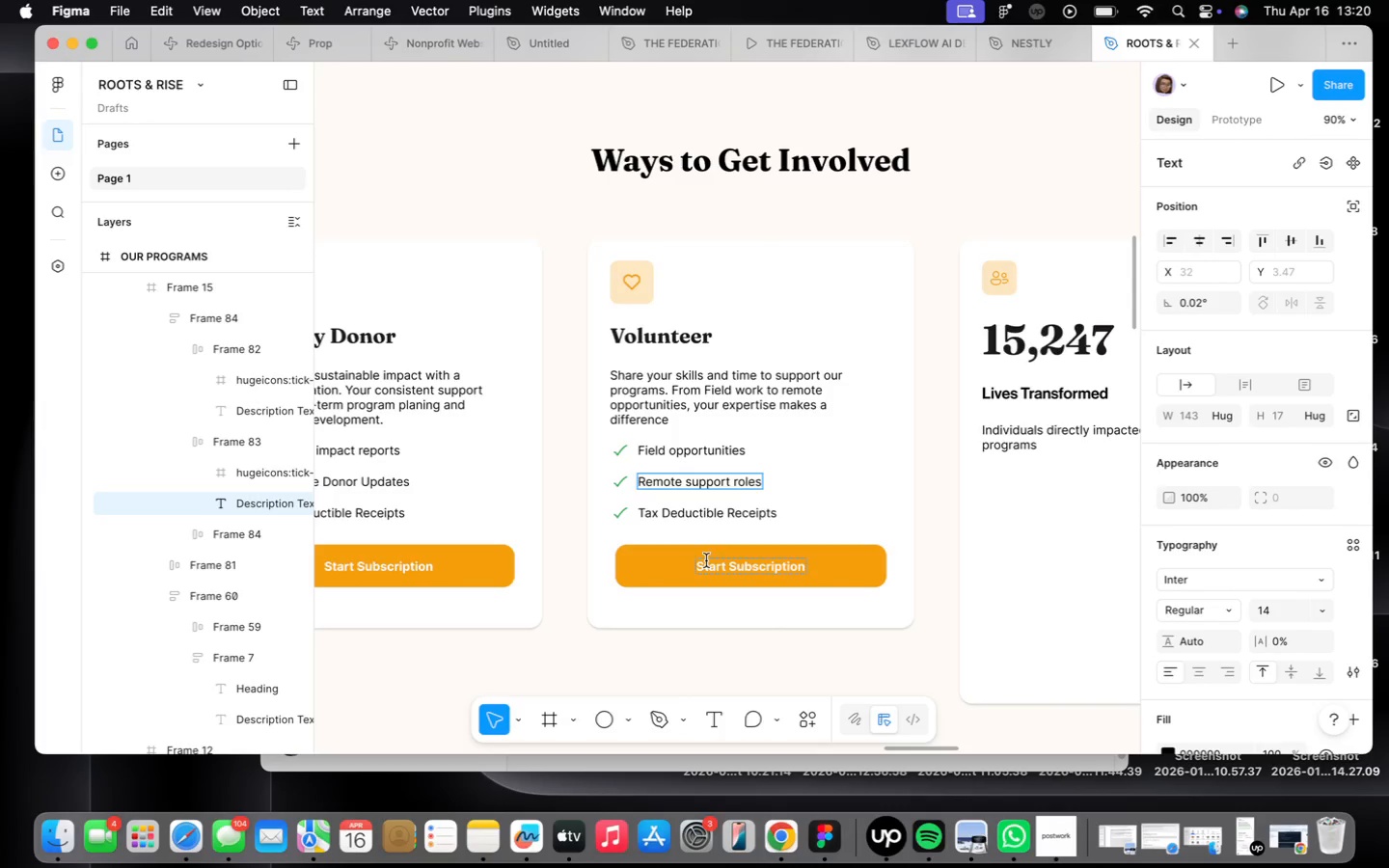 
double_click([673, 509])
 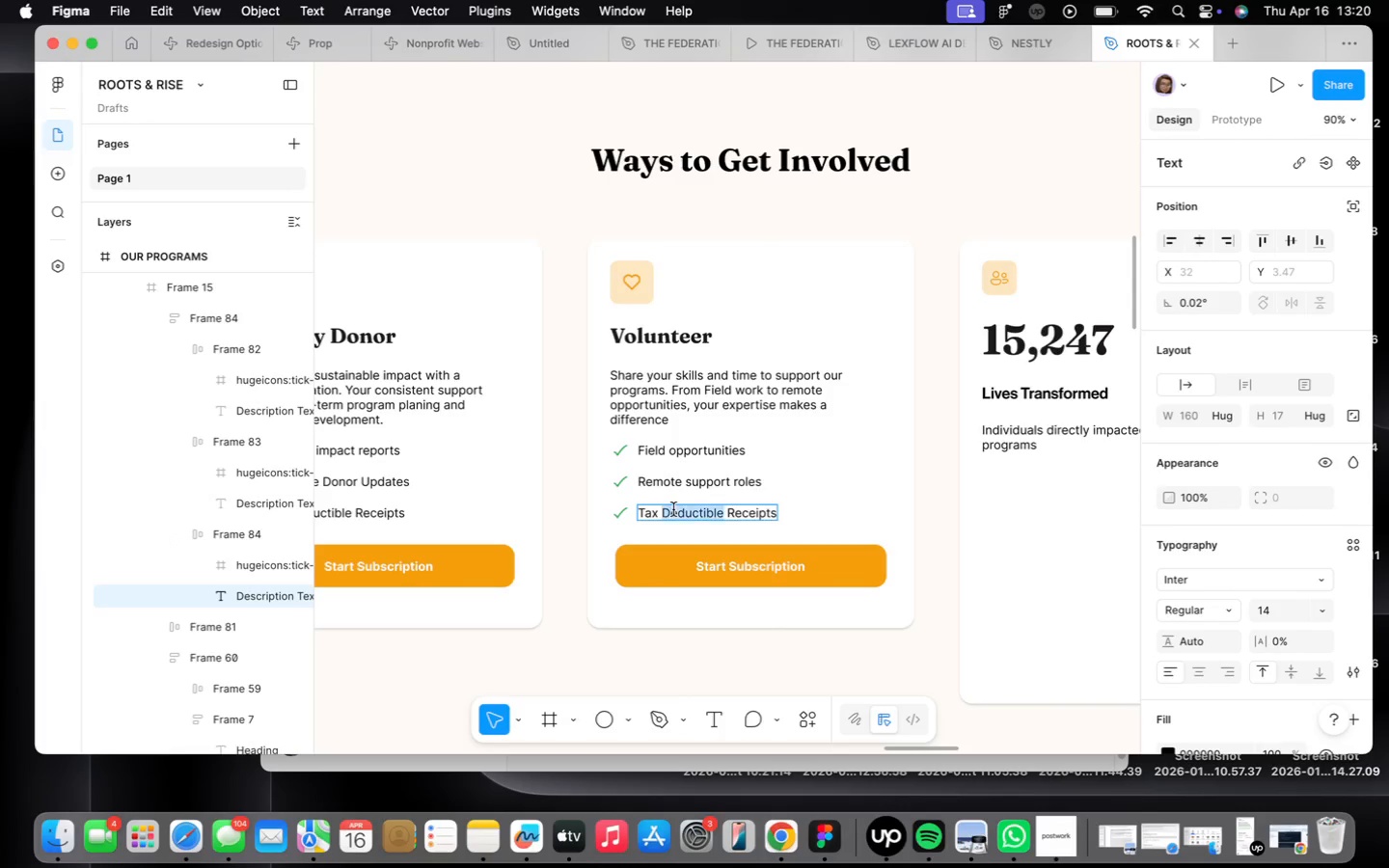 
triple_click([673, 509])
 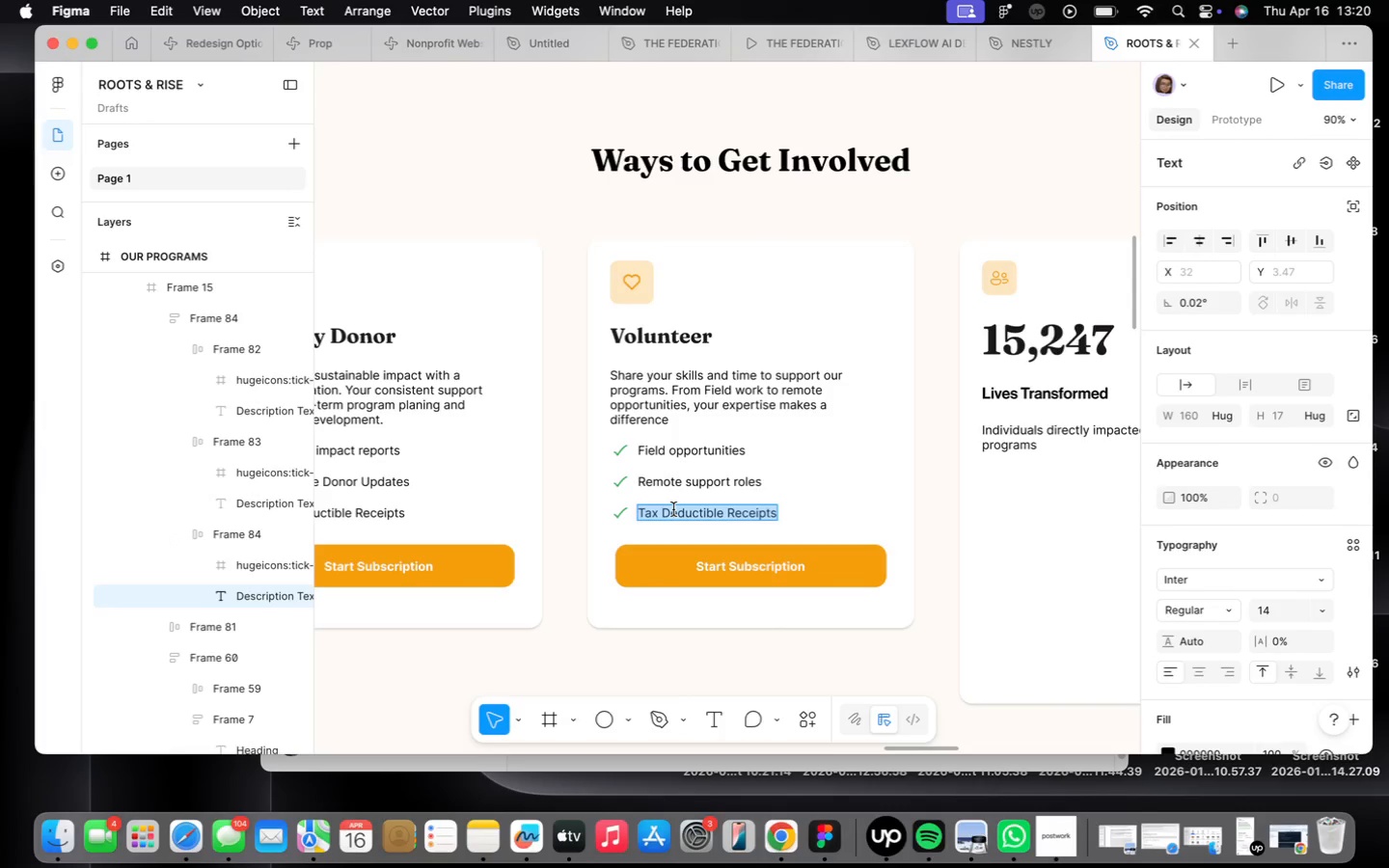 
type(Skills-based projects)
 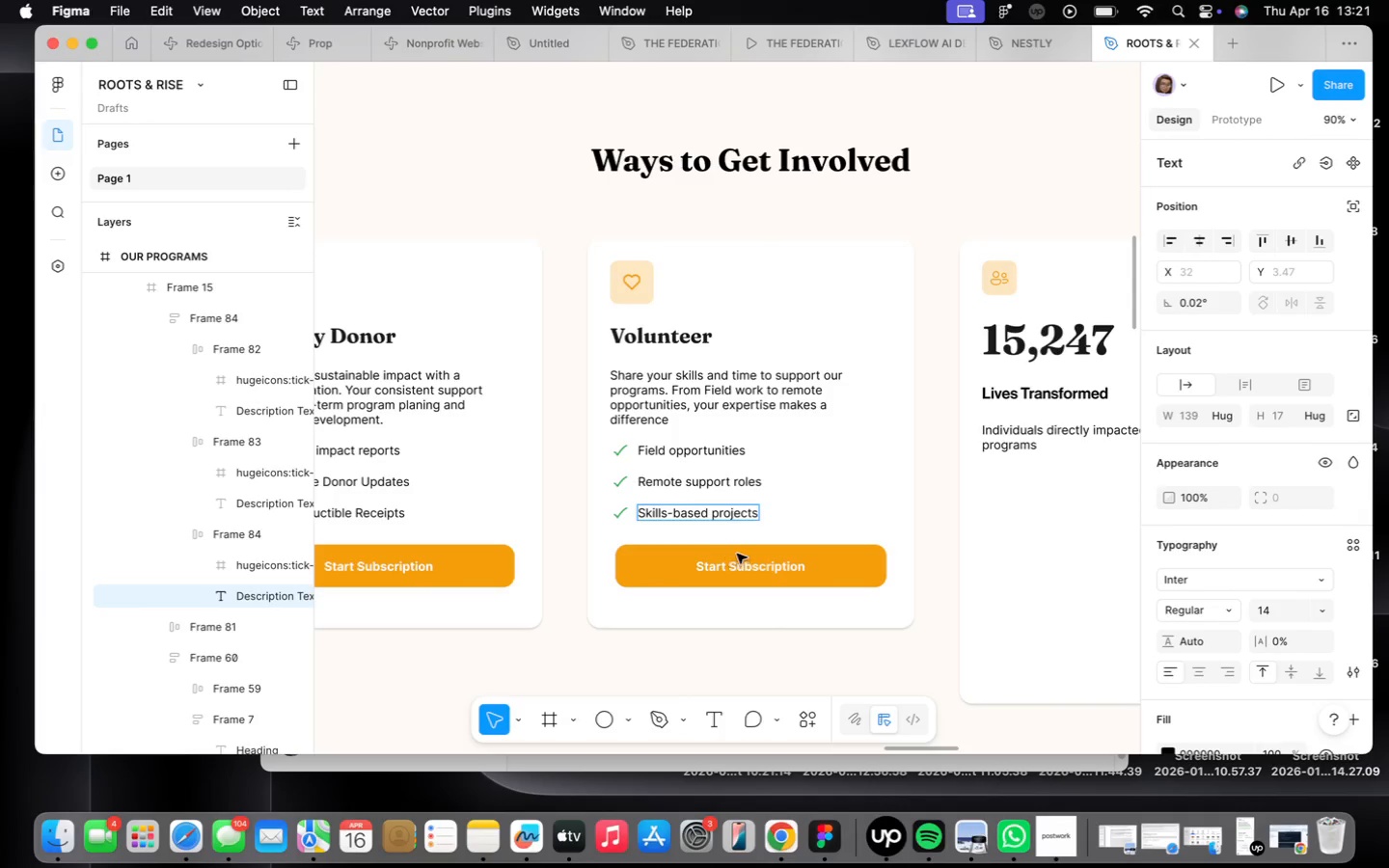 
double_click([750, 563])
 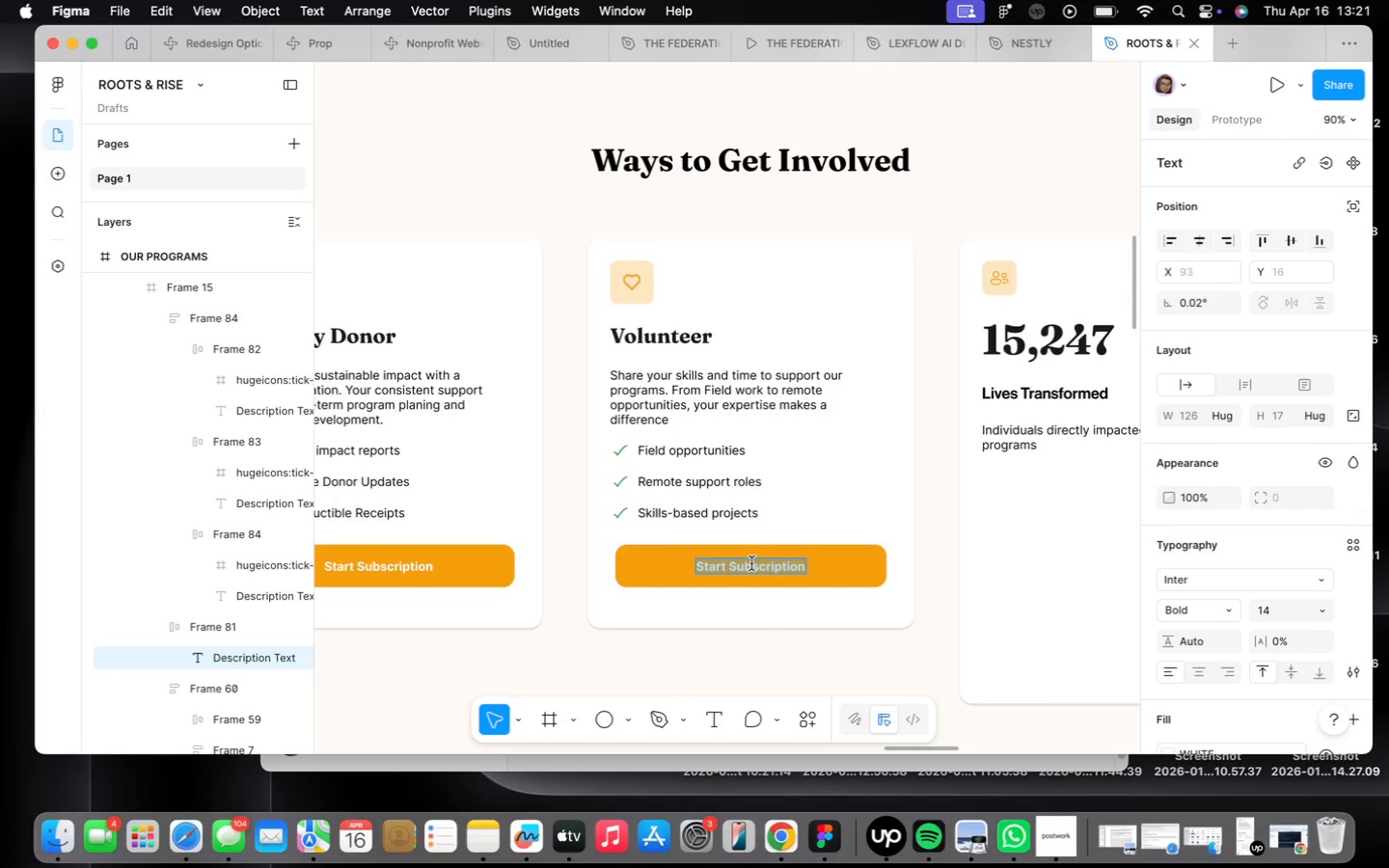 
key(CapsLock)
 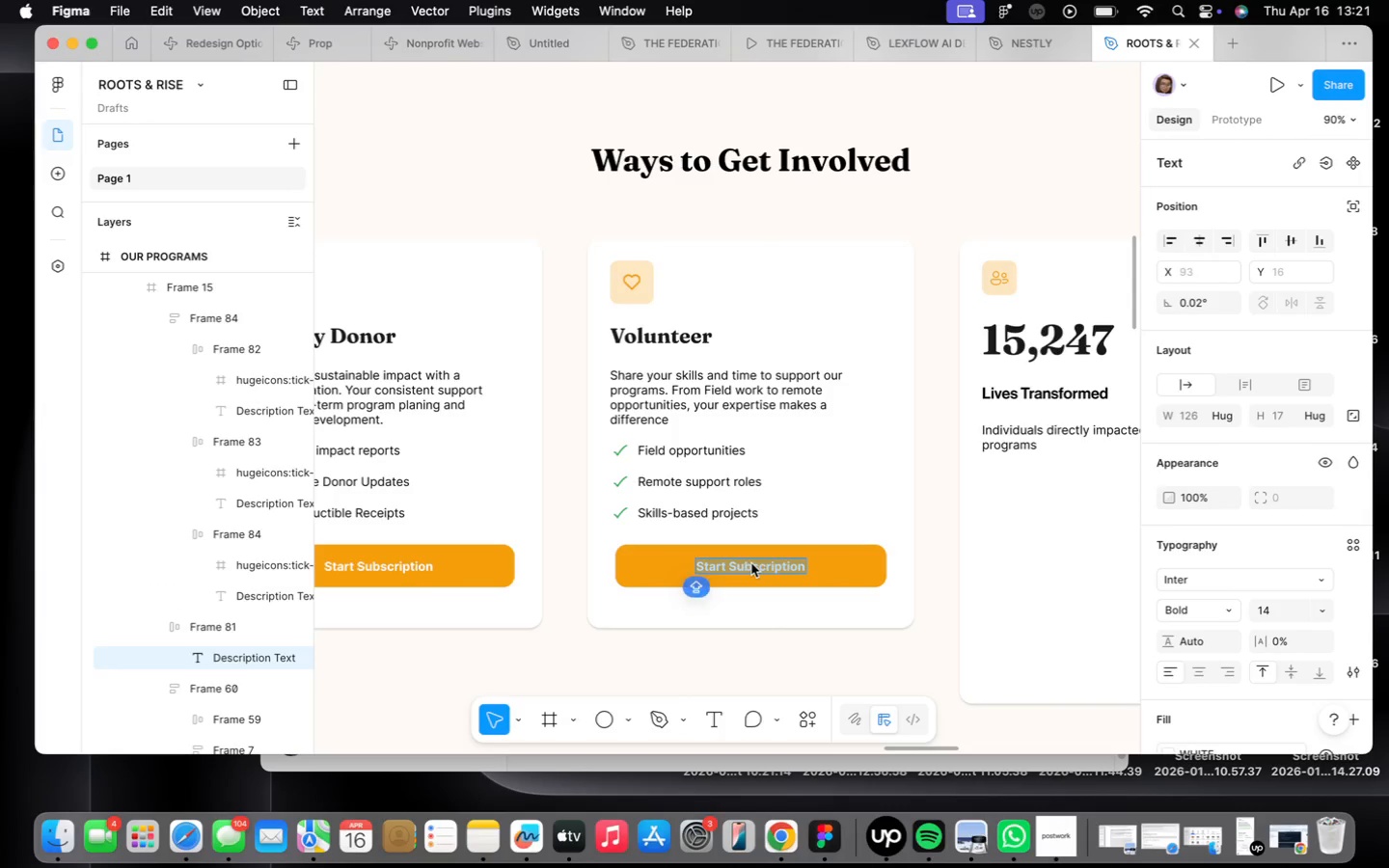 
key(A)
 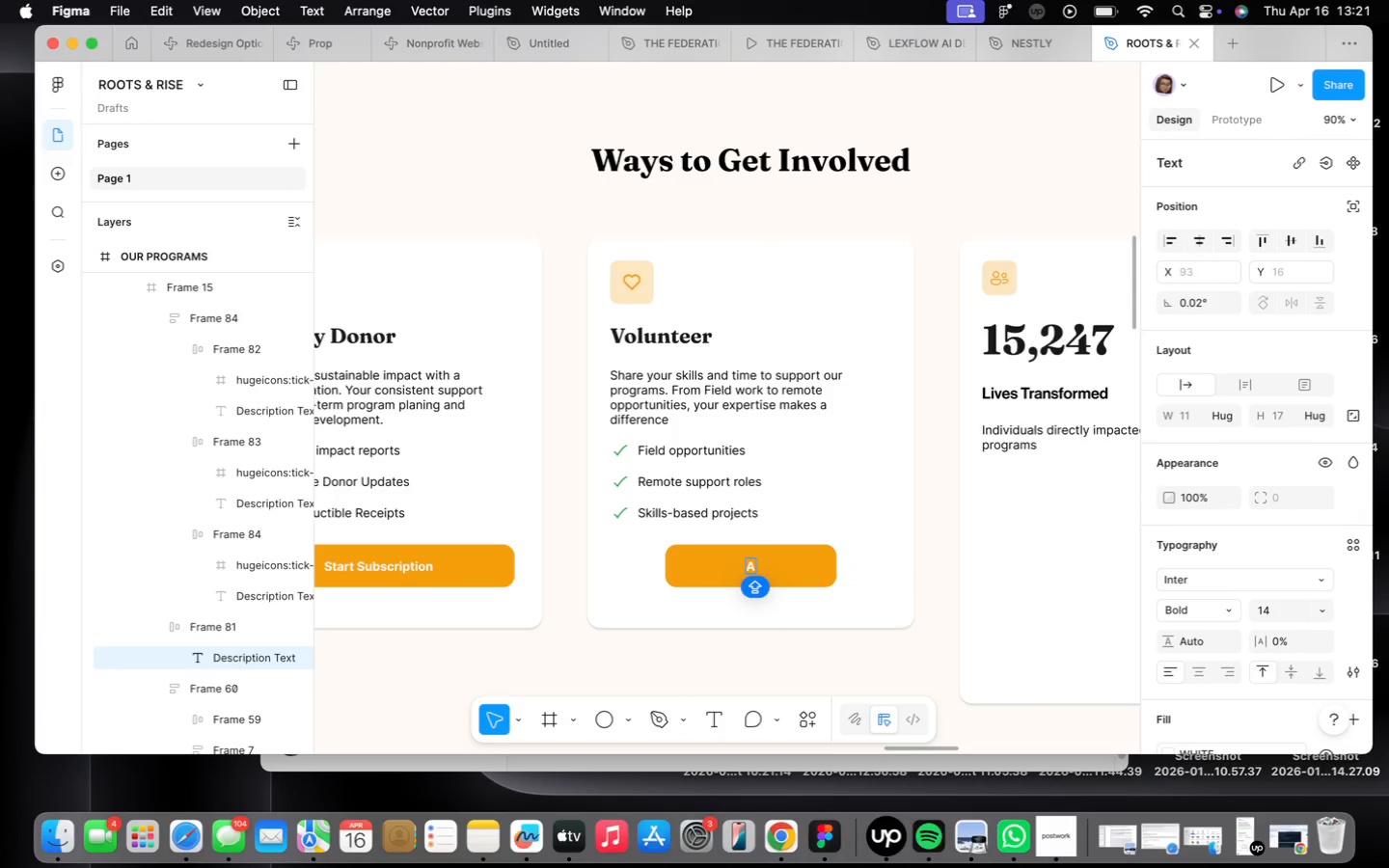 
key(Meta+CommandLeft)
 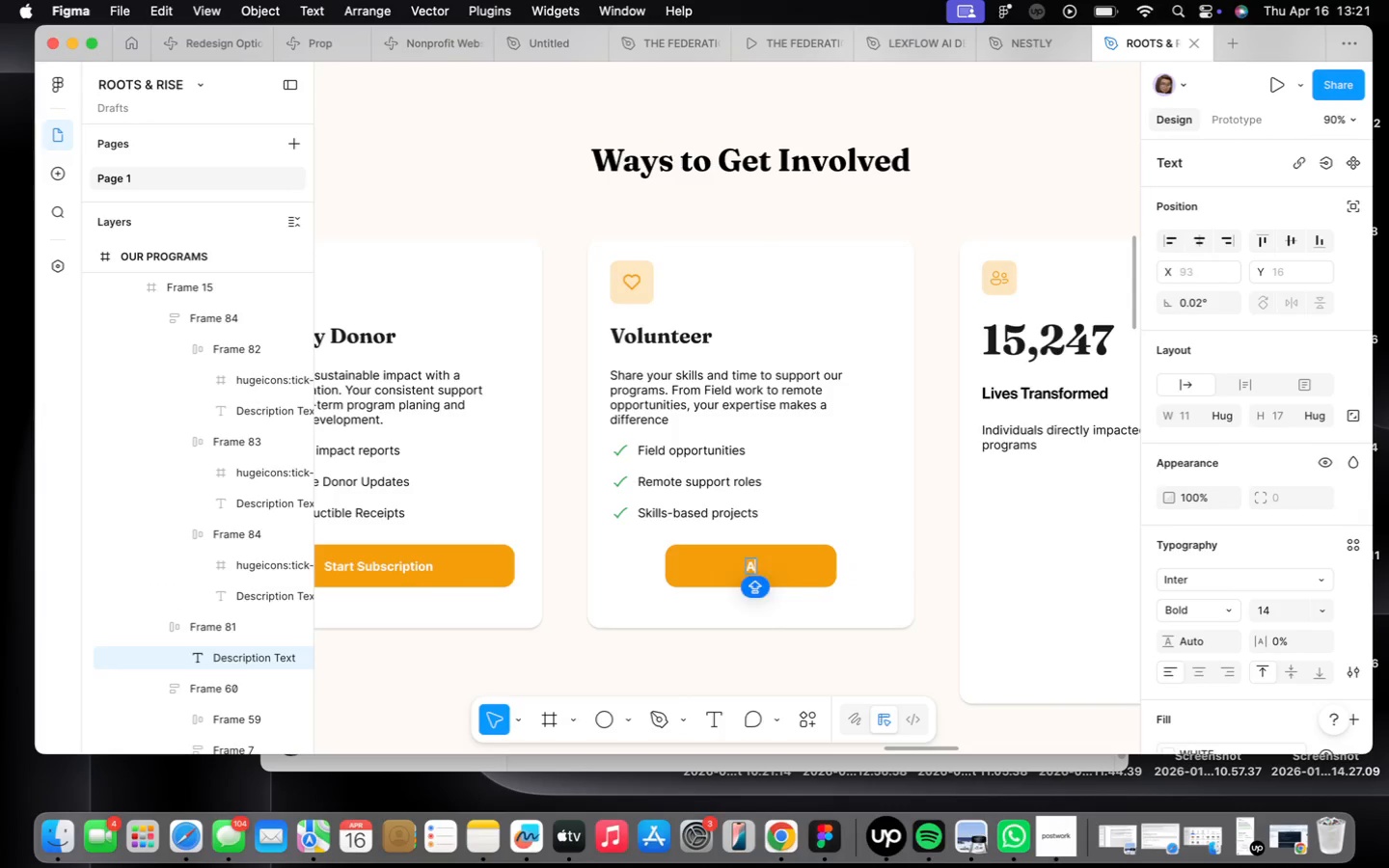 
key(Z)
 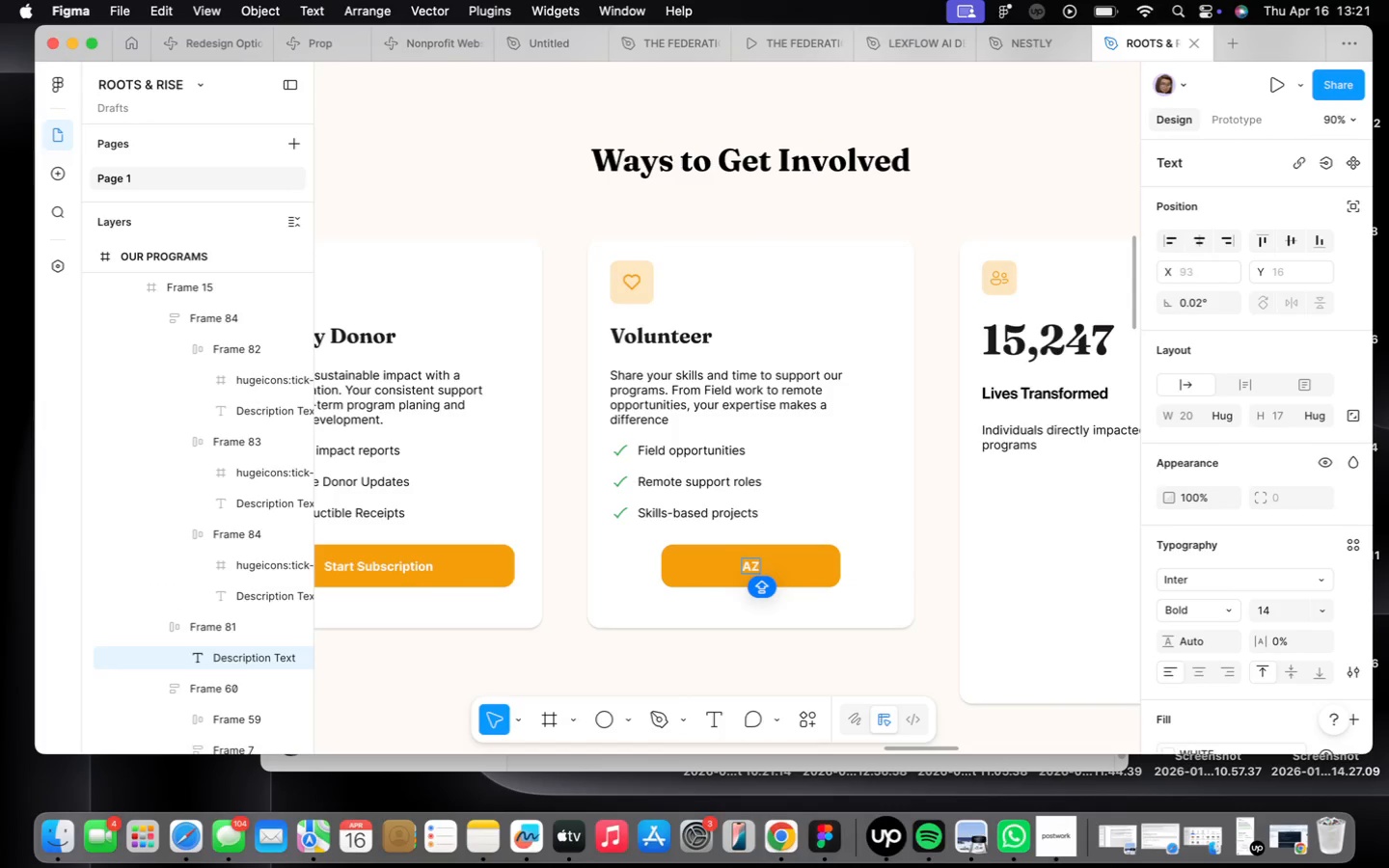 
key(Meta+CommandLeft)
 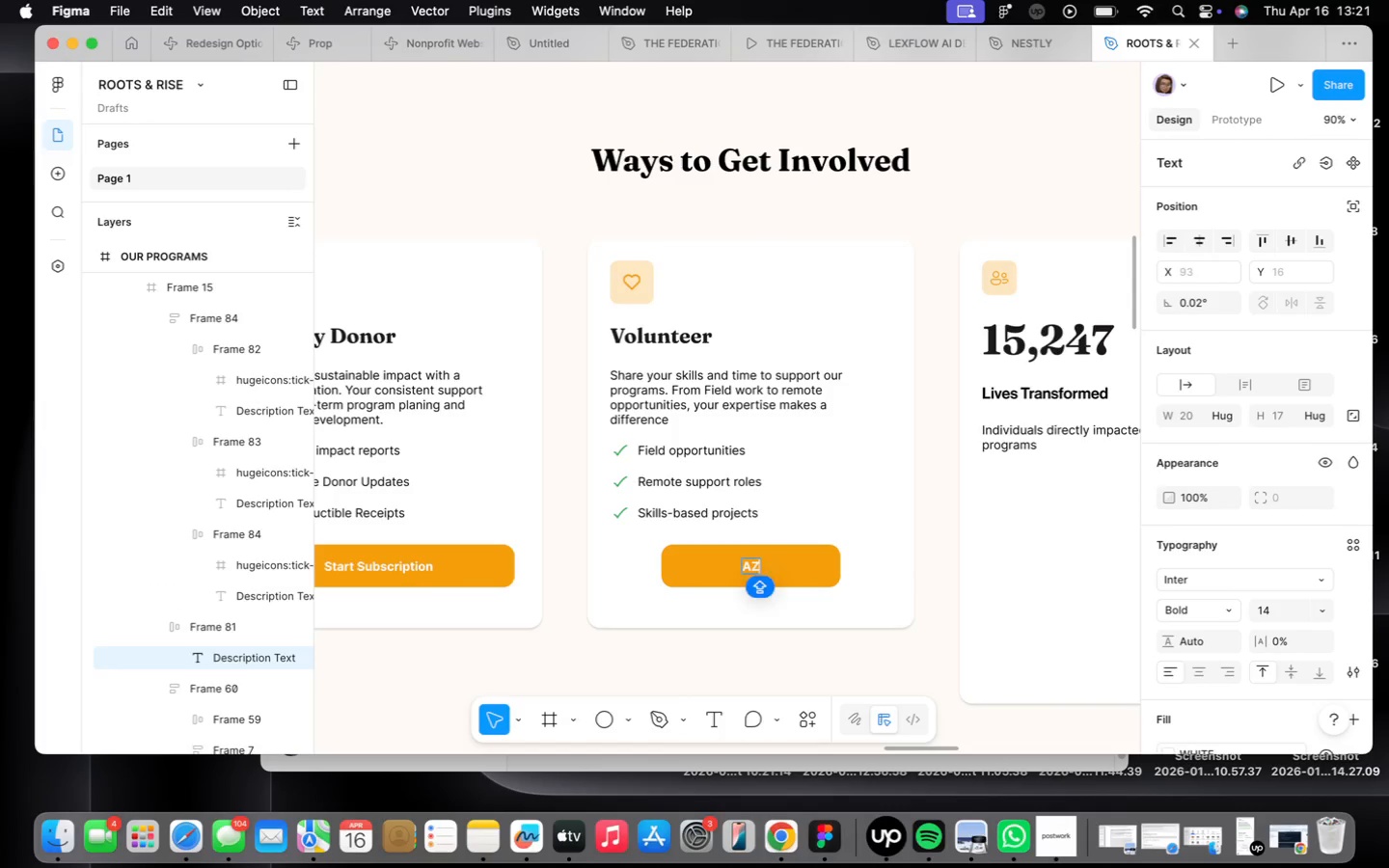 
key(Meta+Z)
 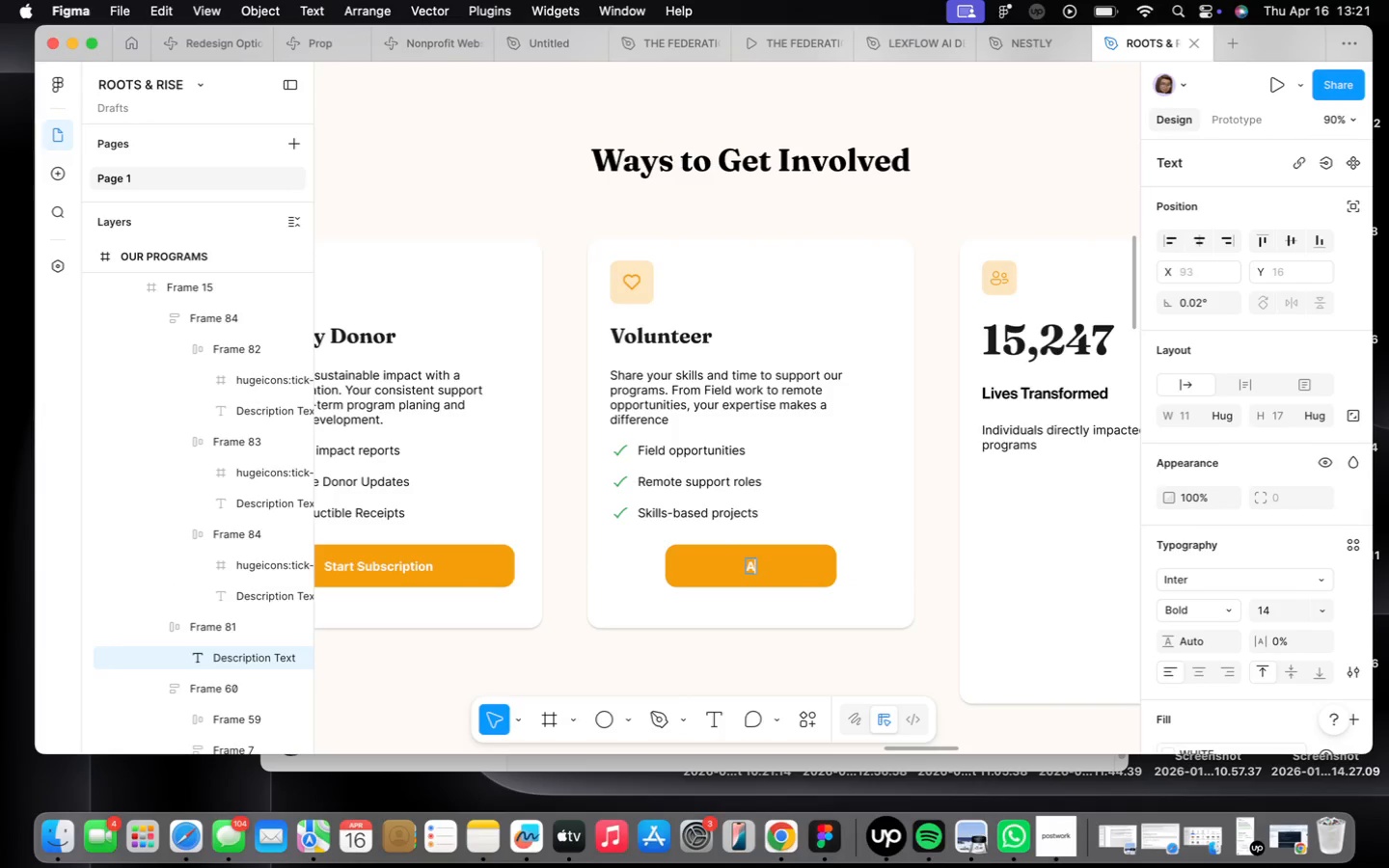 
key(Meta+CommandLeft)
 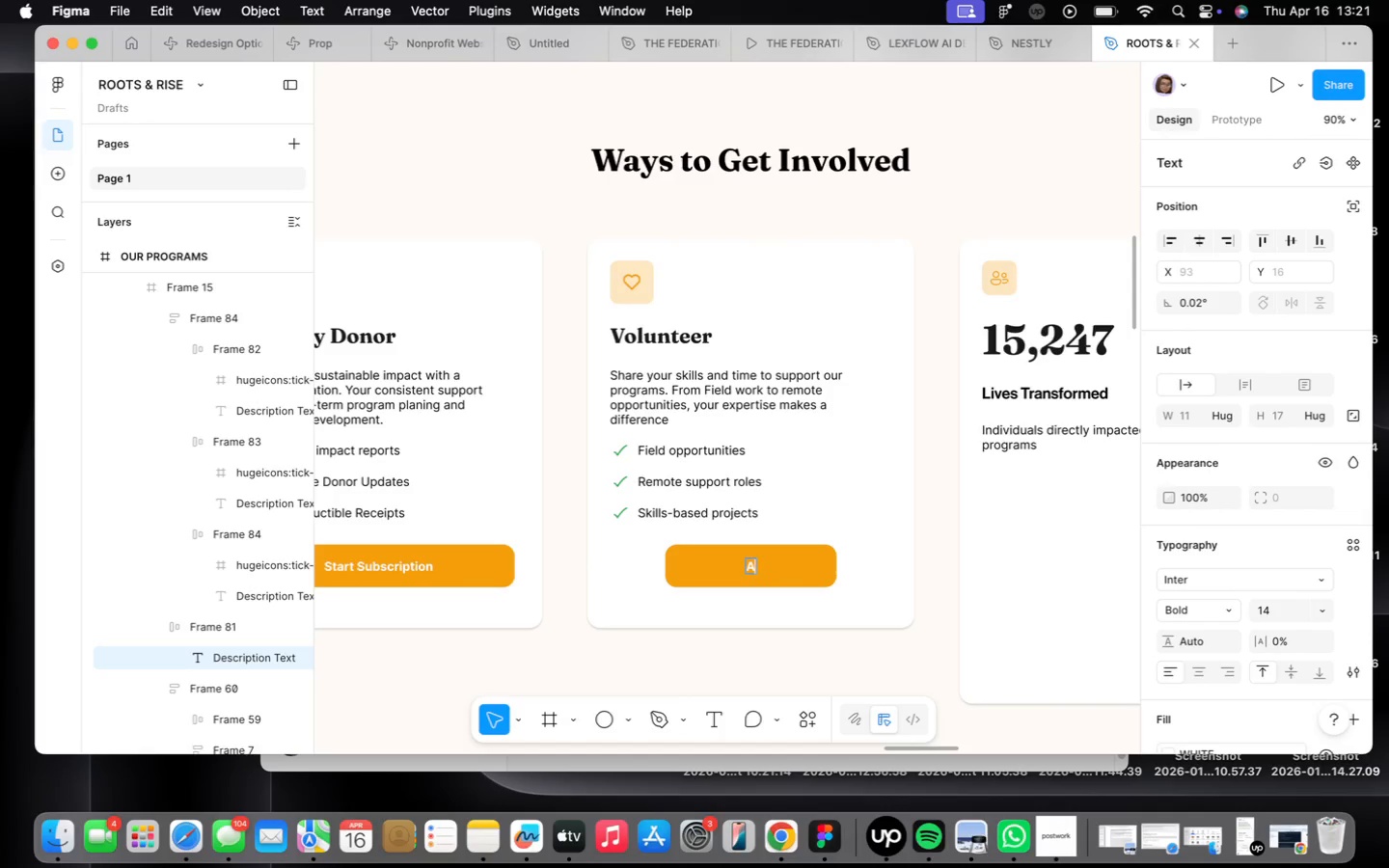 
key(Meta+Z)
 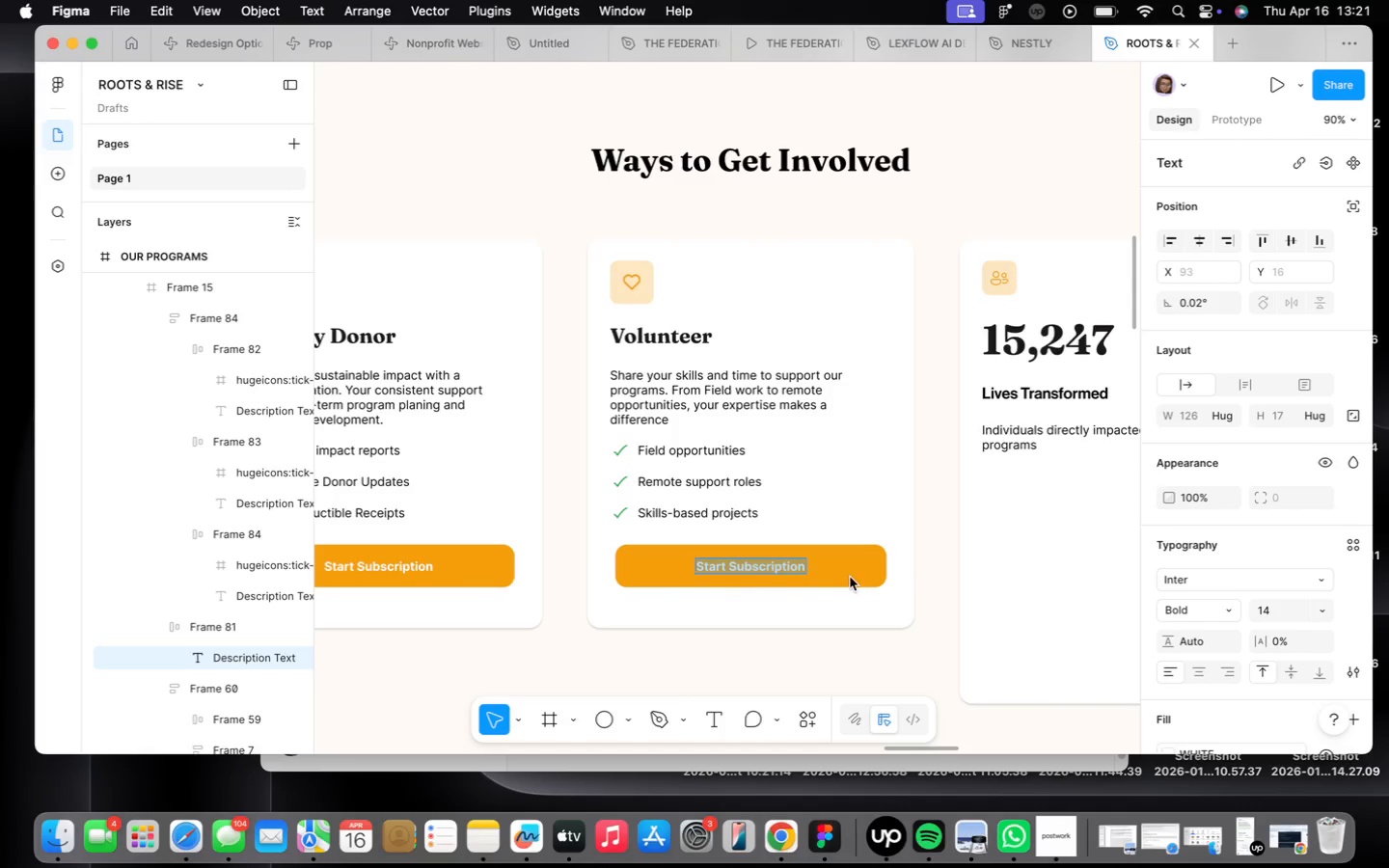 
double_click([850, 577])
 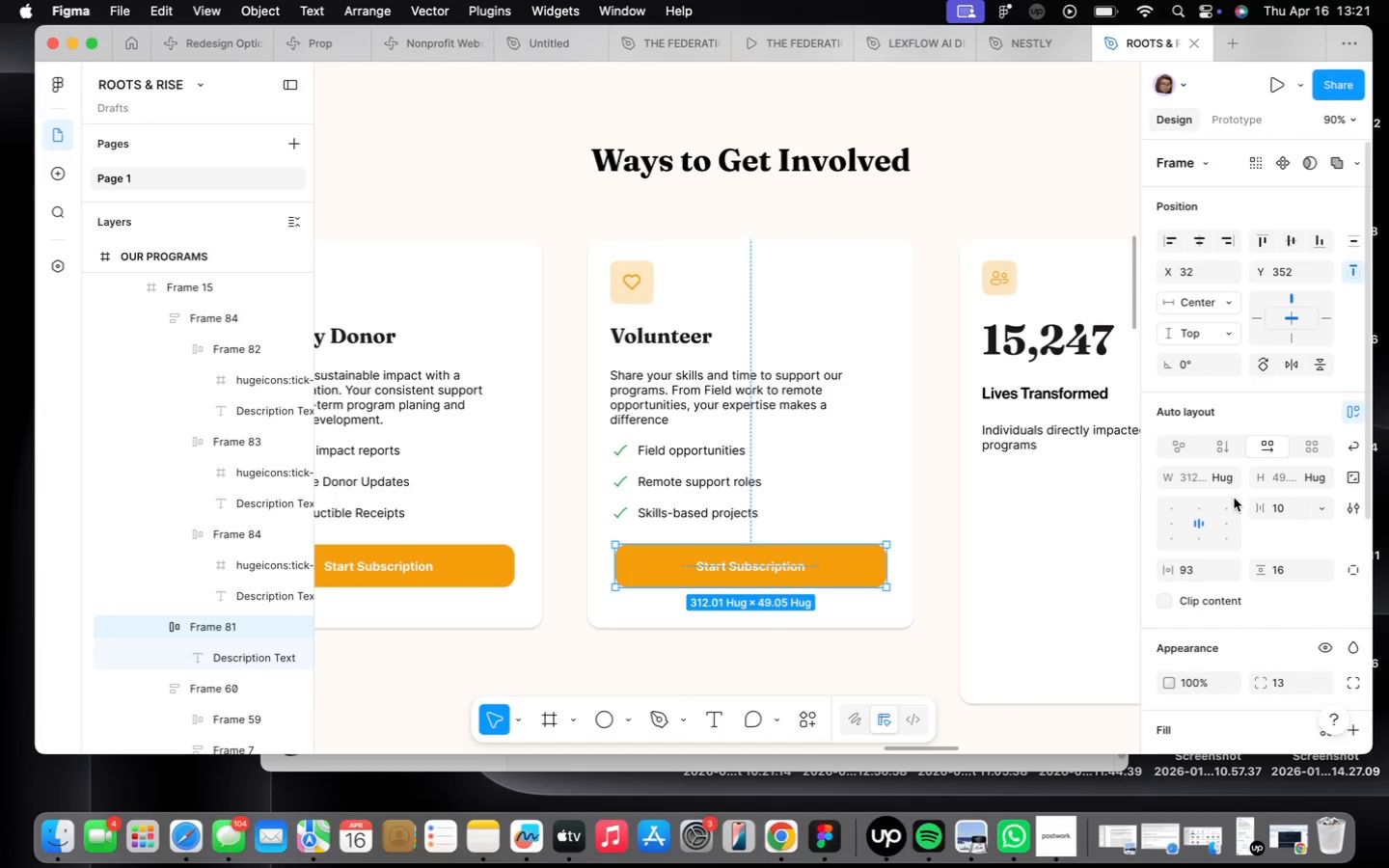 
left_click([1232, 483])
 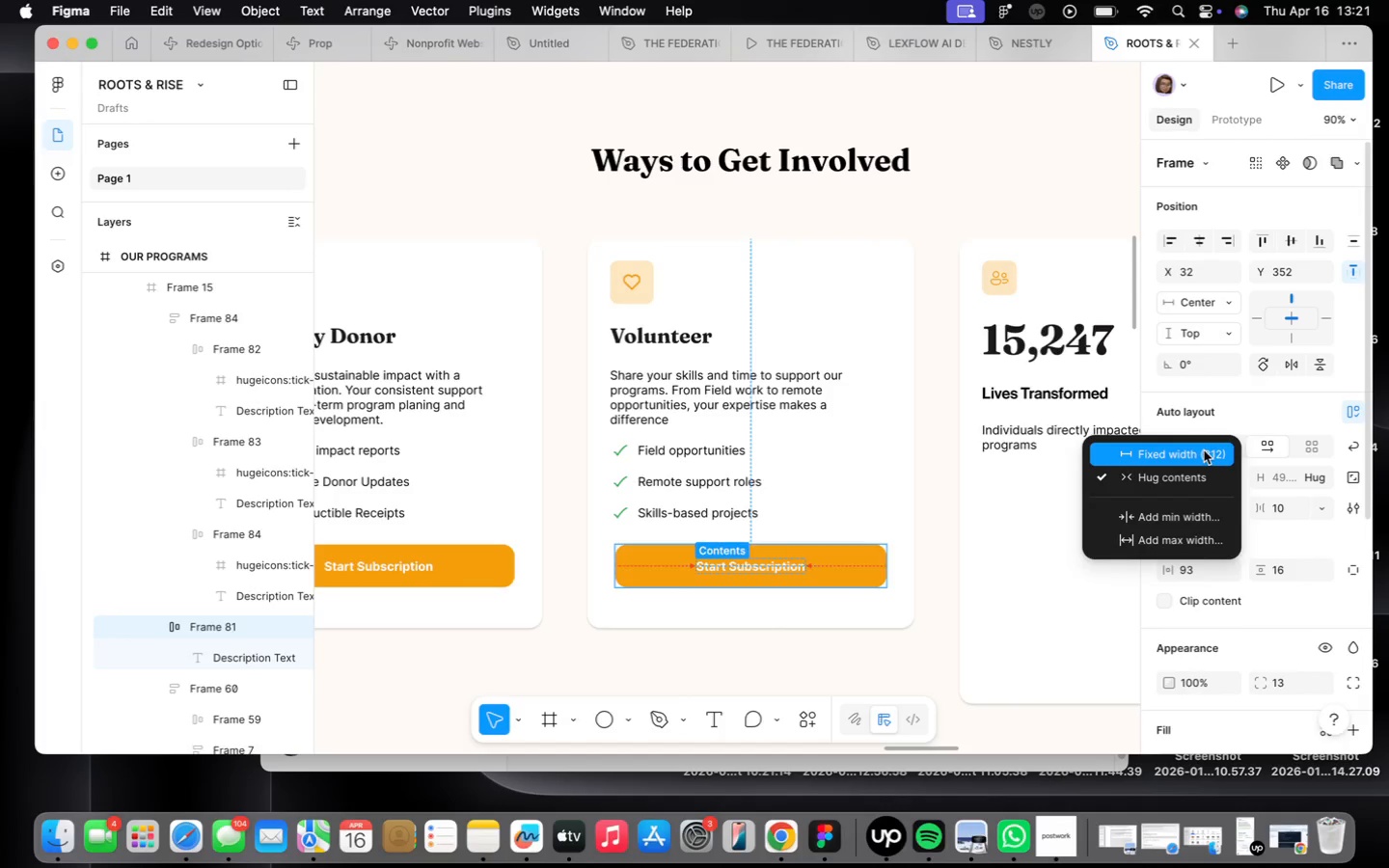 
left_click([1203, 449])
 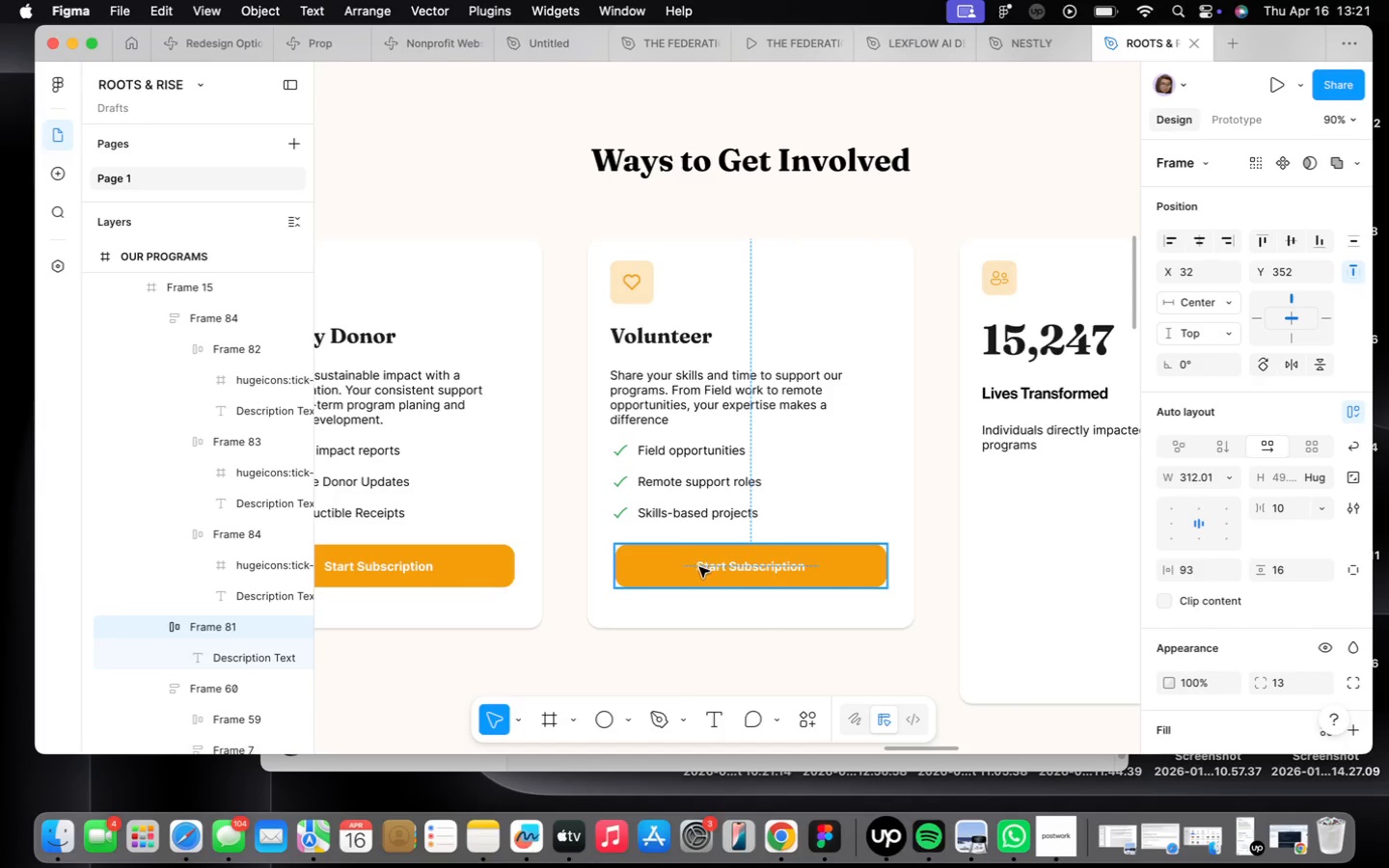 
double_click([701, 570])
 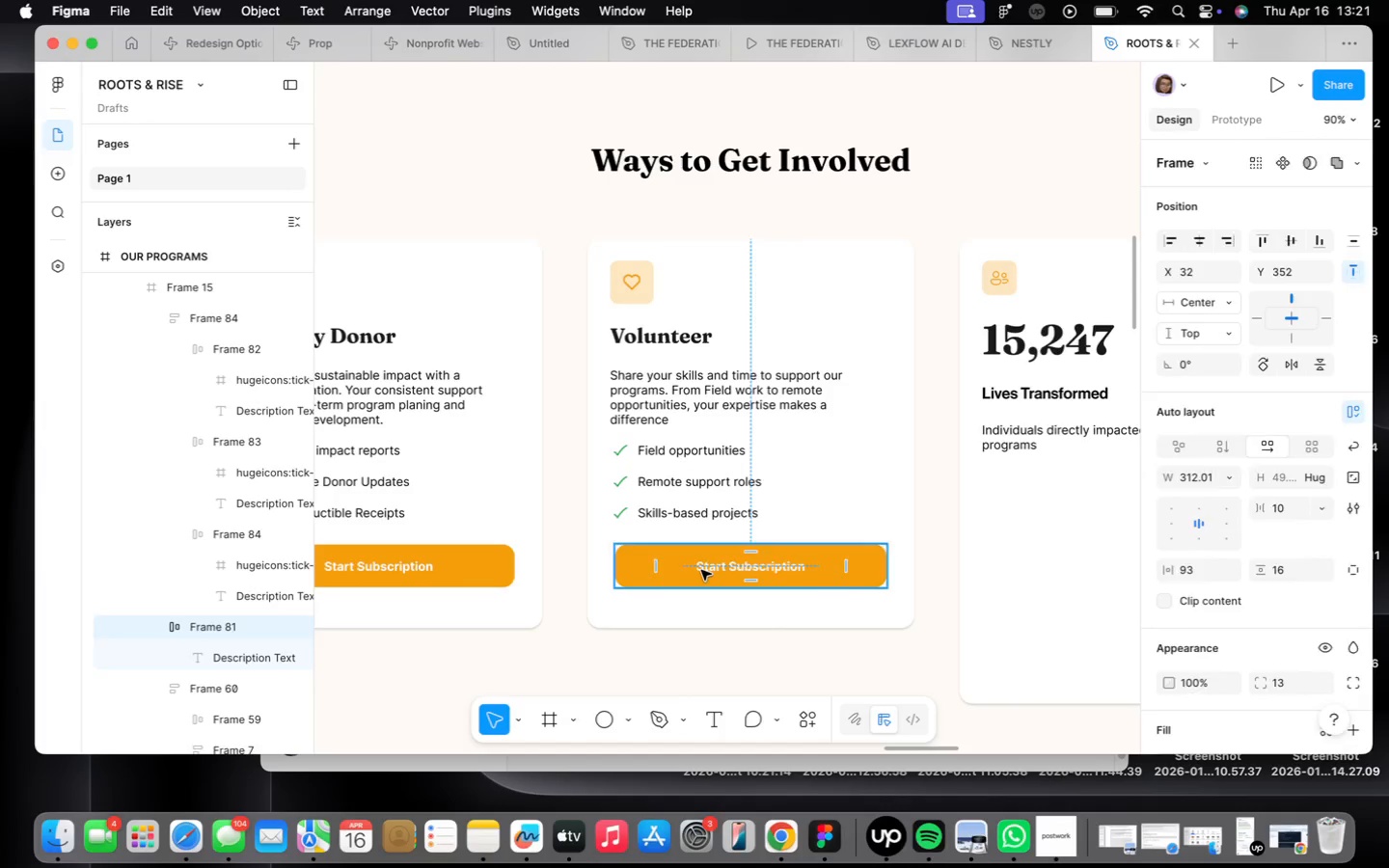 
triple_click([701, 570])
 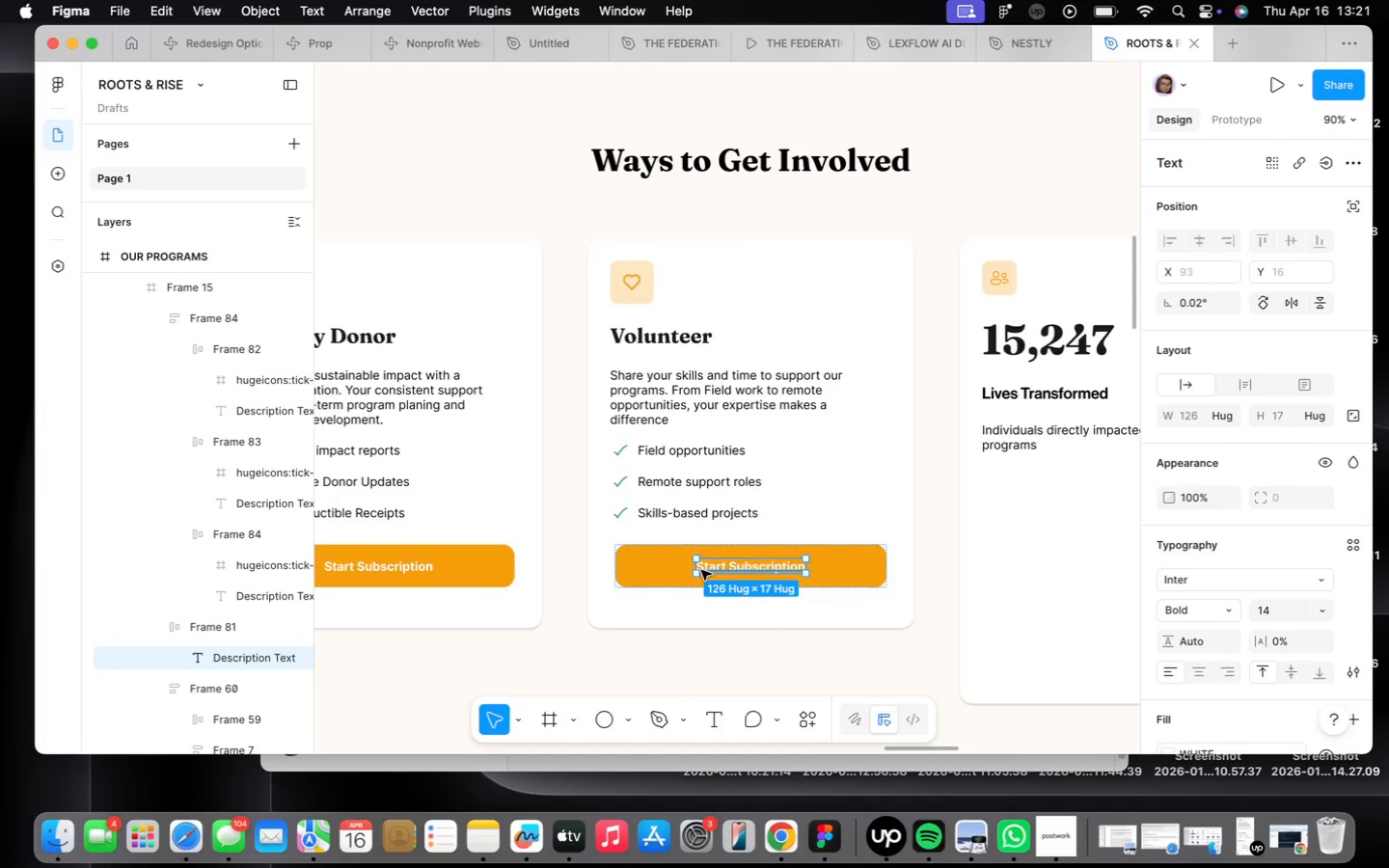 
triple_click([701, 570])
 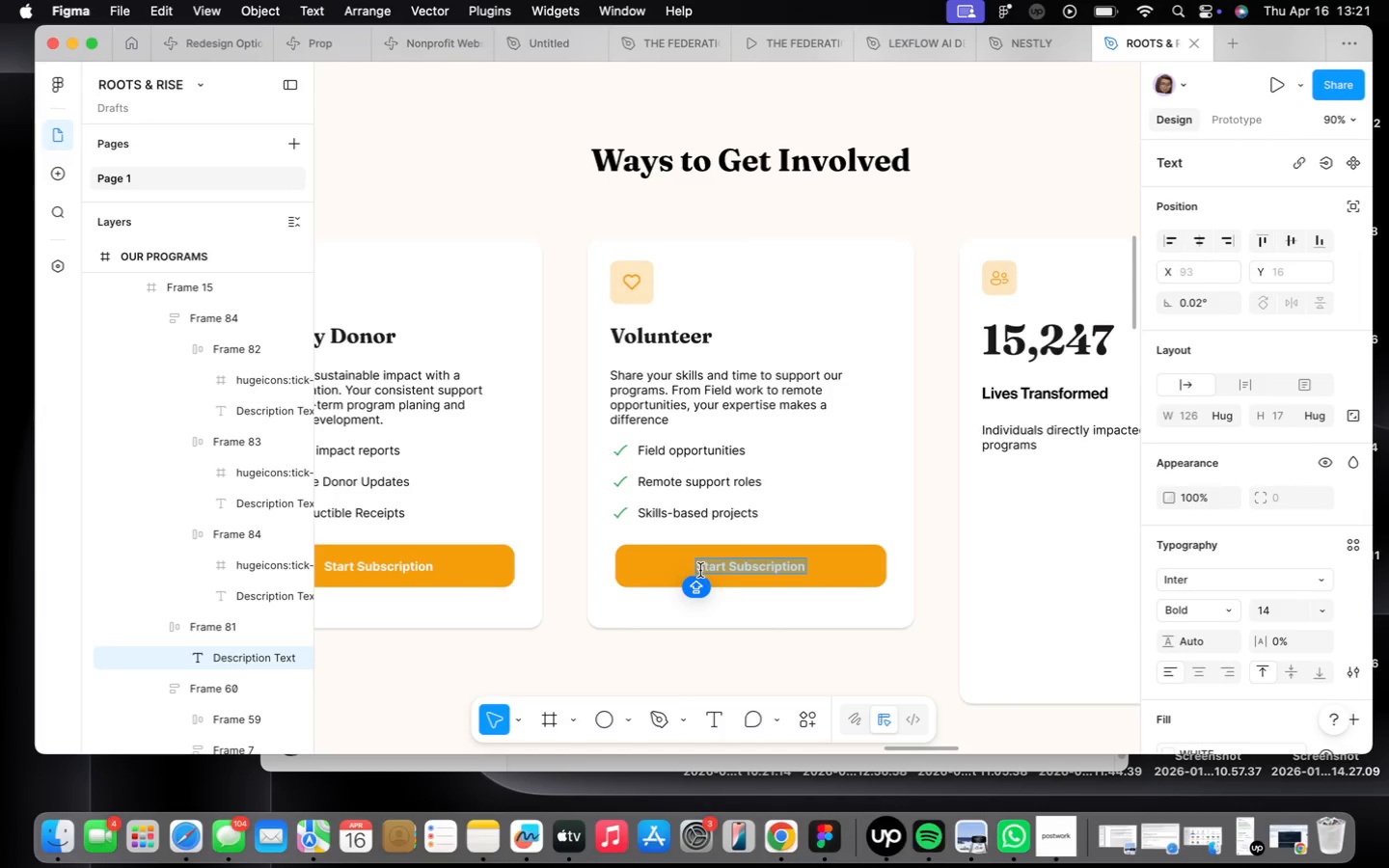 
type(Apply to Volunteer)
 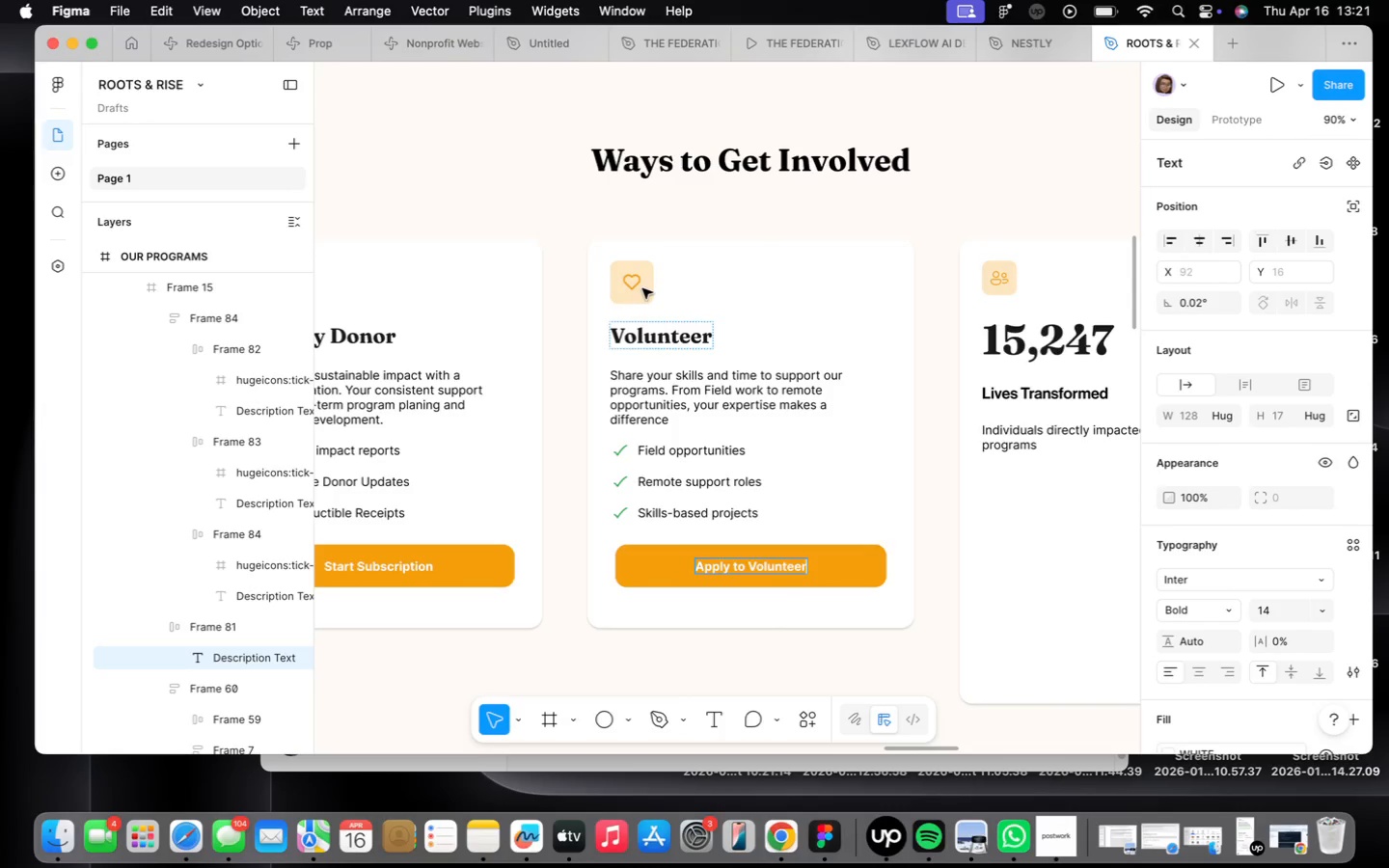 
double_click([643, 287])
 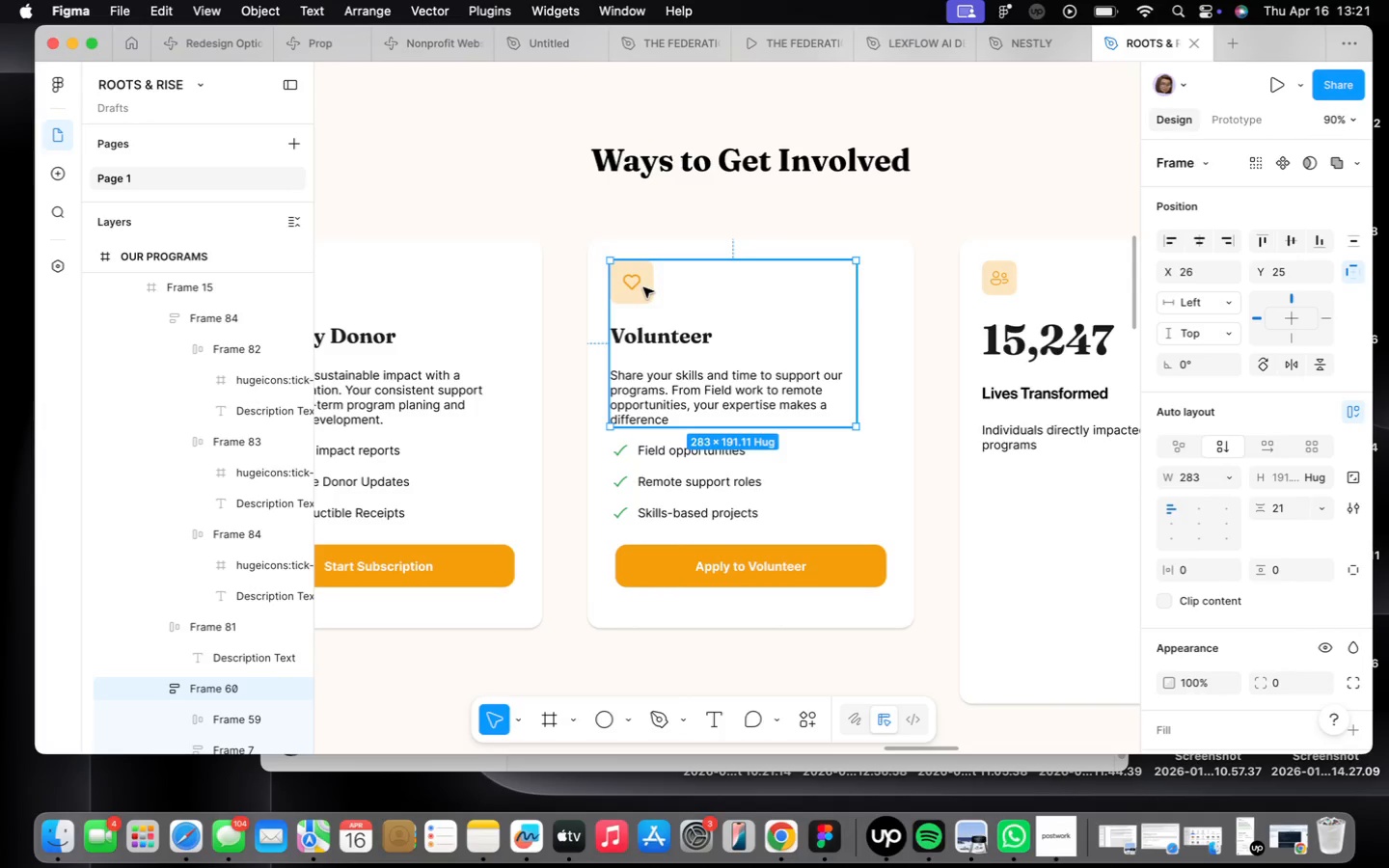 
triple_click([643, 287])
 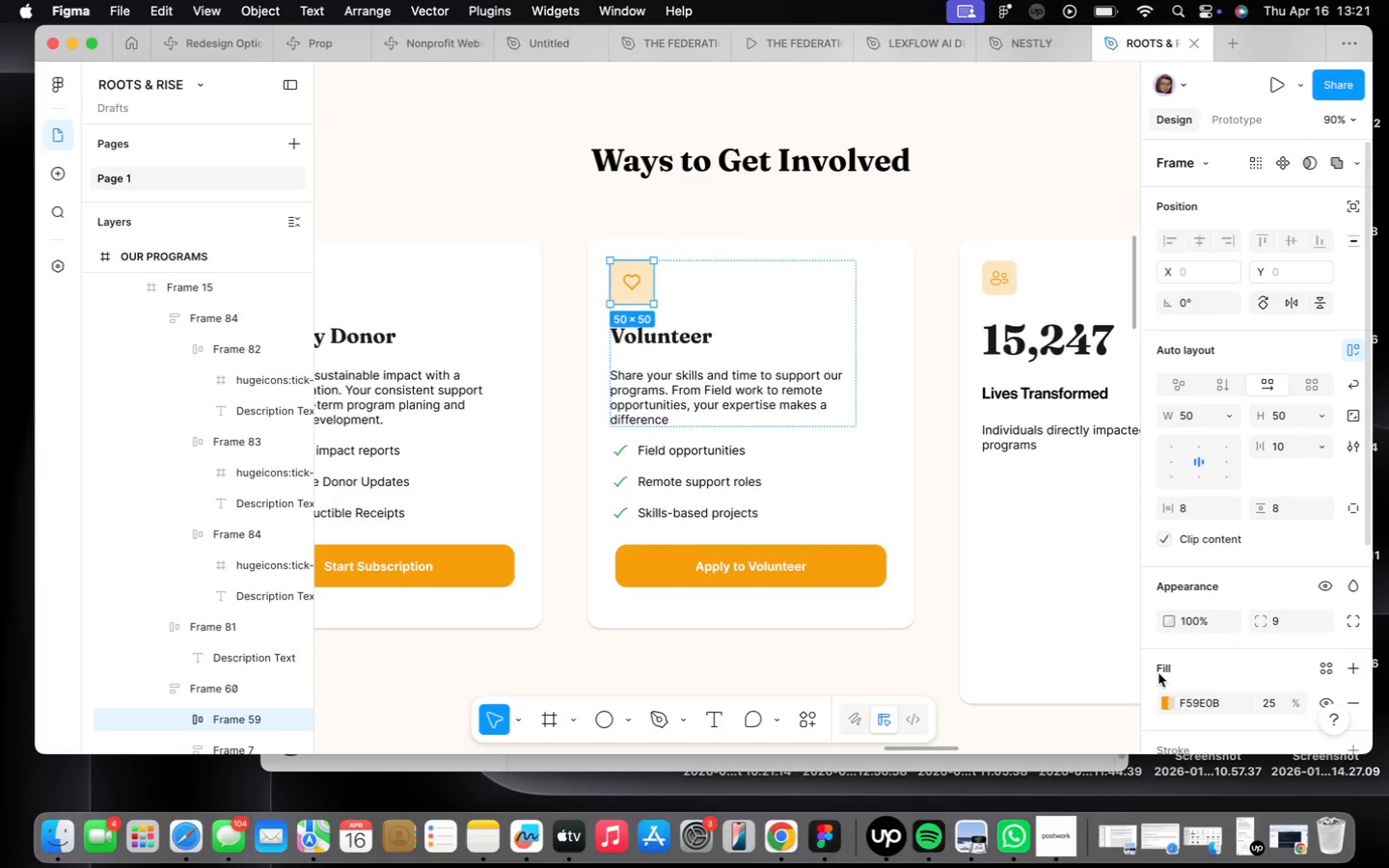 
left_click([1164, 702])
 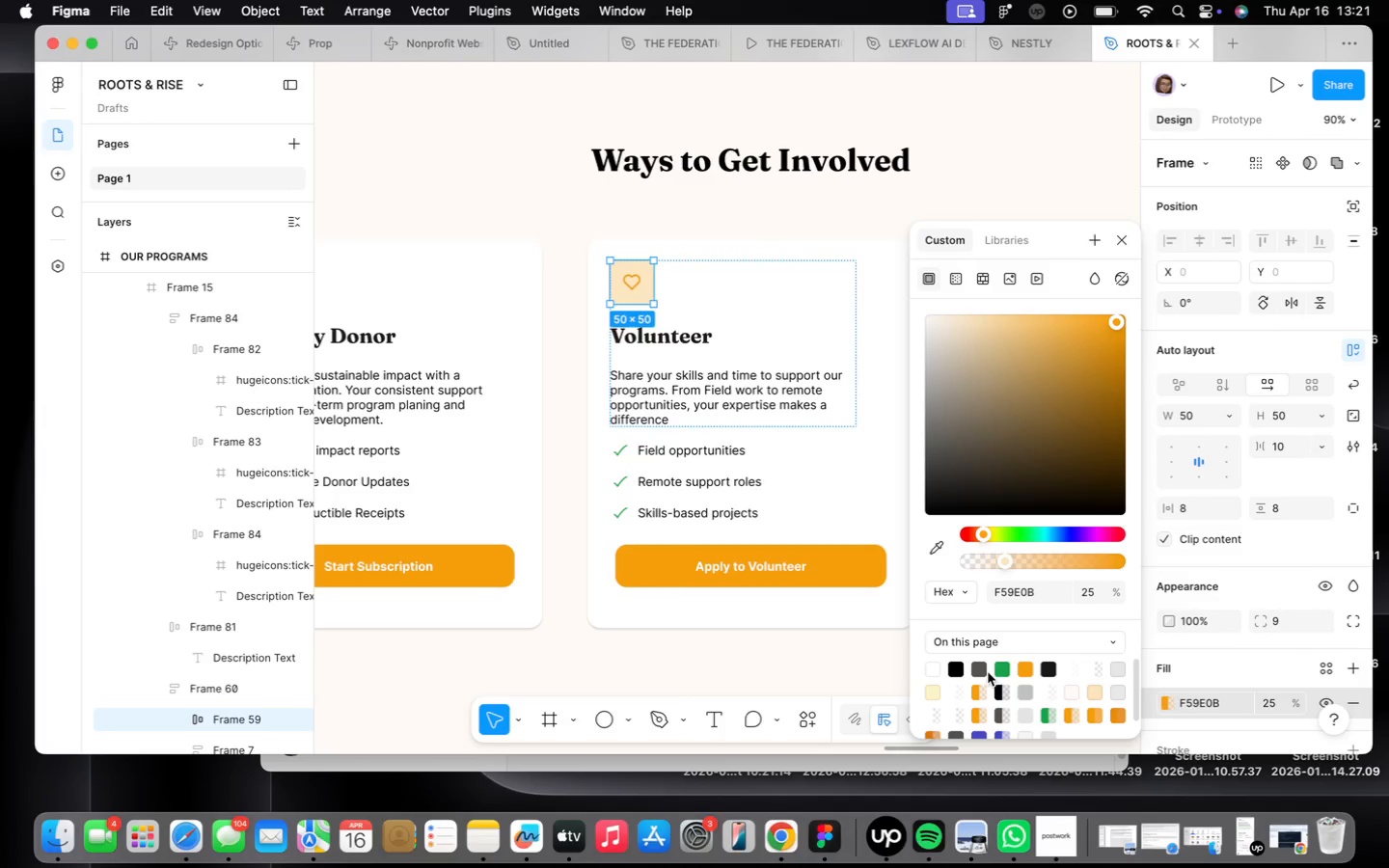 
left_click([995, 667])
 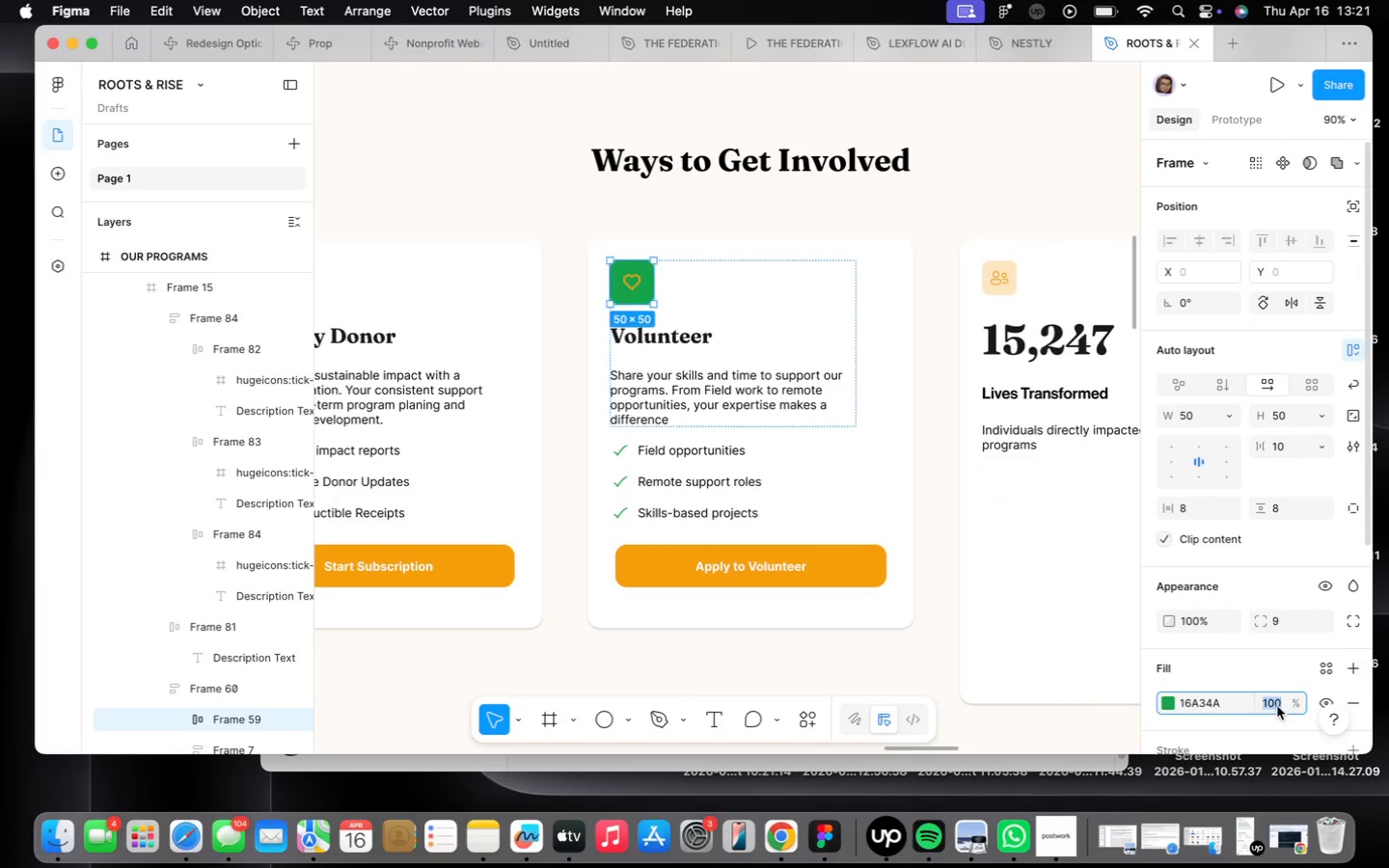 
type(25)
 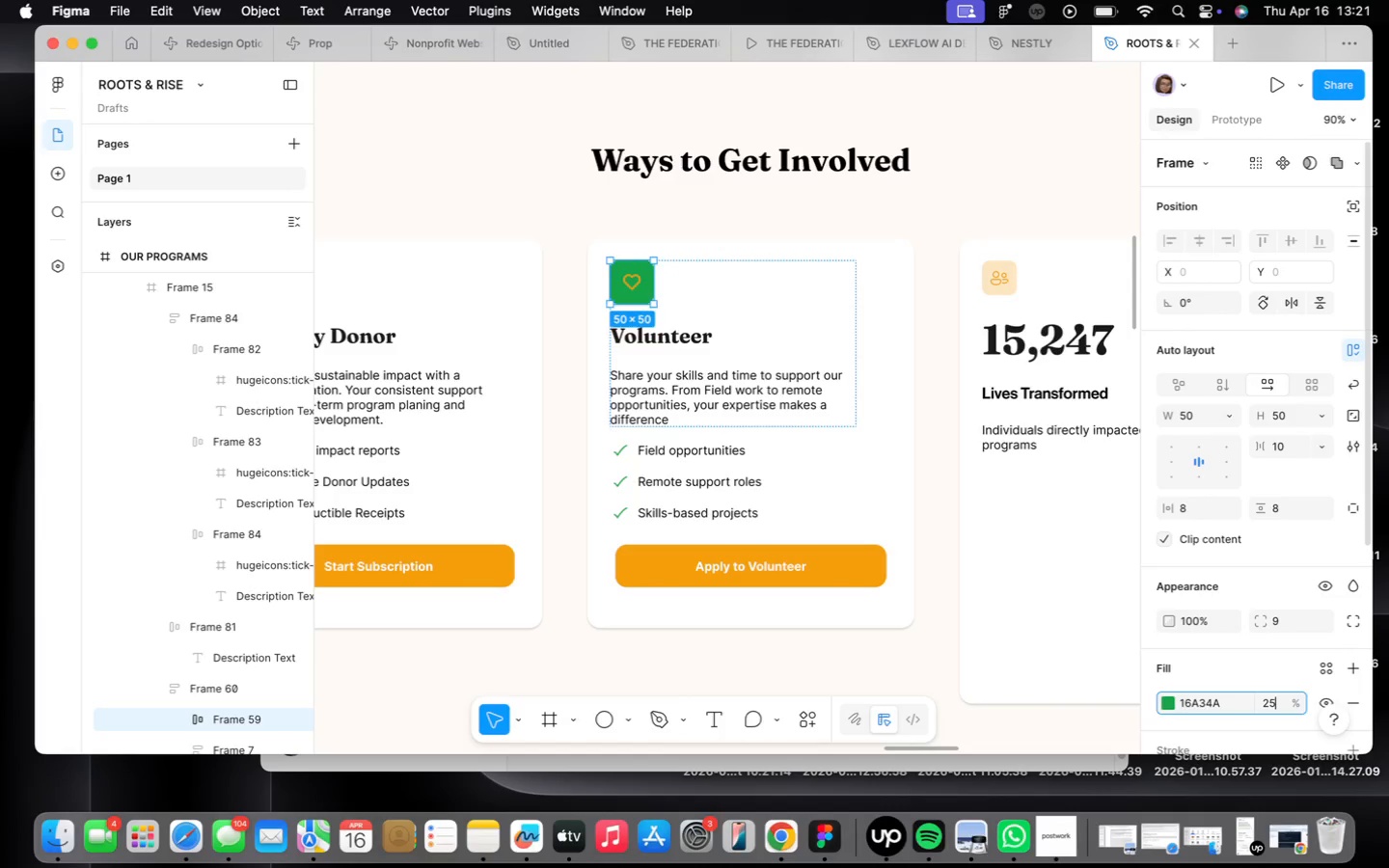 
key(Enter)
 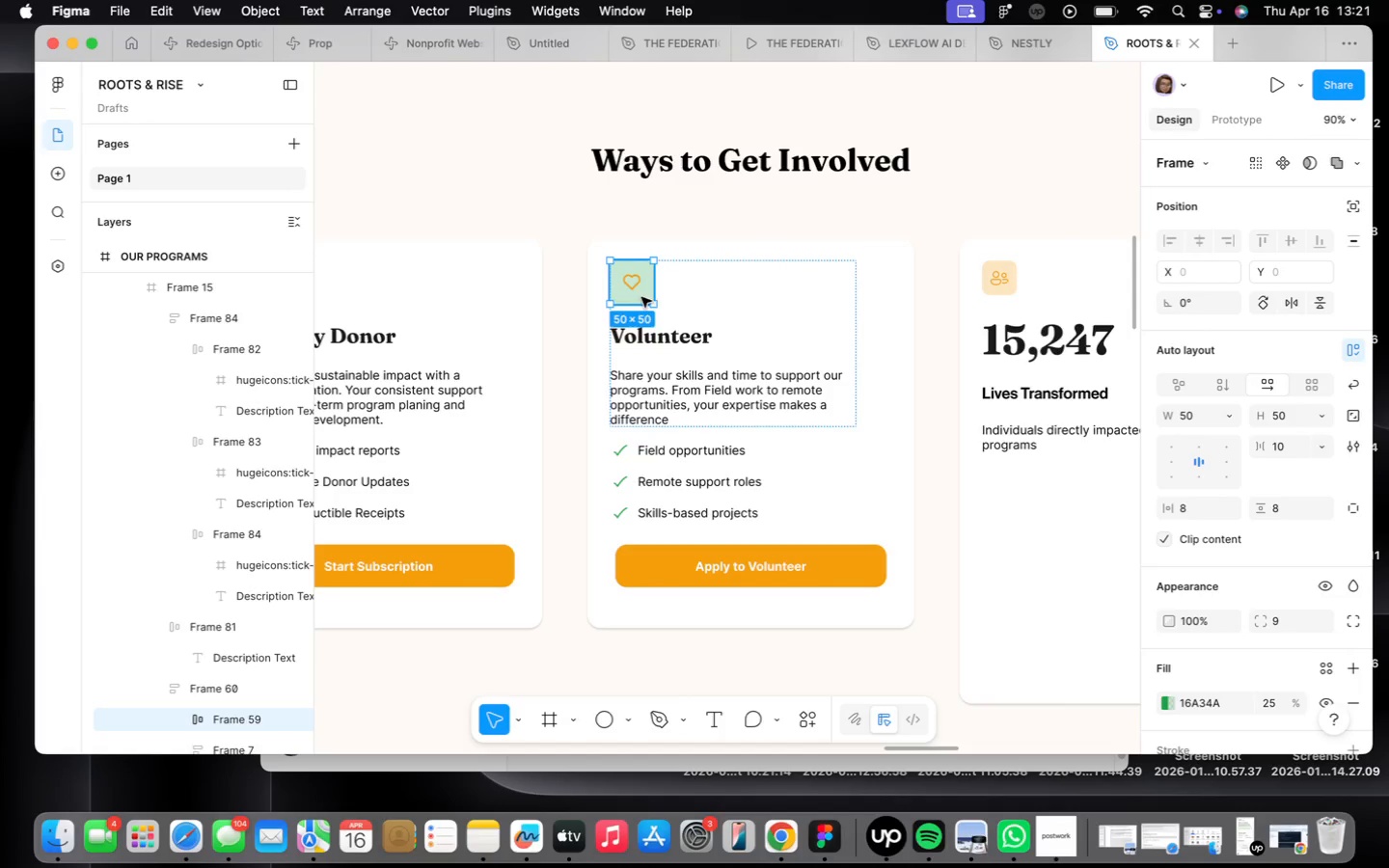 
double_click([632, 285])
 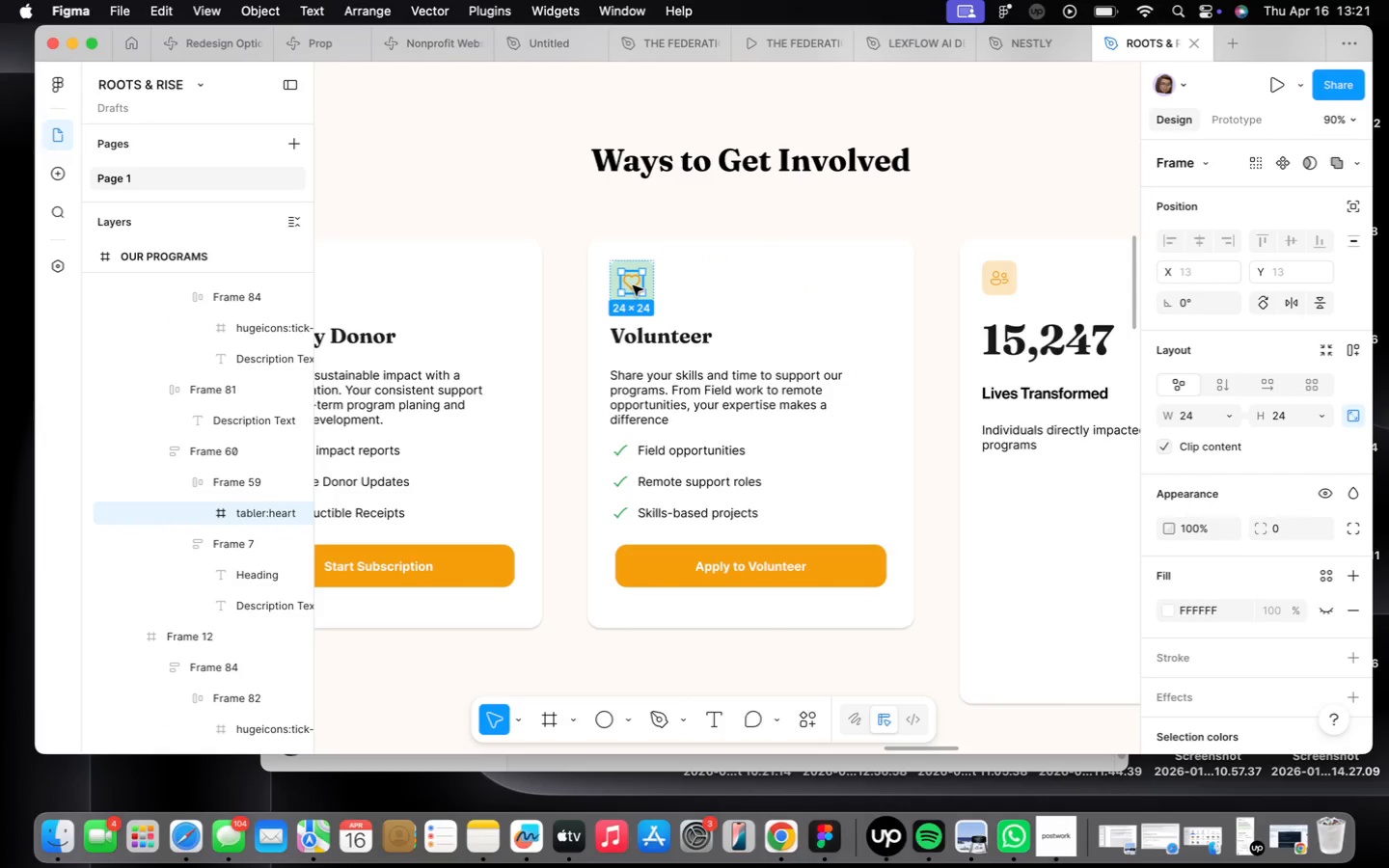 
right_click([633, 285])
 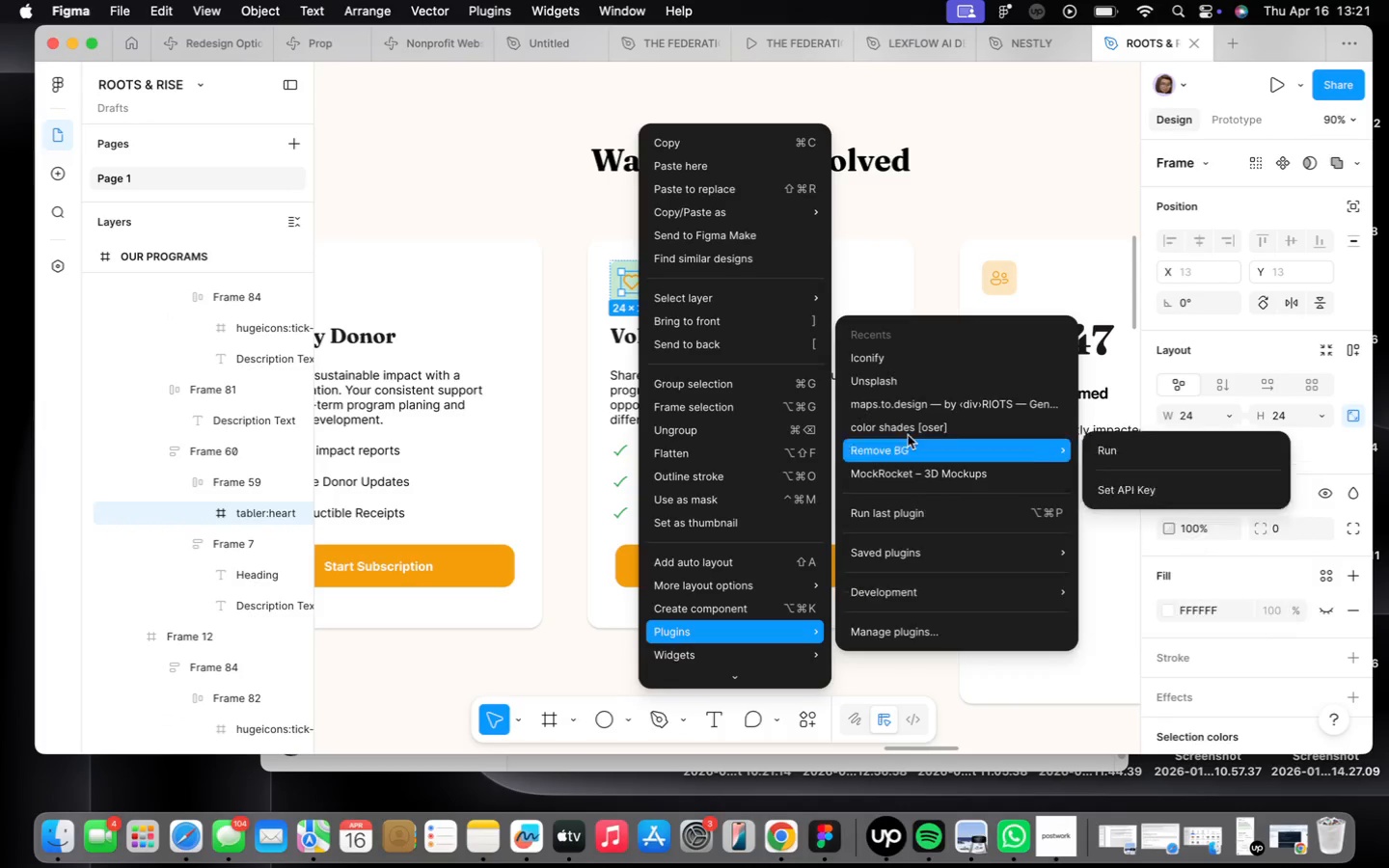 
left_click([895, 362])
 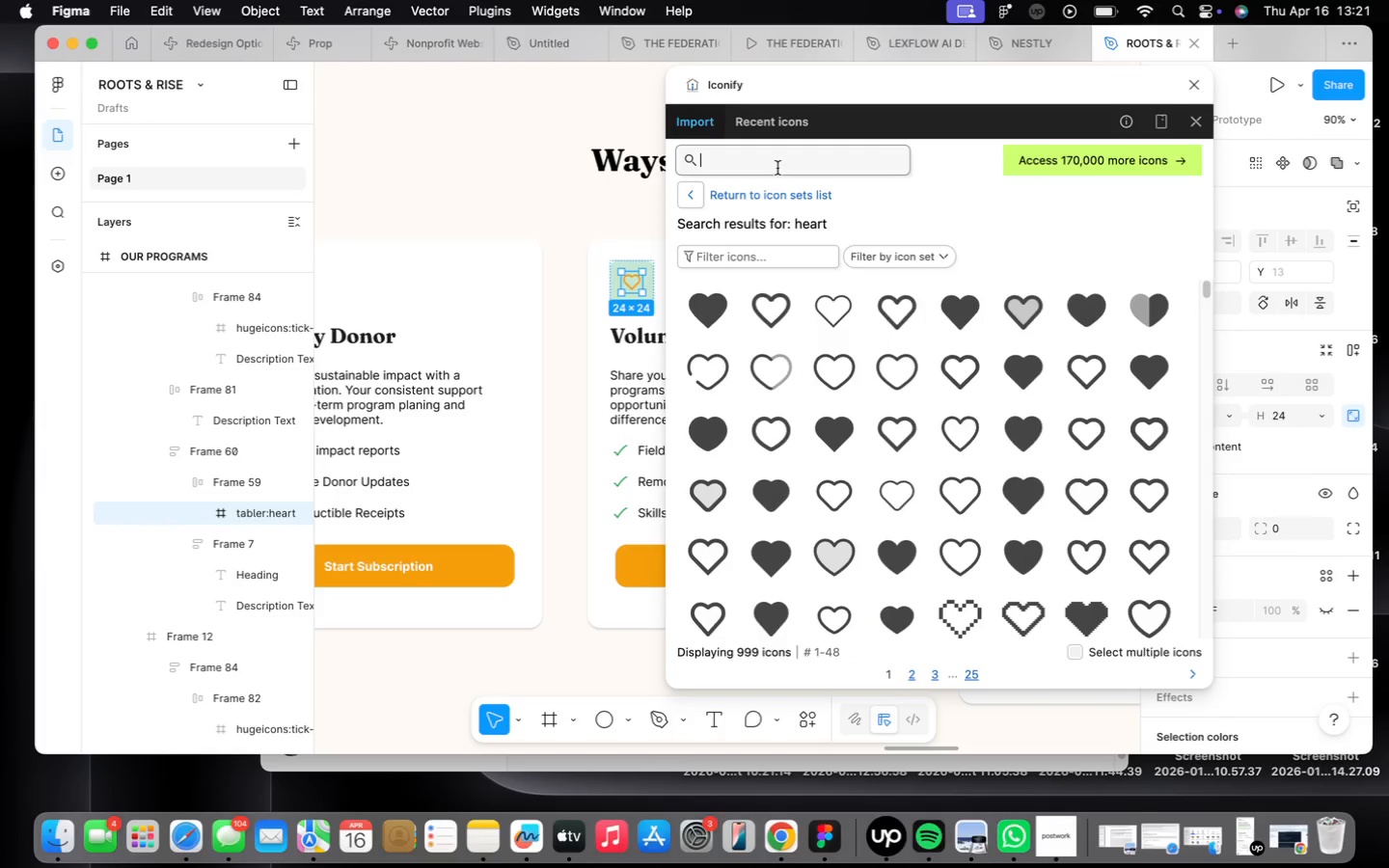 
type(people)
 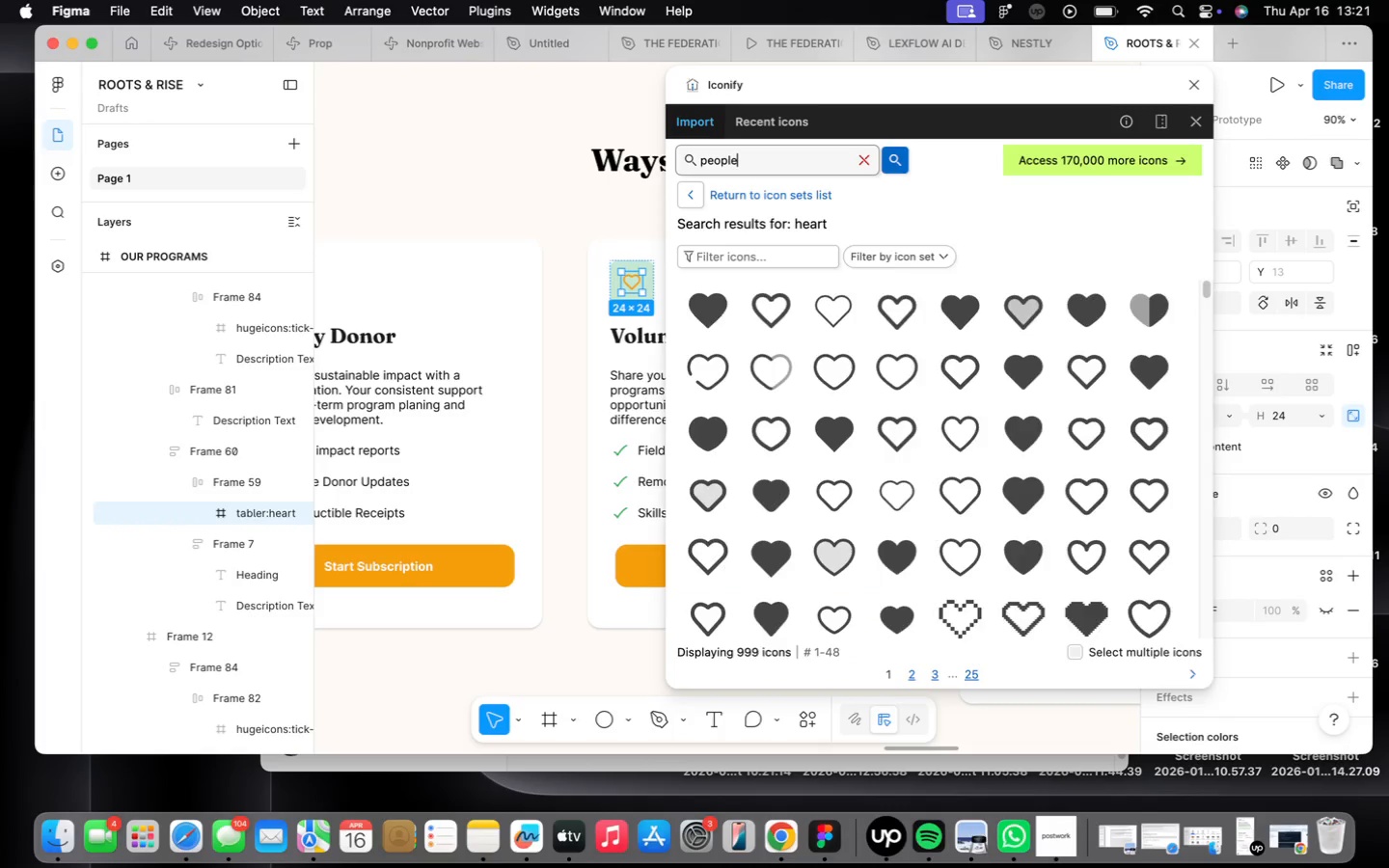 
key(Enter)
 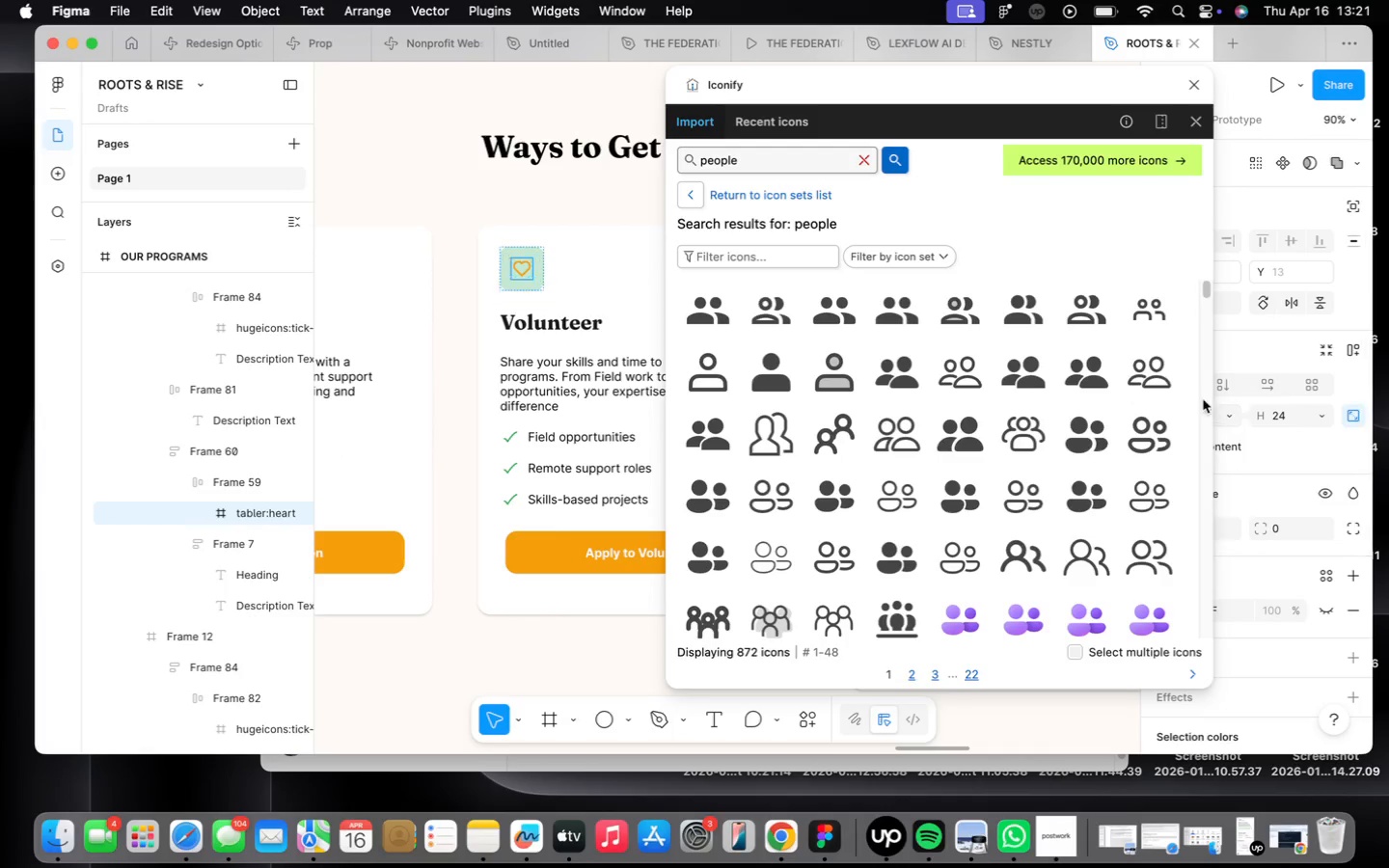 
wait(6.38)
 